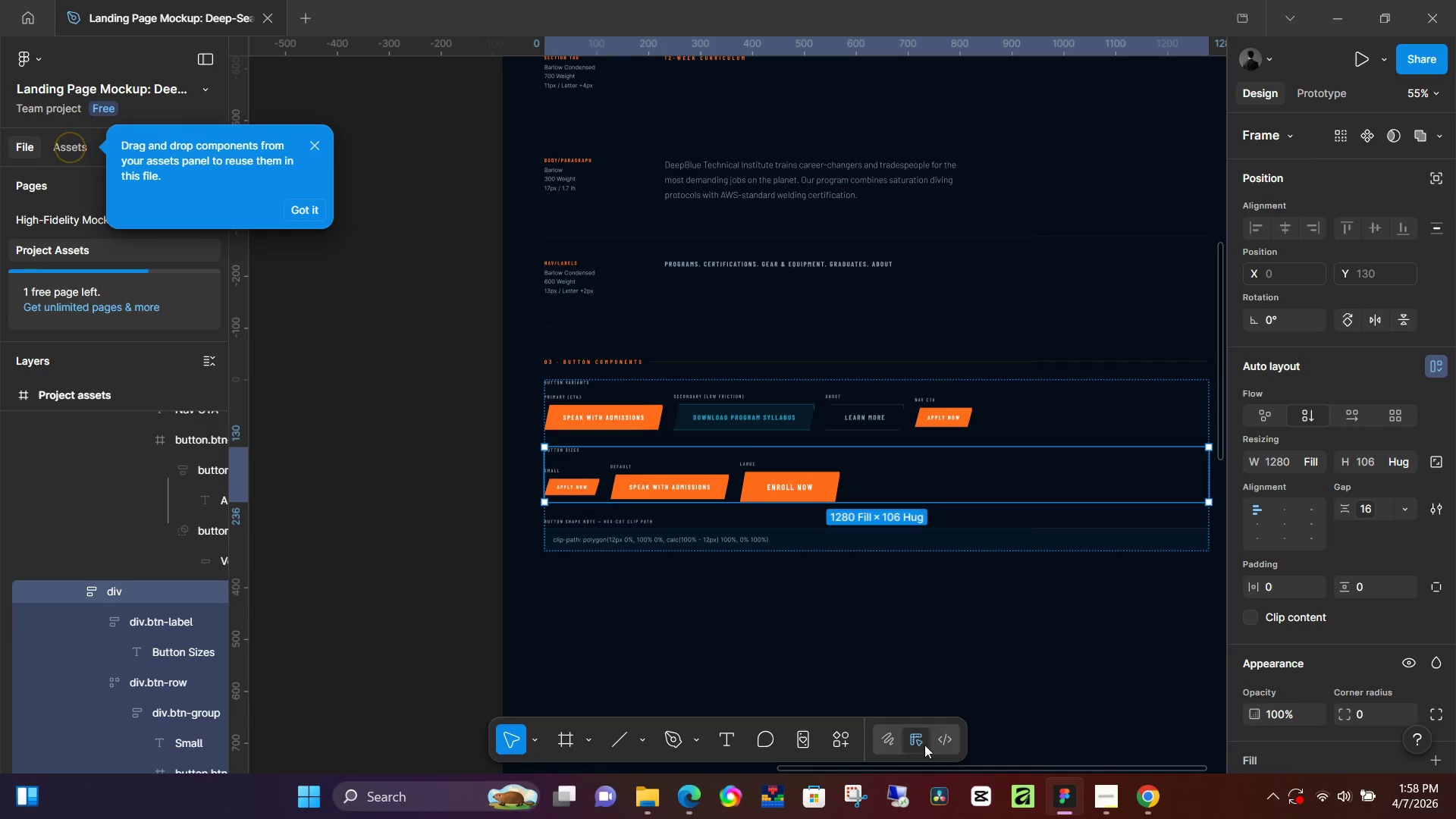 
hold_key(key=ControlLeft, duration=0.58)
scroll: coordinate [956, 500], scroll_direction: up, amount: 7.0
 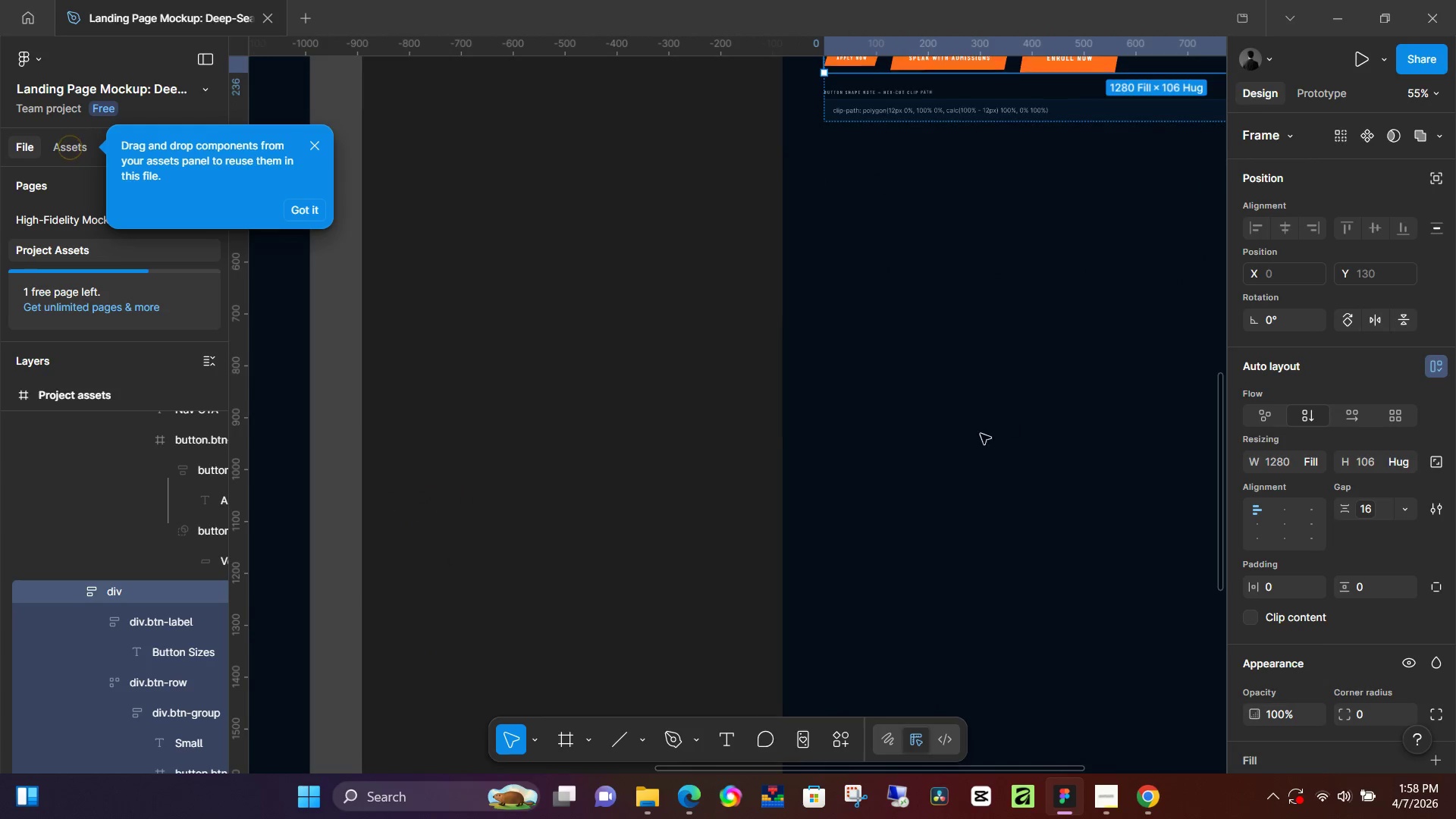 
hold_key(key=Space, duration=0.47)
 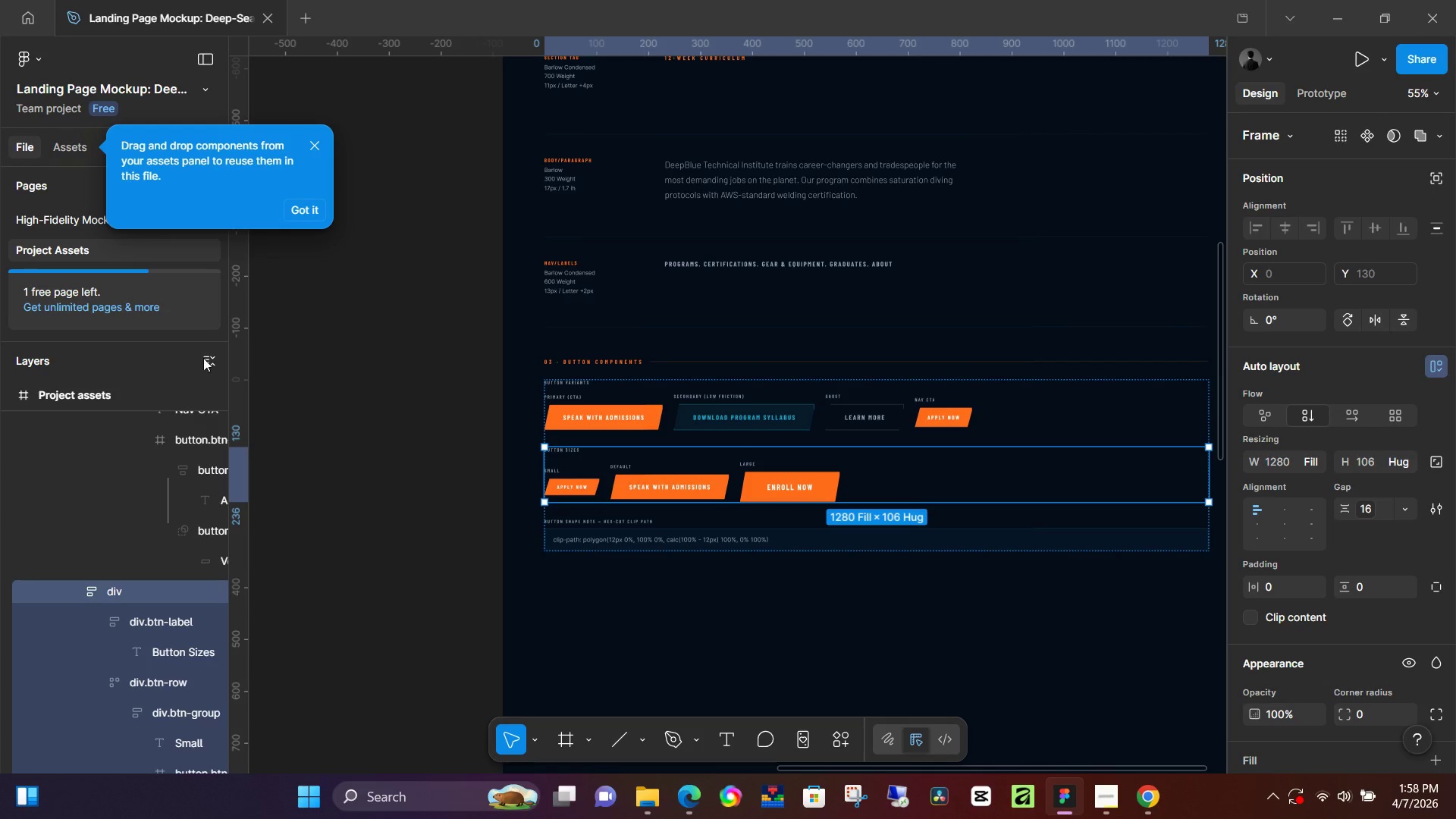 
left_click_drag(start_coordinate=[1002, 586], to_coordinate=[723, 582])
 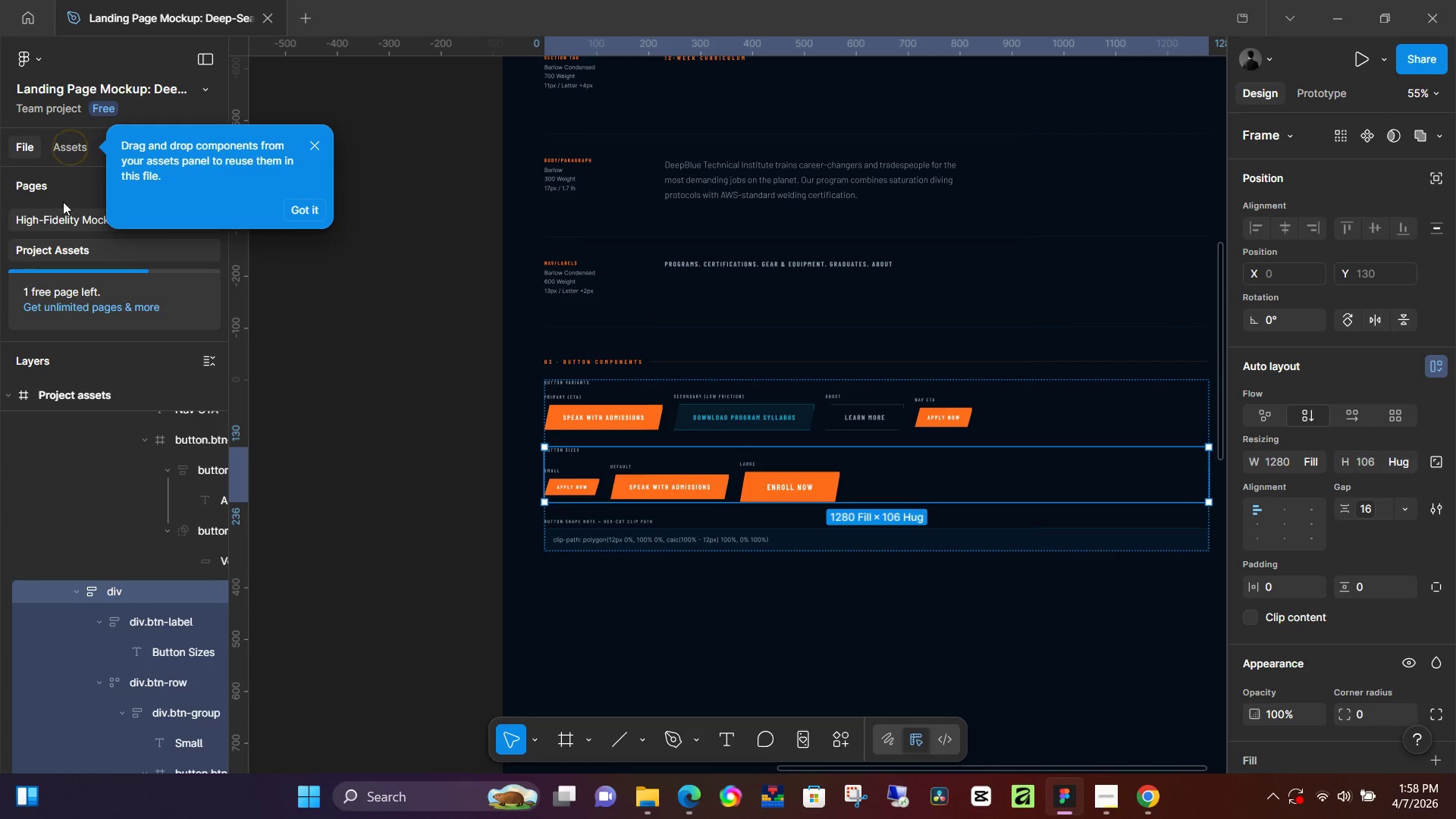 
scroll: coordinate [975, 460], scroll_direction: up, amount: 6.0
 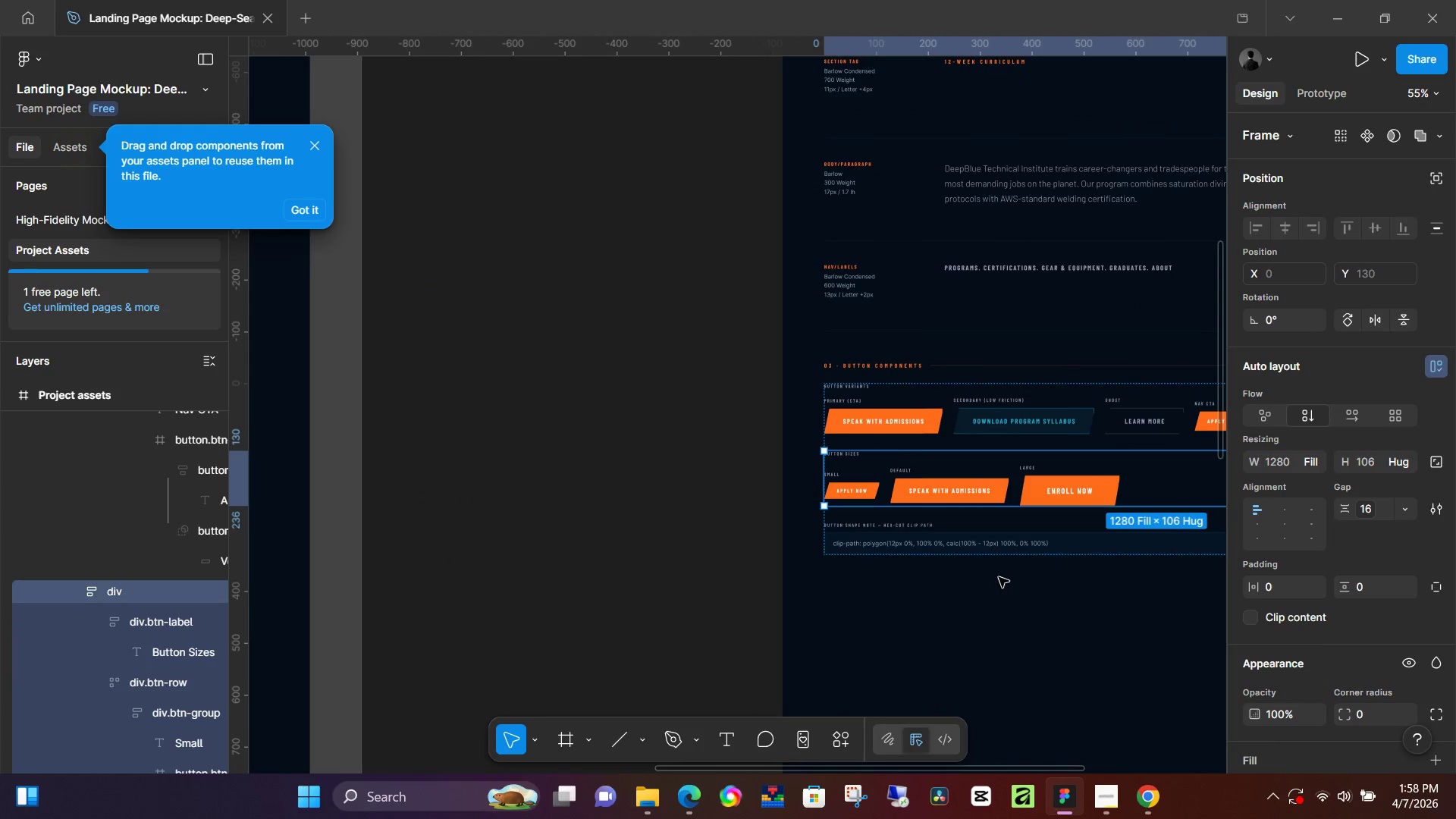 
left_click([47, 190])
 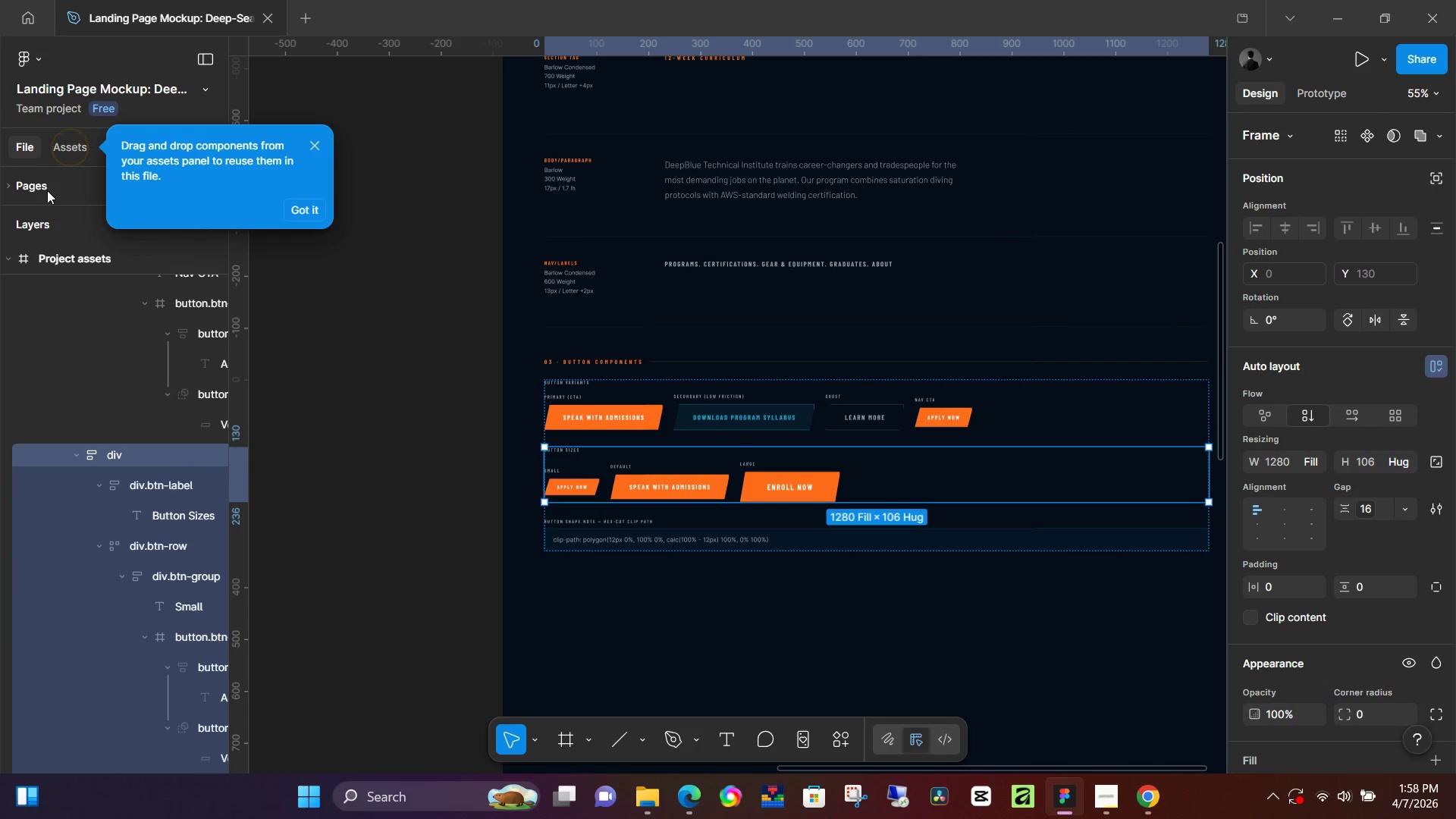 
left_click([47, 190])
 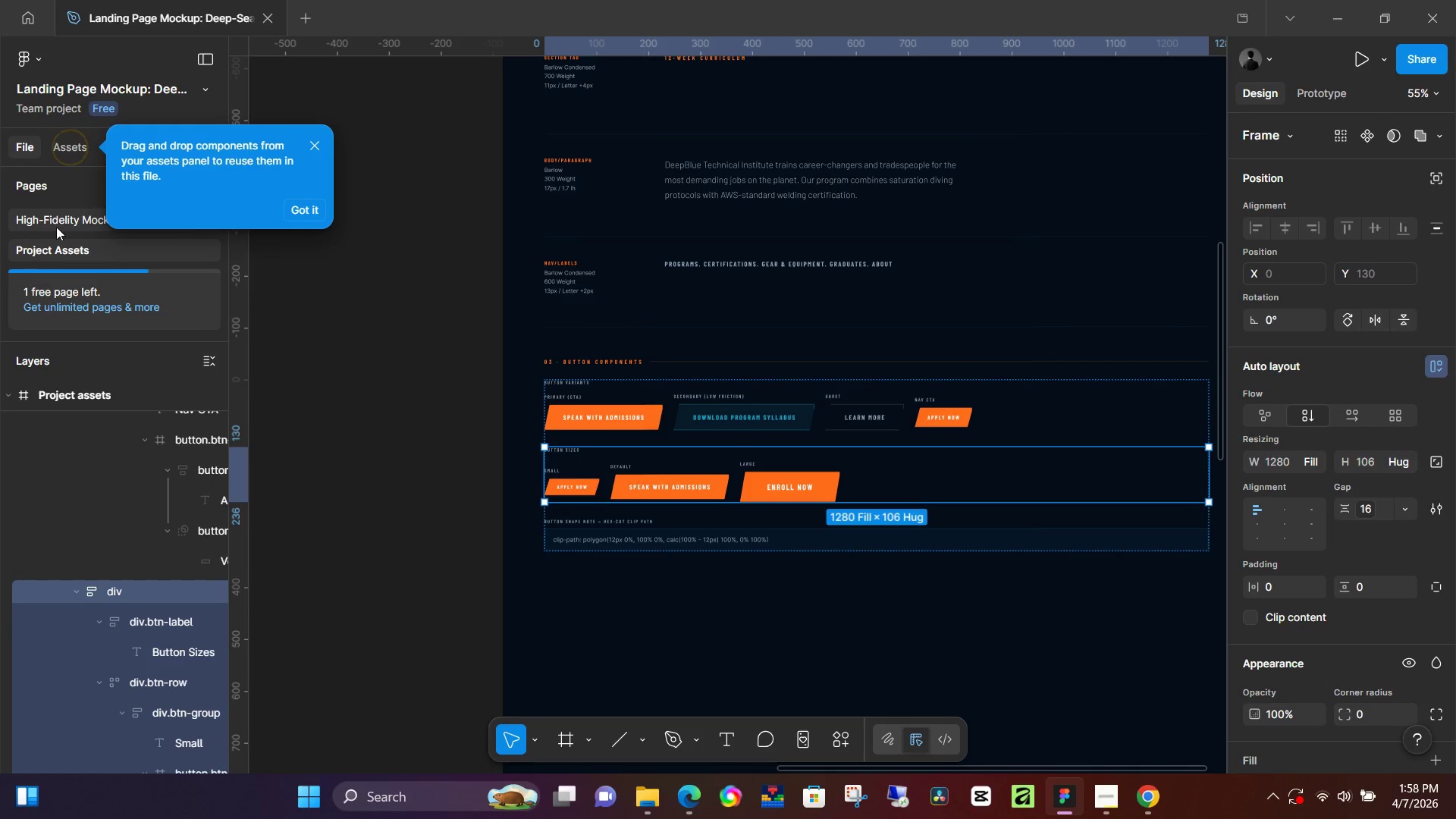 
left_click([66, 225])
 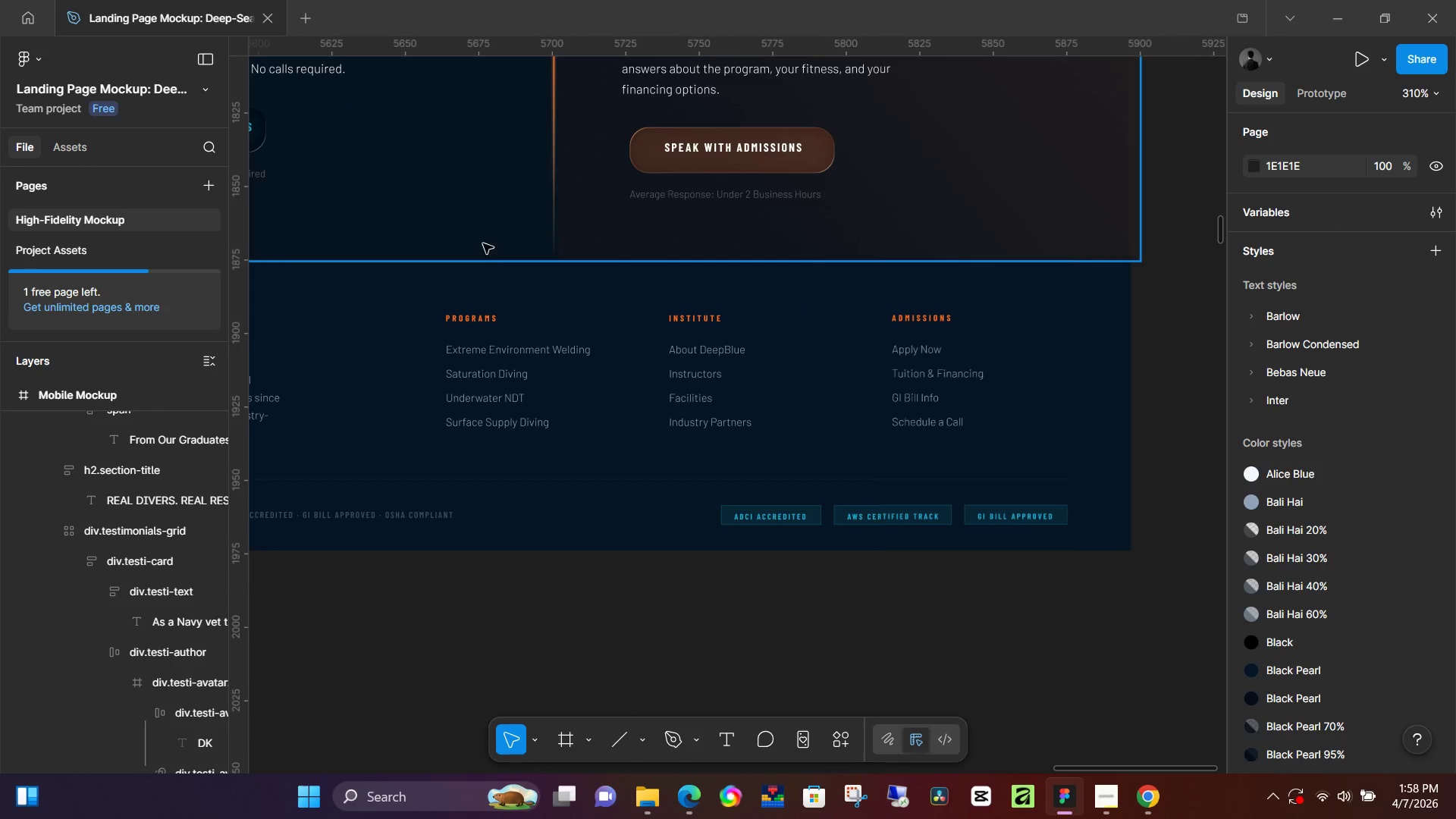 
hold_key(key=Space, duration=1.52)
 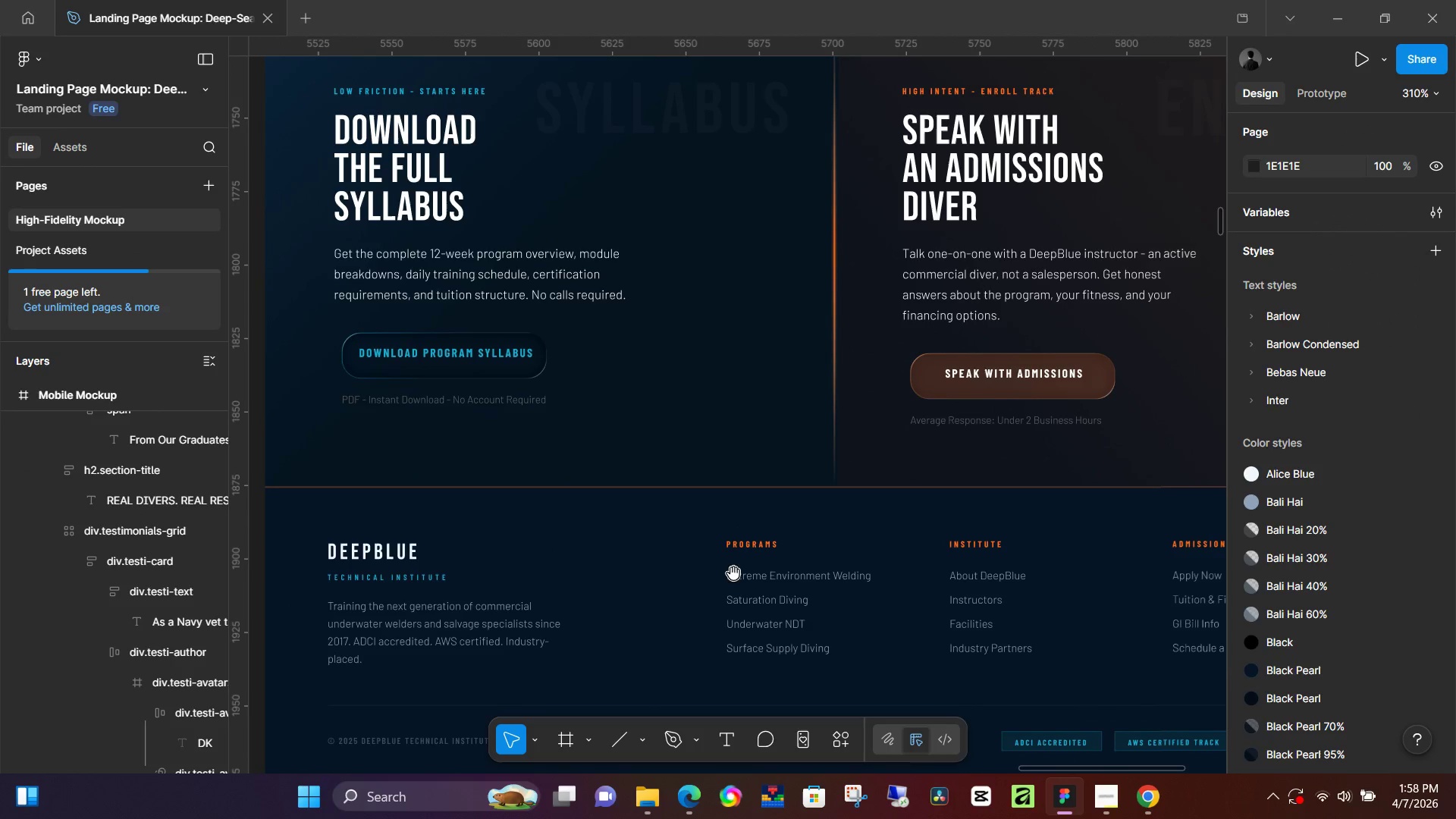 
left_click_drag(start_coordinate=[469, 349], to_coordinate=[749, 575])
 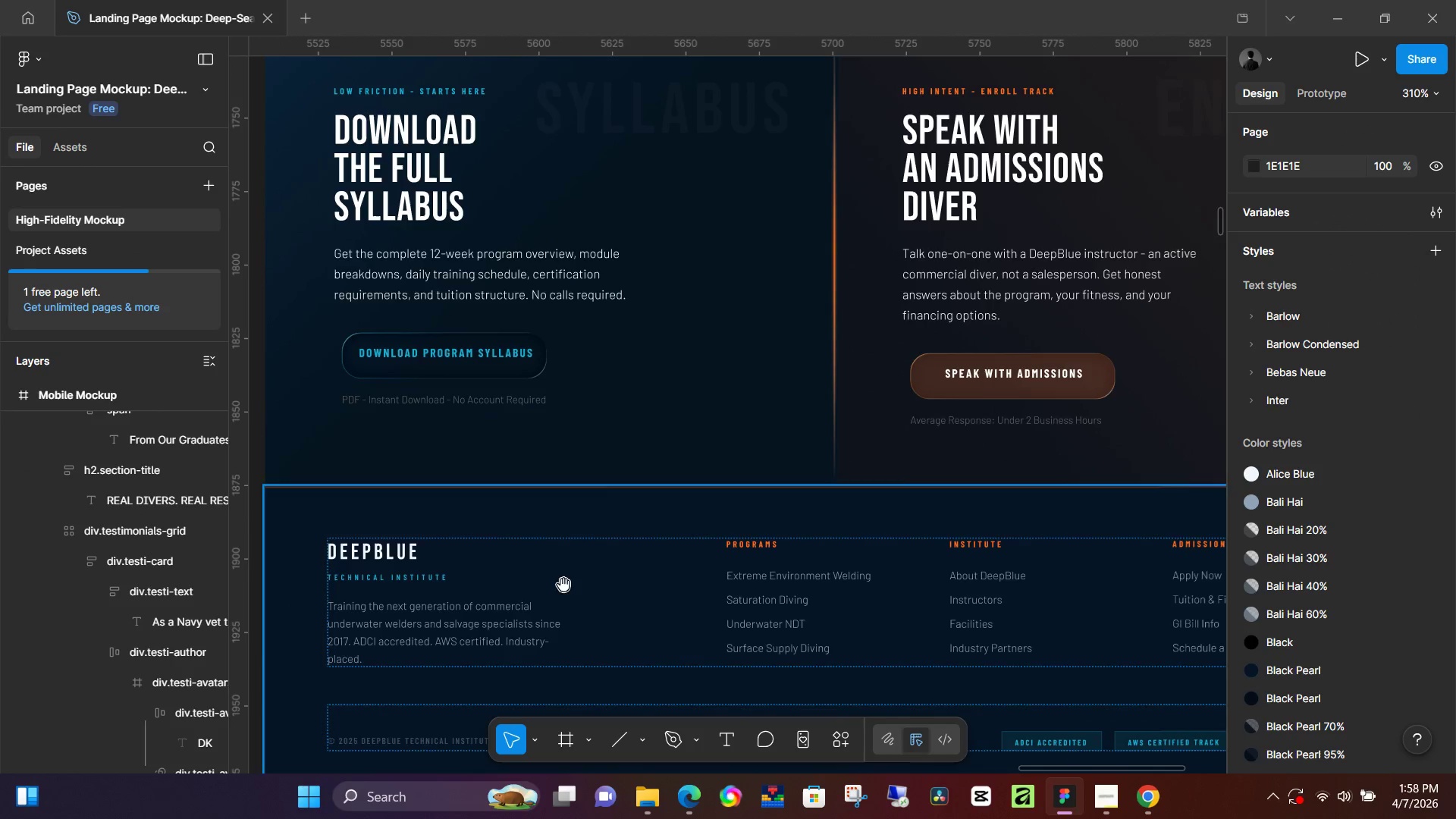 
hold_key(key=Space, duration=0.61)
 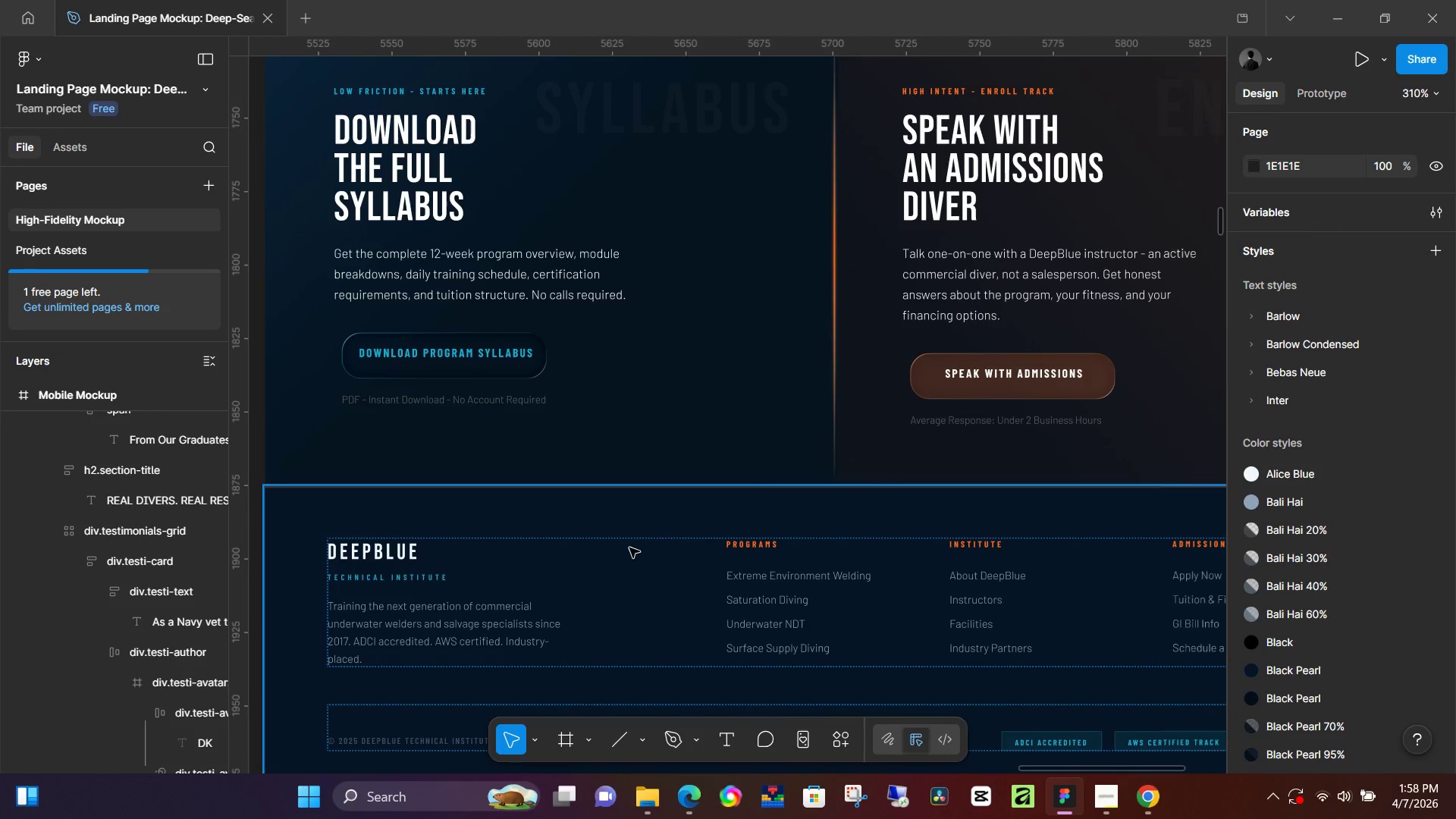 
hold_key(key=Space, duration=1.52)
 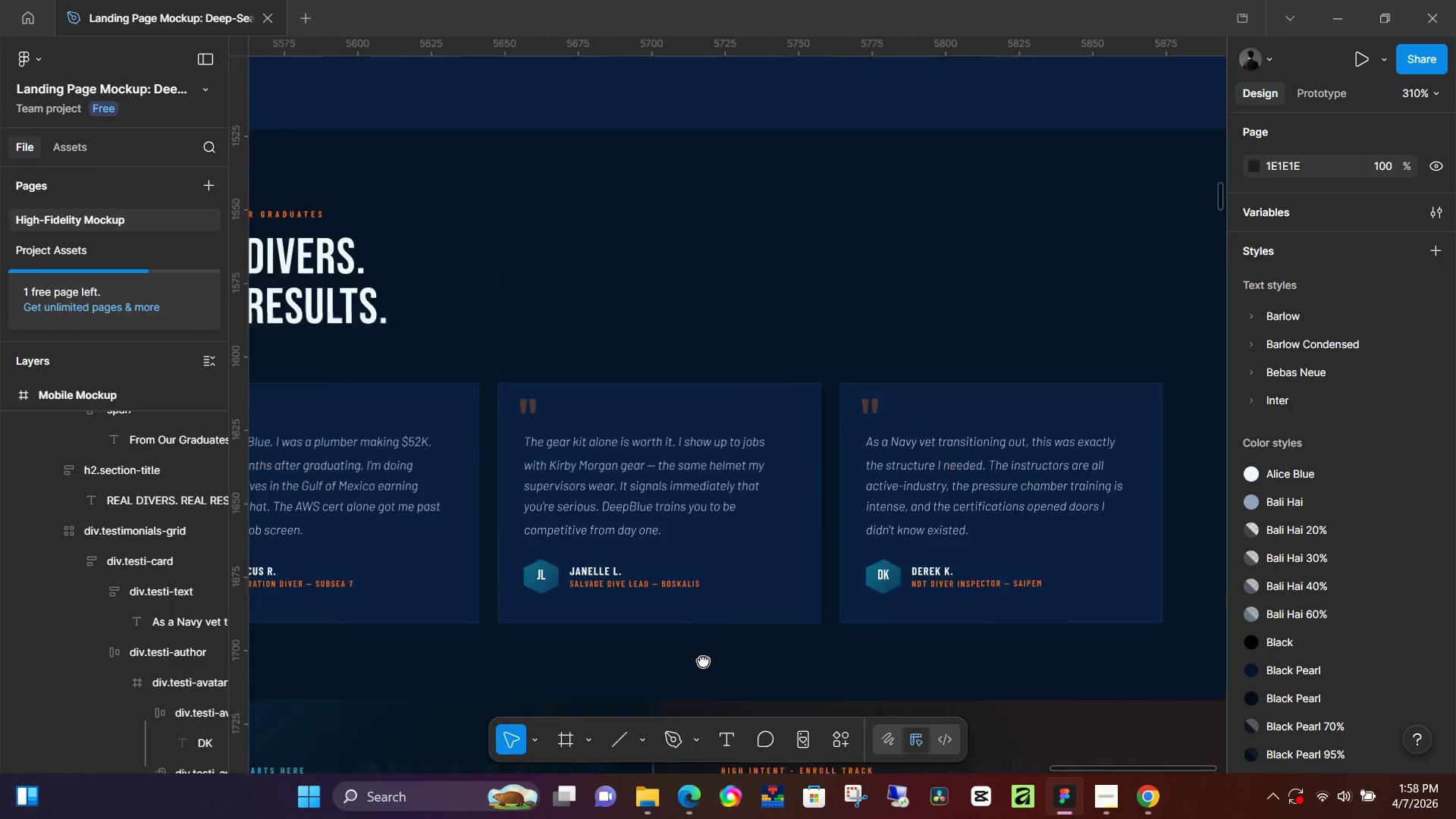 
left_click_drag(start_coordinate=[507, 592], to_coordinate=[524, 704])
 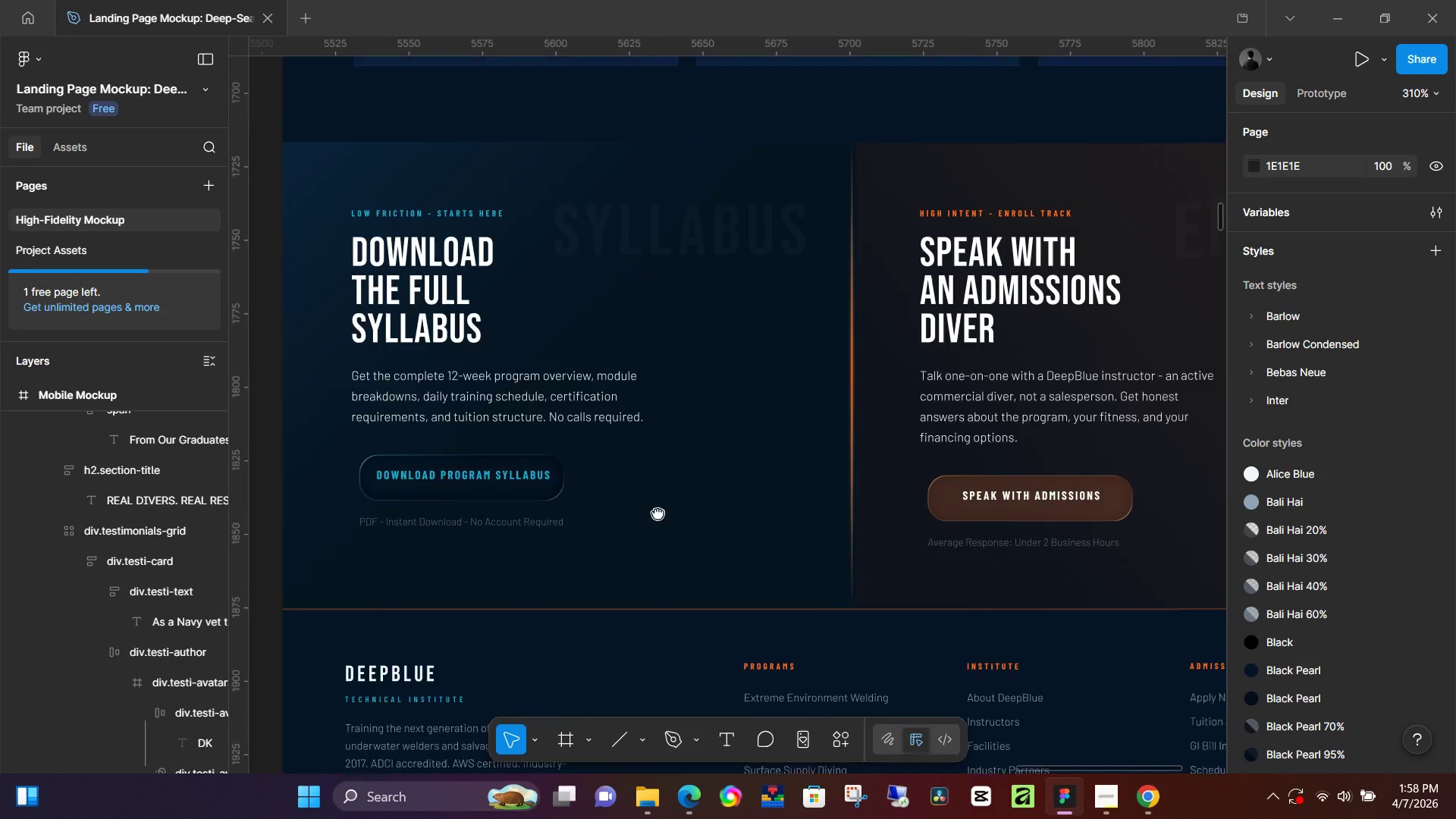 
left_click_drag(start_coordinate=[725, 347], to_coordinate=[571, 670])
 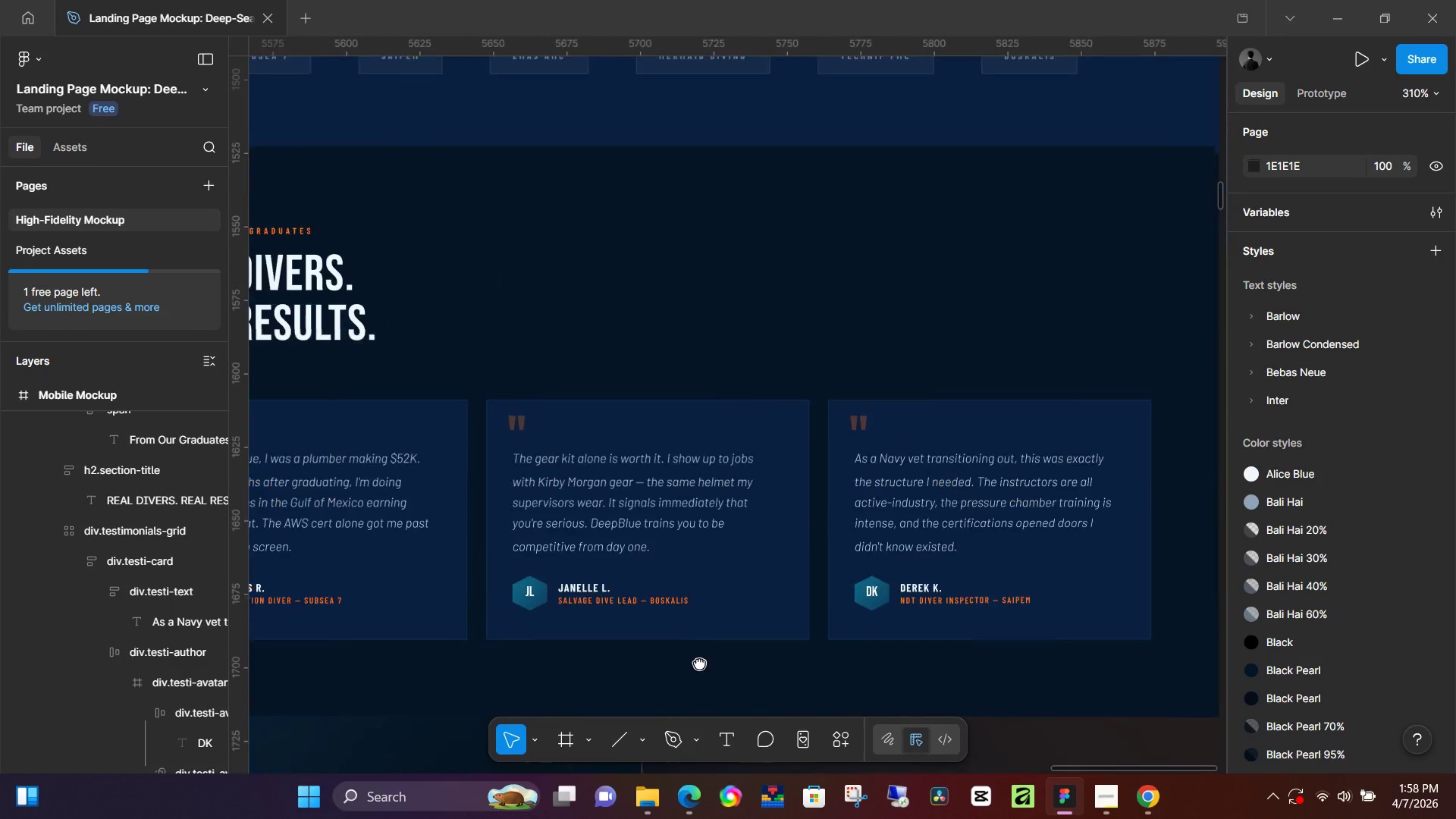 
hold_key(key=Space, duration=1.5)
 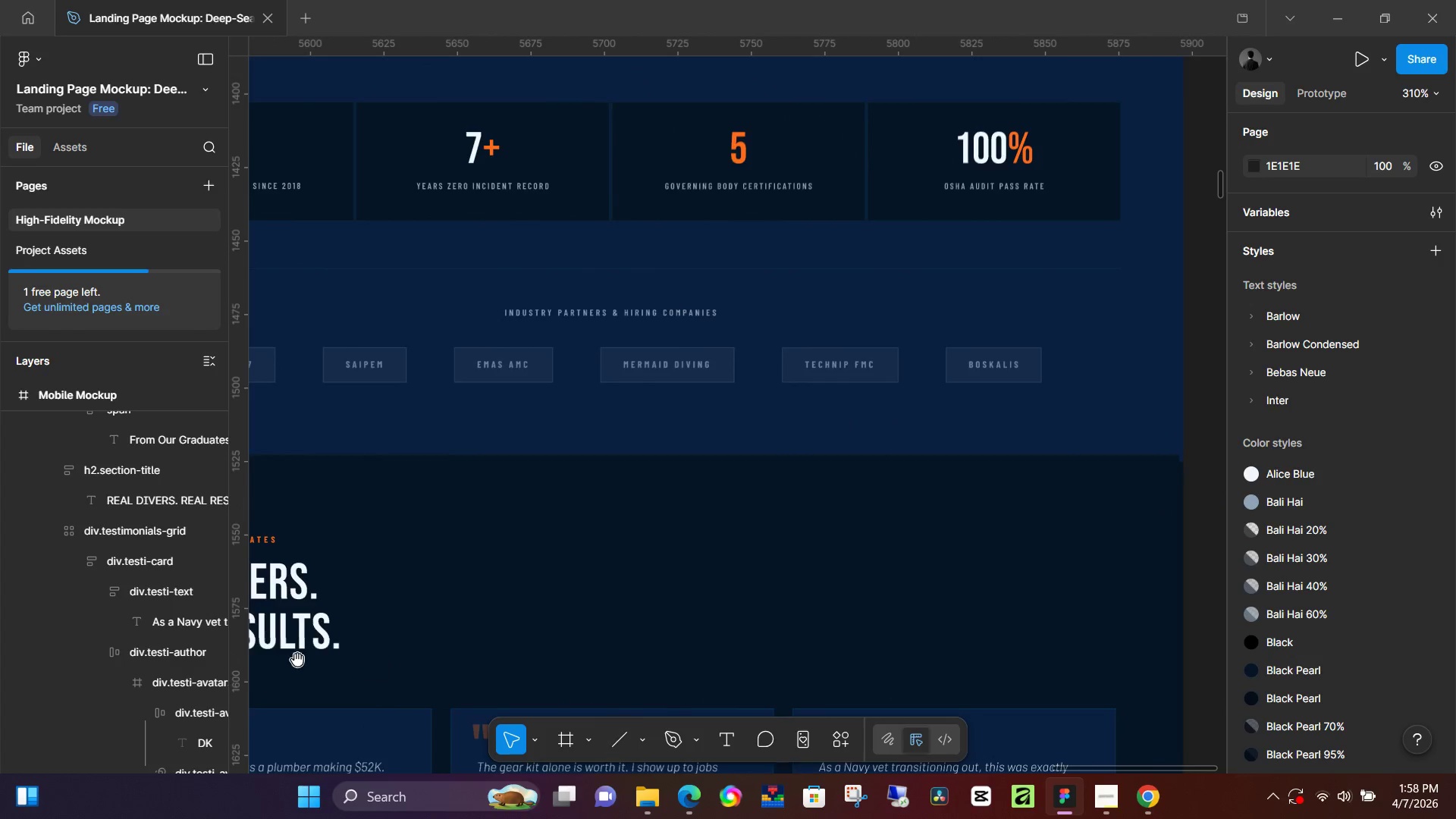 
left_click_drag(start_coordinate=[756, 400], to_coordinate=[699, 663])
 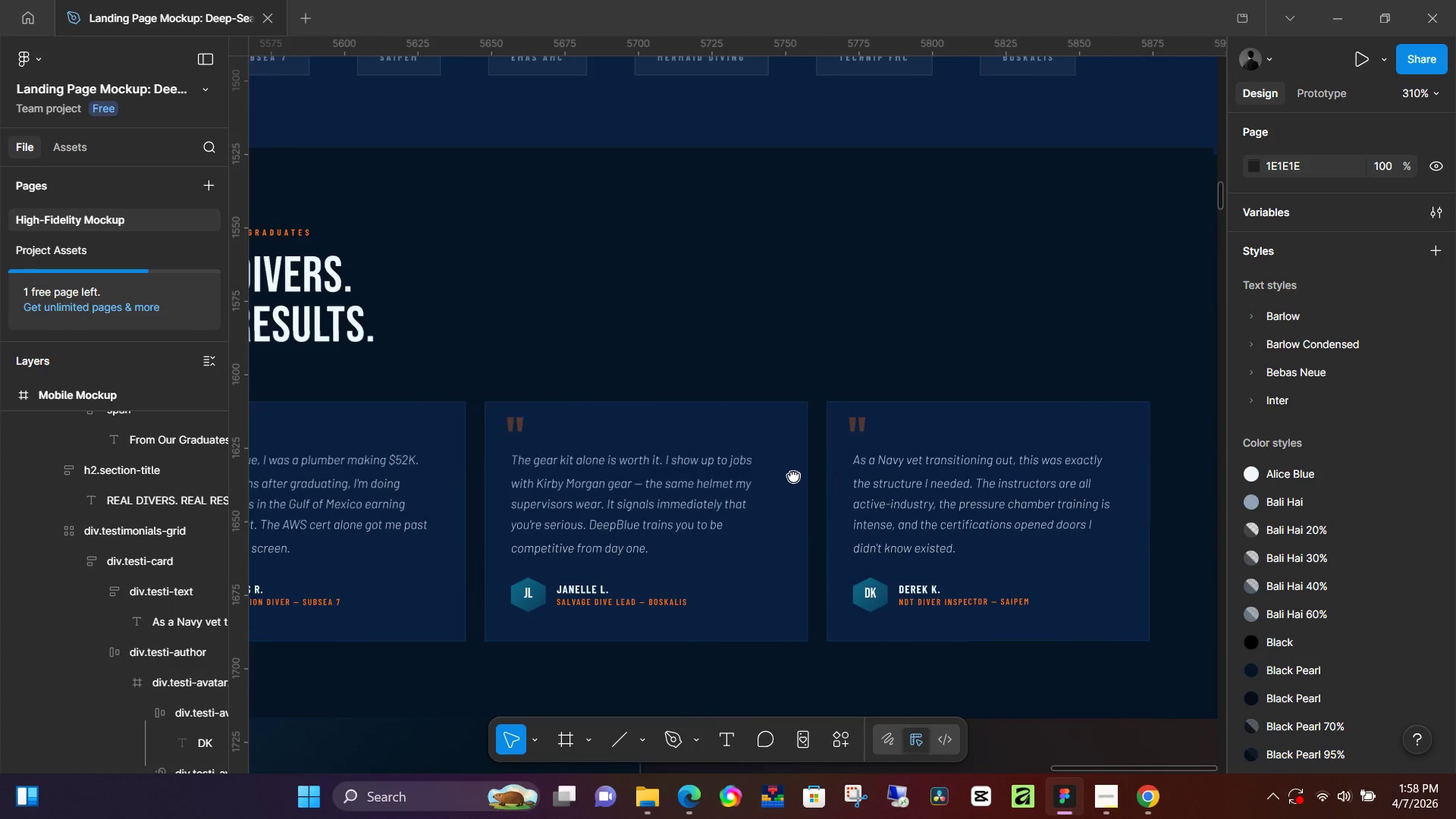 
left_click_drag(start_coordinate=[838, 465], to_coordinate=[804, 771])
 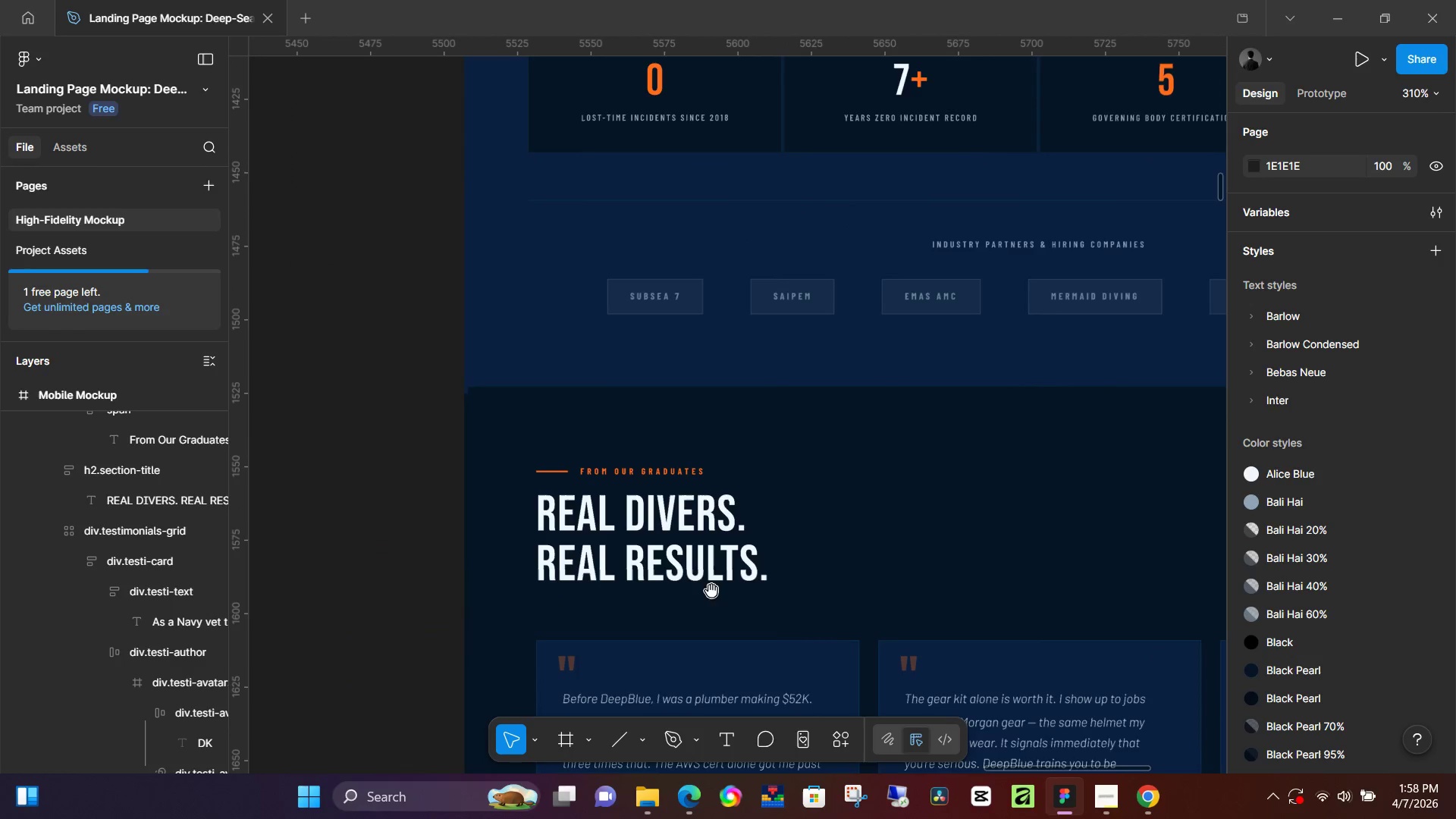 
hold_key(key=Space, duration=1.5)
 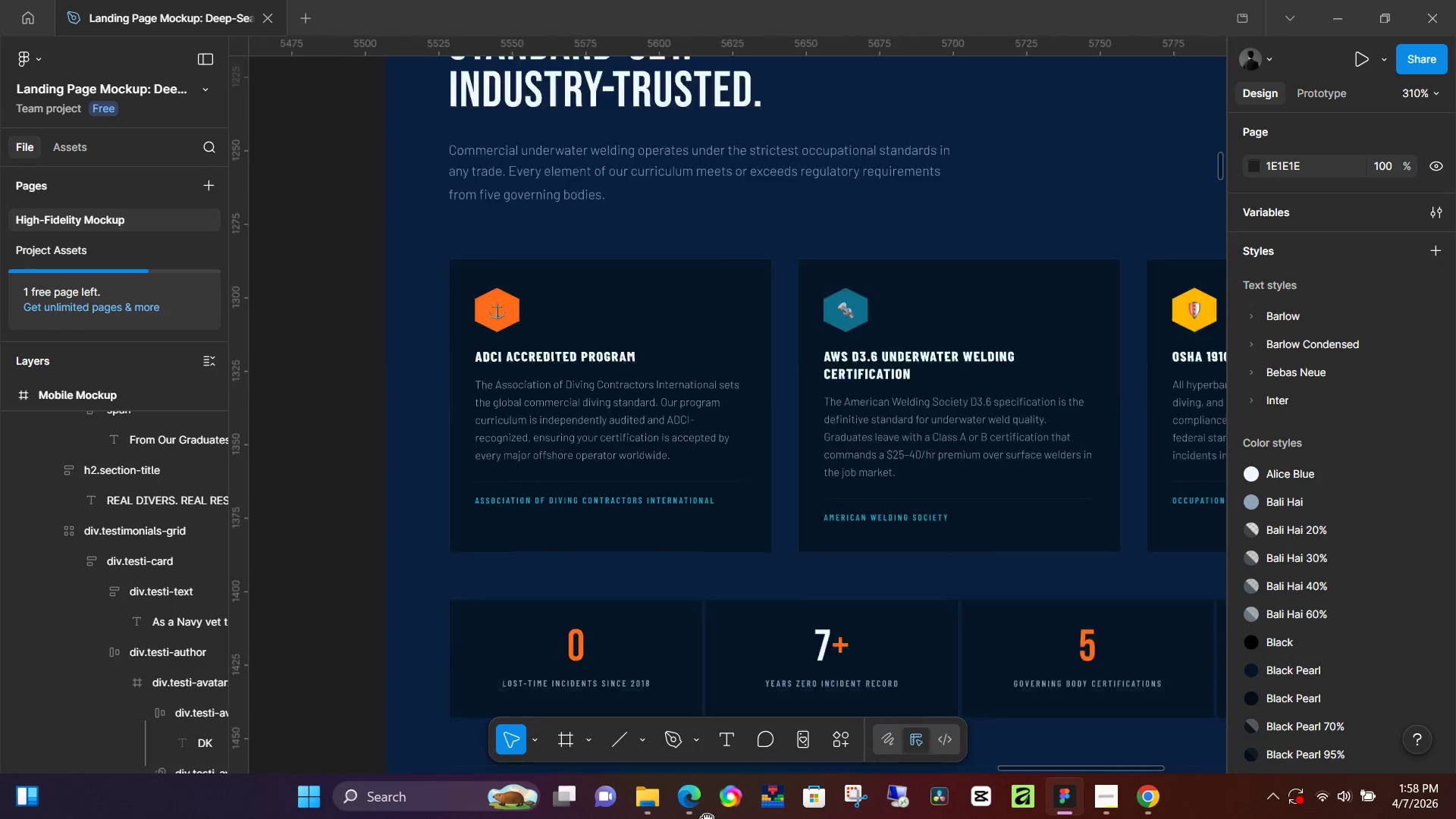 
left_click_drag(start_coordinate=[294, 660], to_coordinate=[721, 592])
 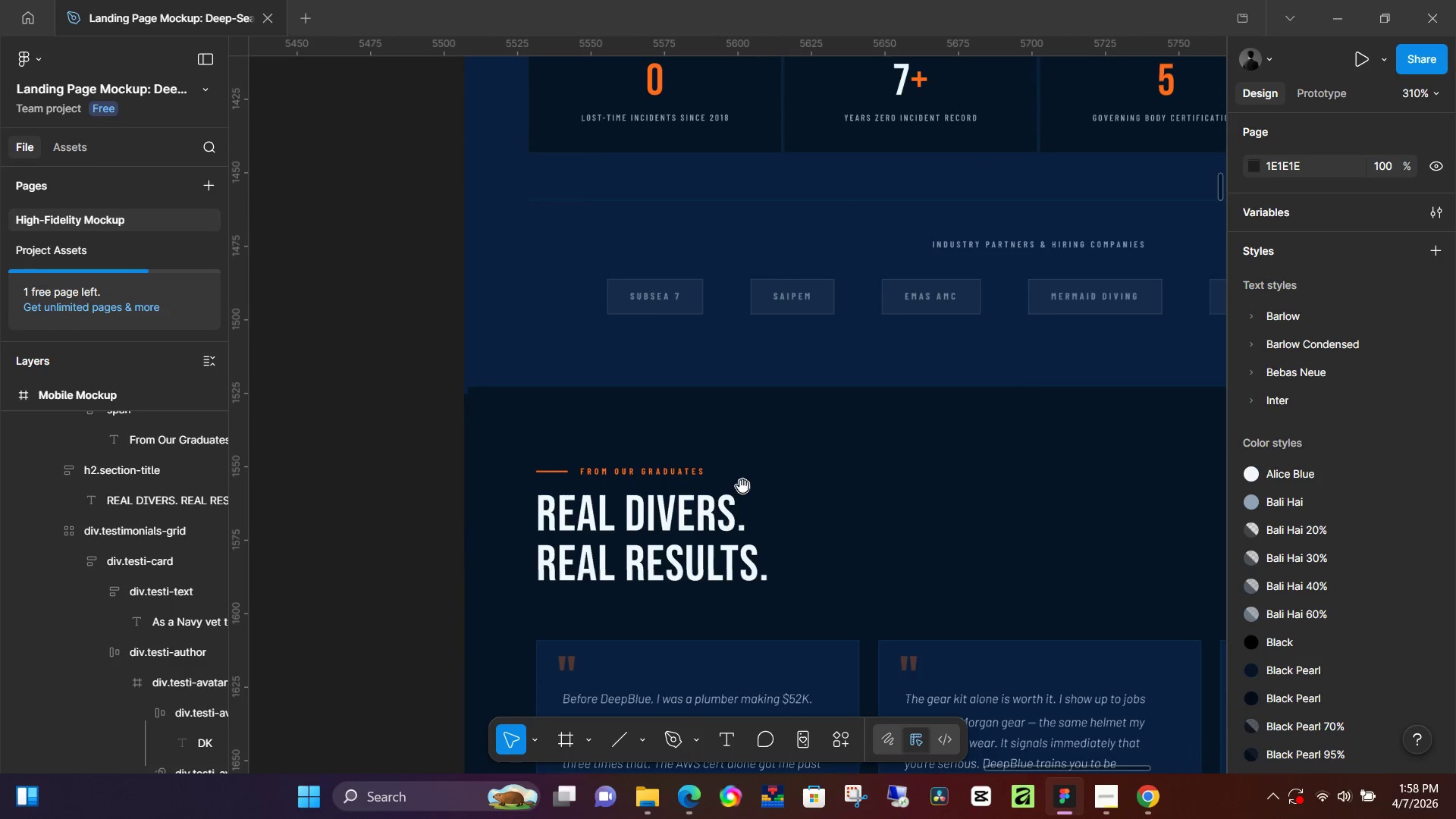 
left_click_drag(start_coordinate=[742, 485], to_coordinate=[713, 818])
 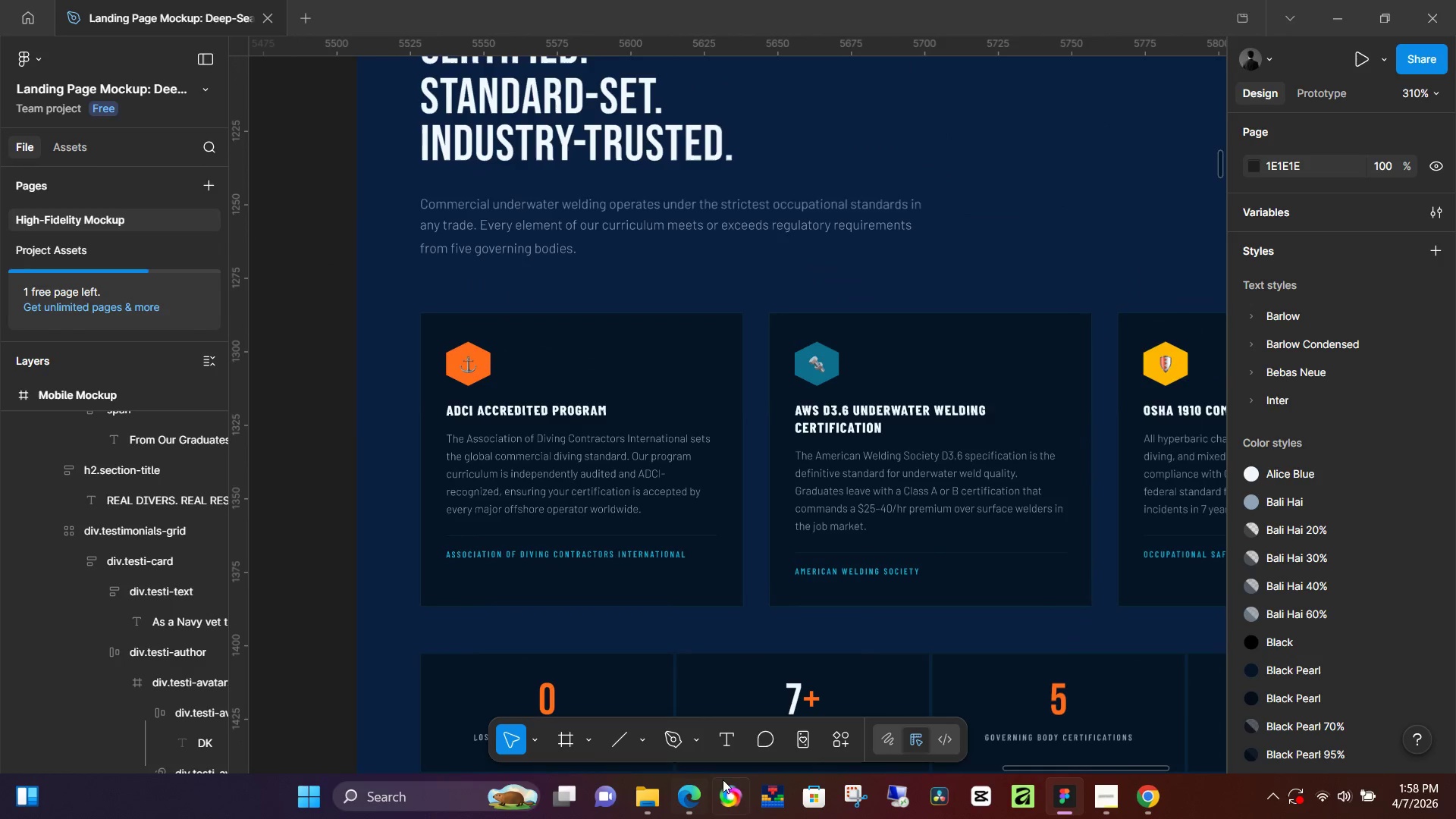 
hold_key(key=Space, duration=1.5)
 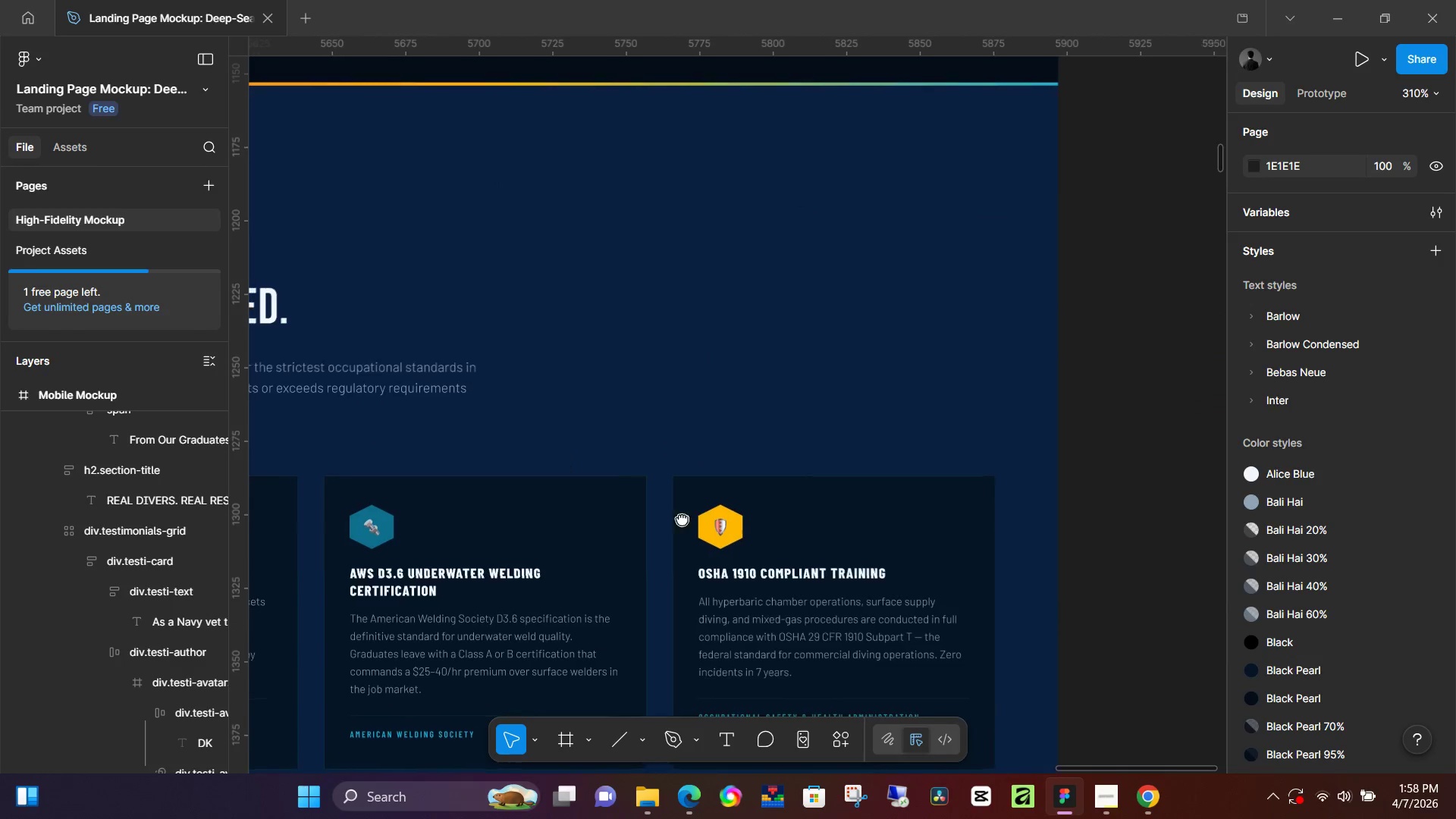 
left_click_drag(start_coordinate=[784, 530], to_coordinate=[706, 817])
 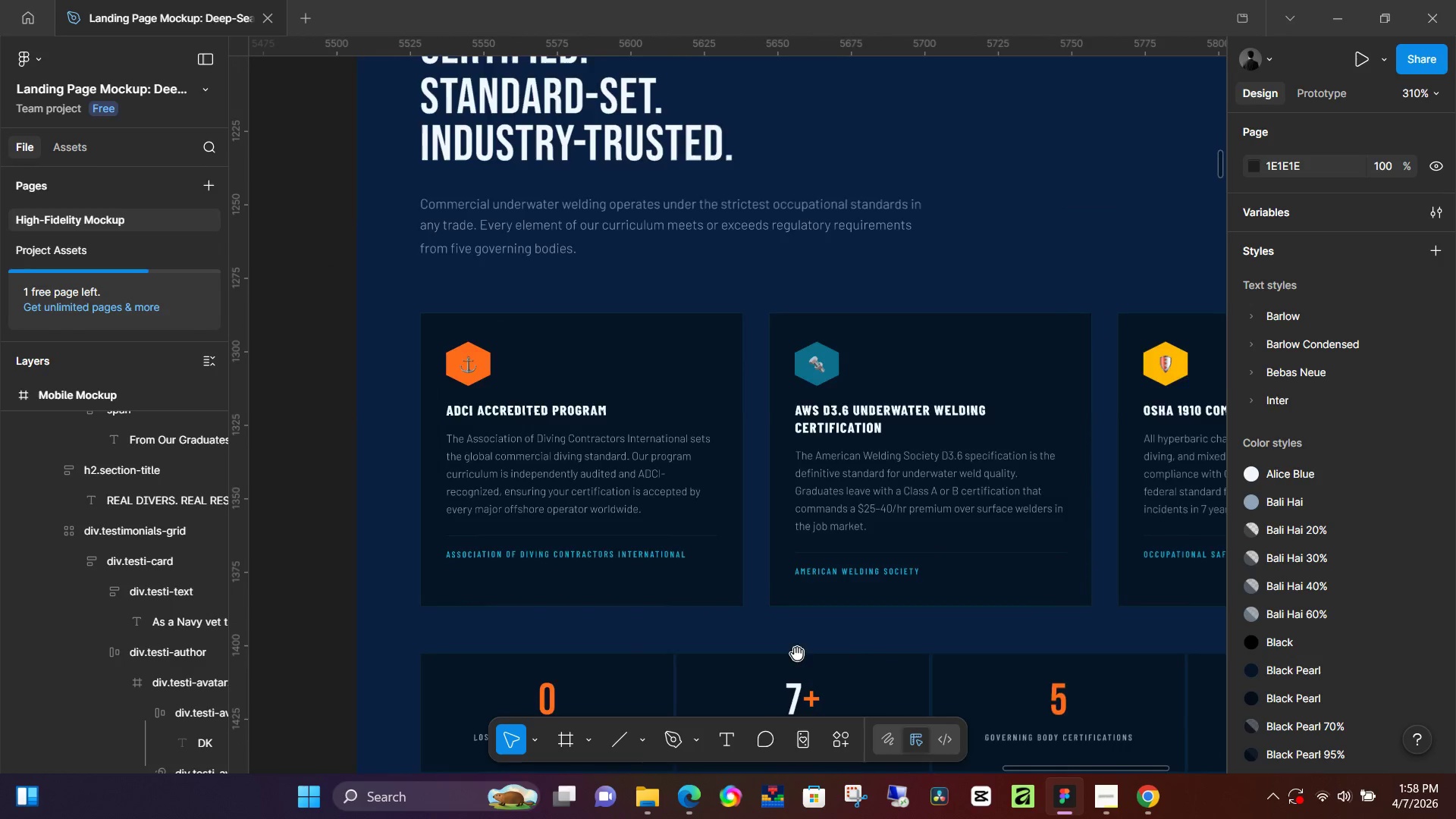 
left_click_drag(start_coordinate=[797, 654], to_coordinate=[347, 818])
 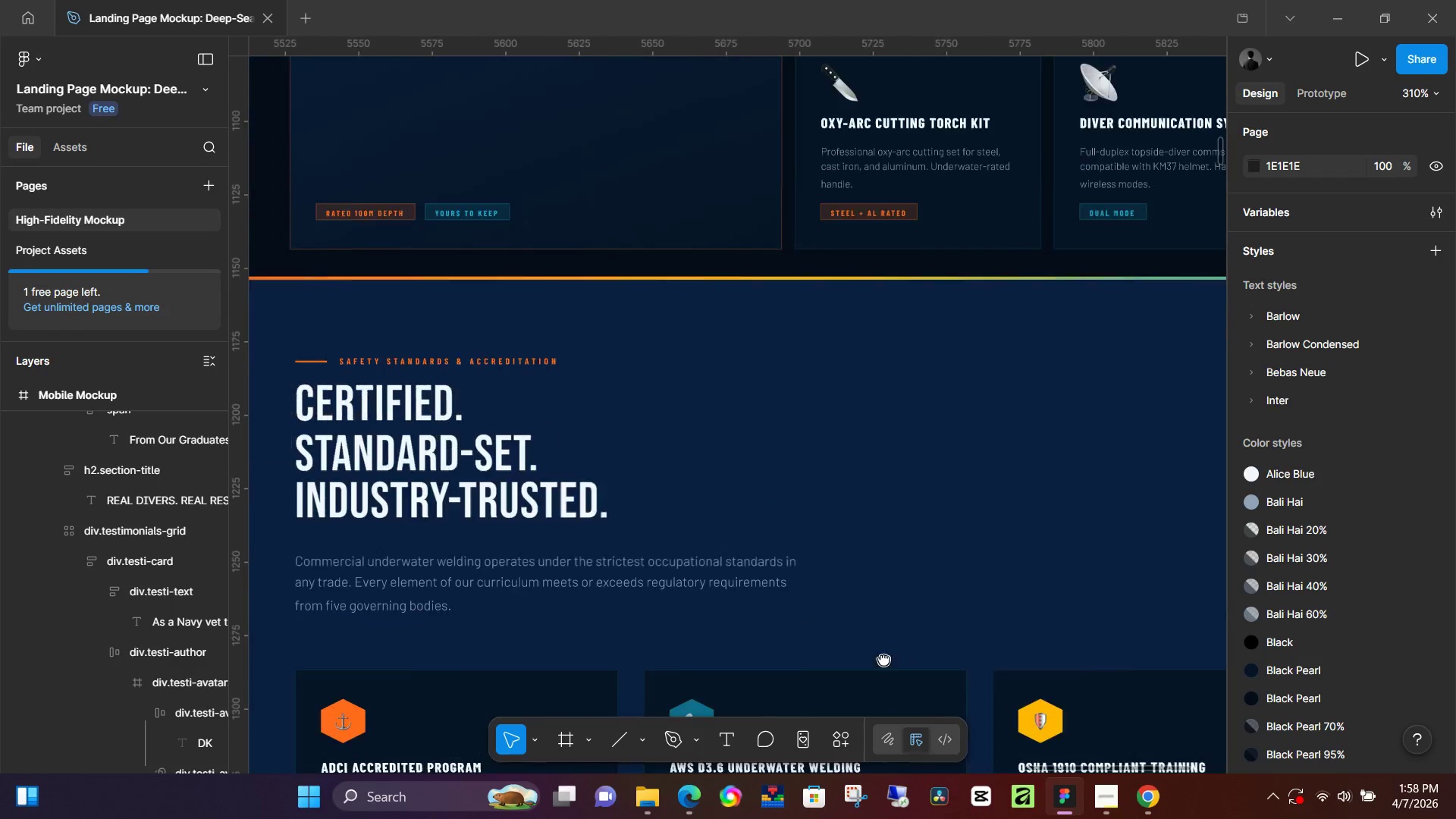 
hold_key(key=Space, duration=0.98)
 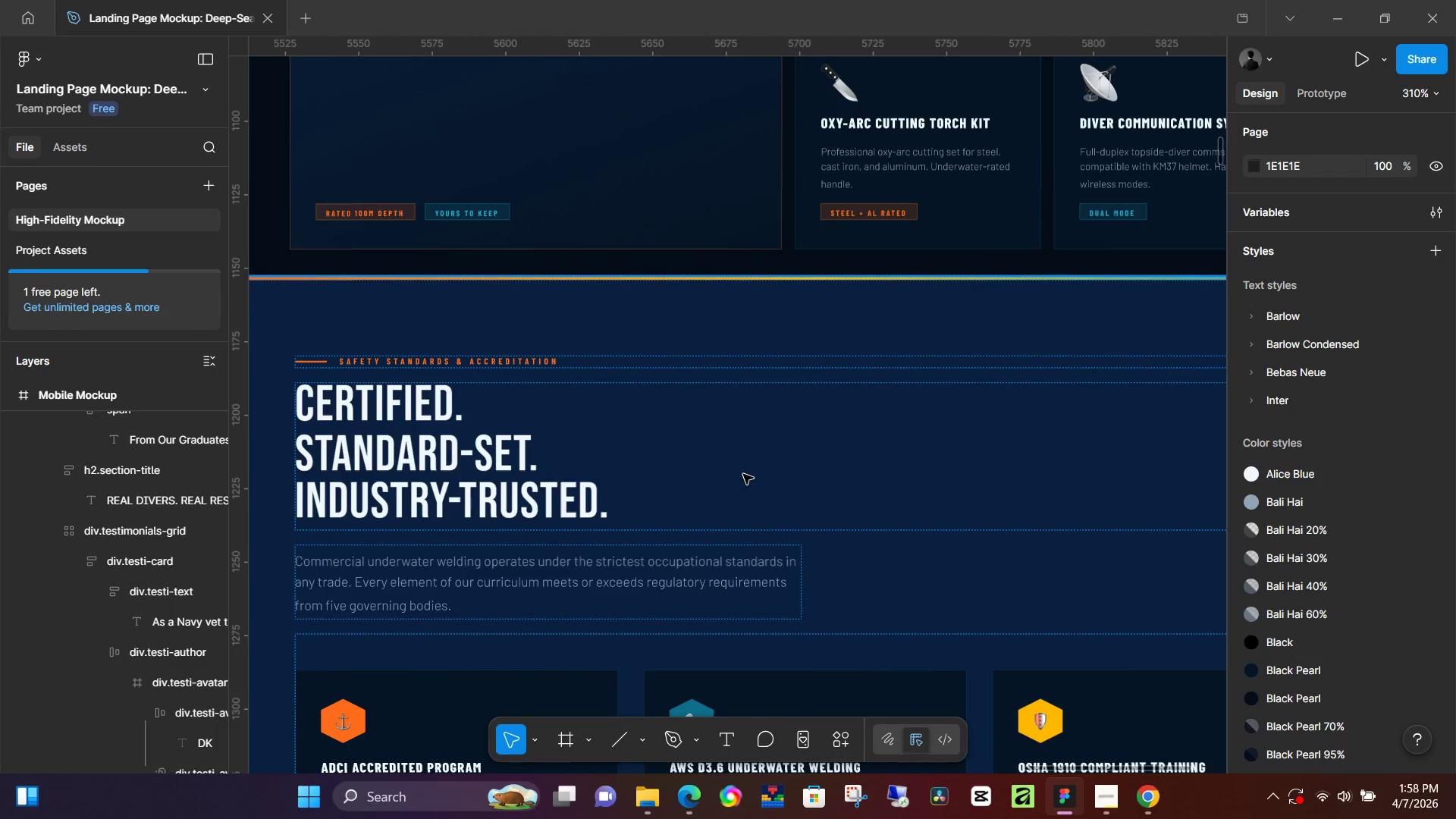 
left_click_drag(start_coordinate=[558, 466], to_coordinate=[883, 659])
 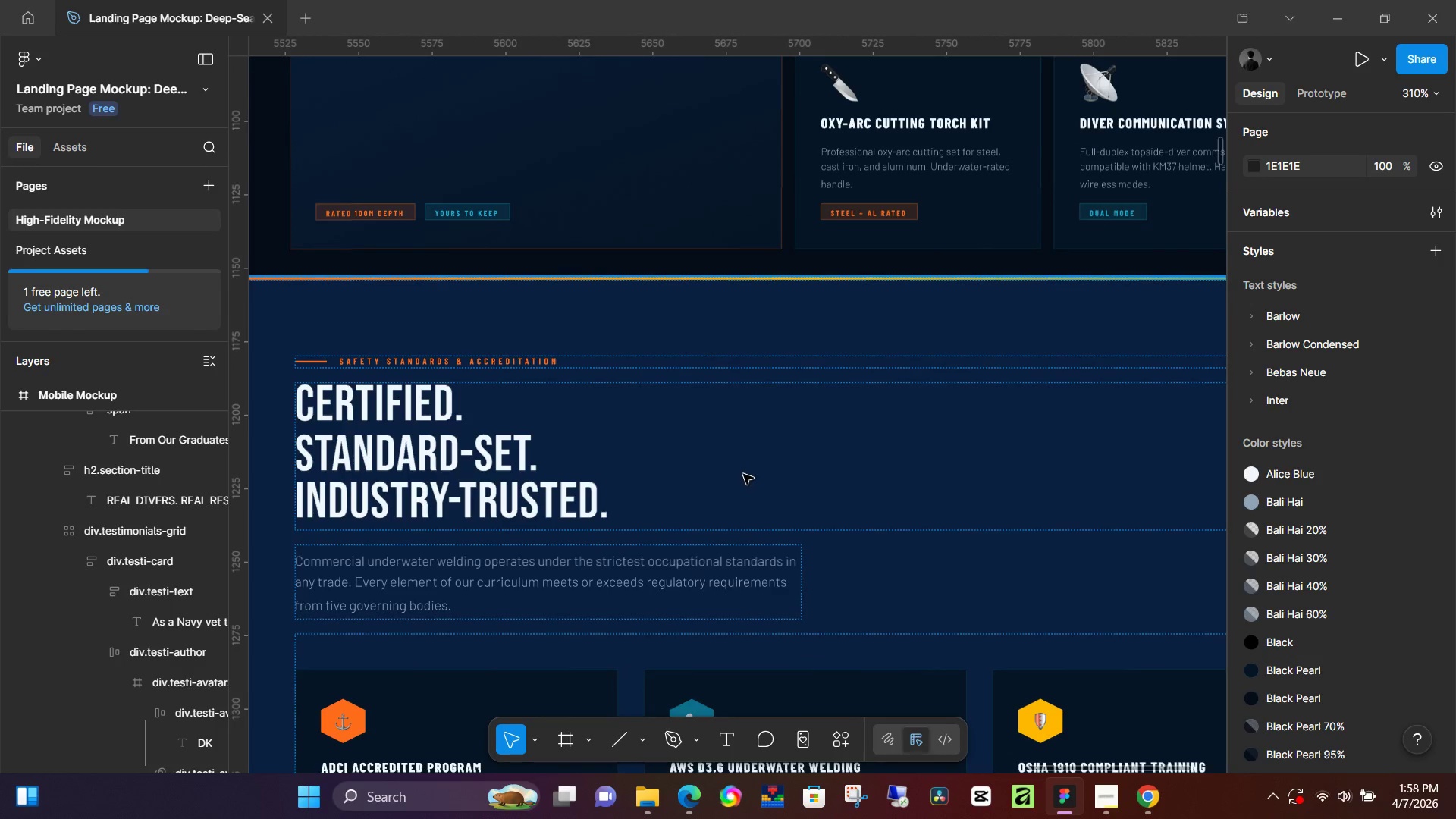 
hold_key(key=ControlLeft, duration=0.36)
 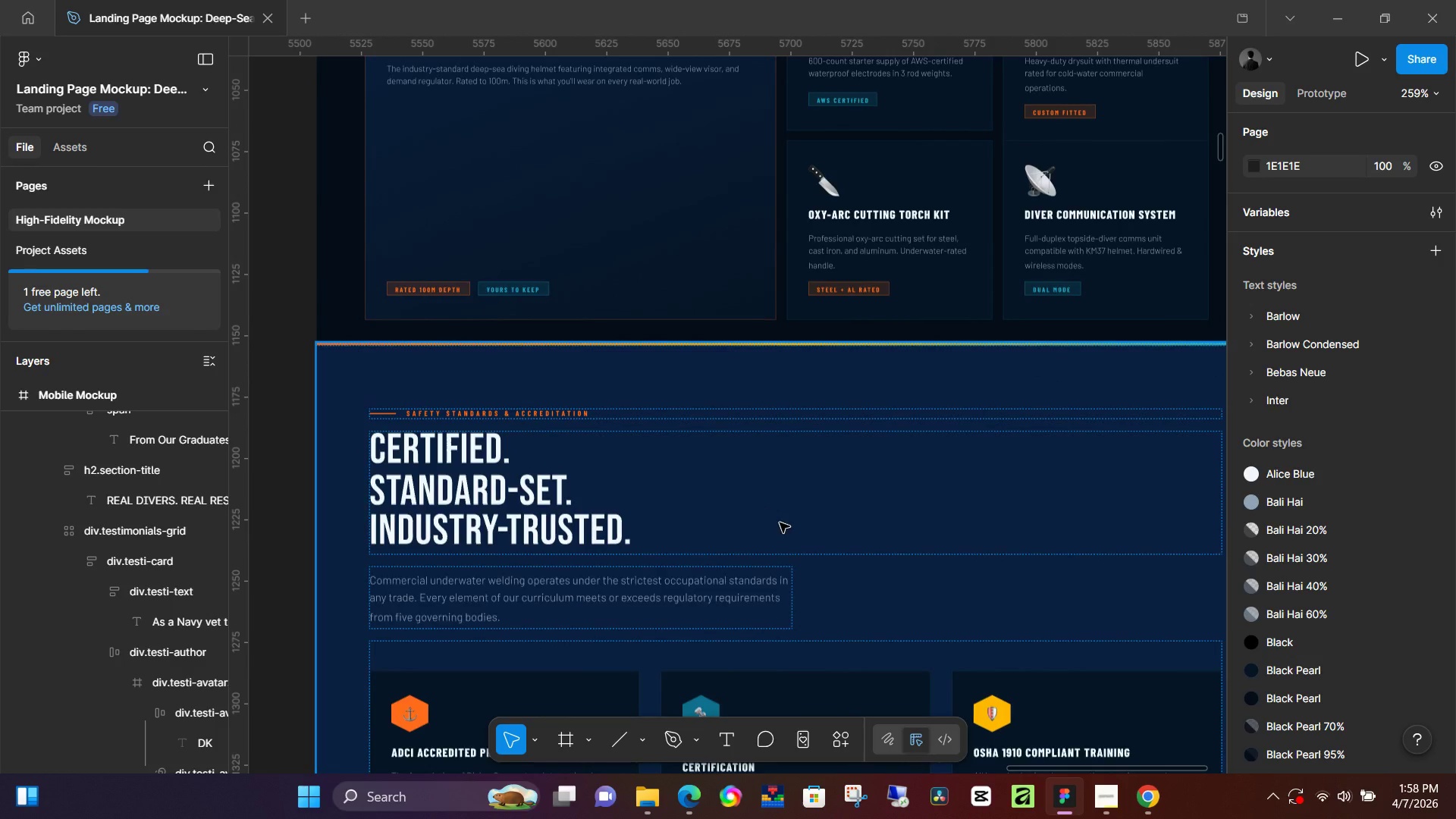 
hold_key(key=Space, duration=0.72)
 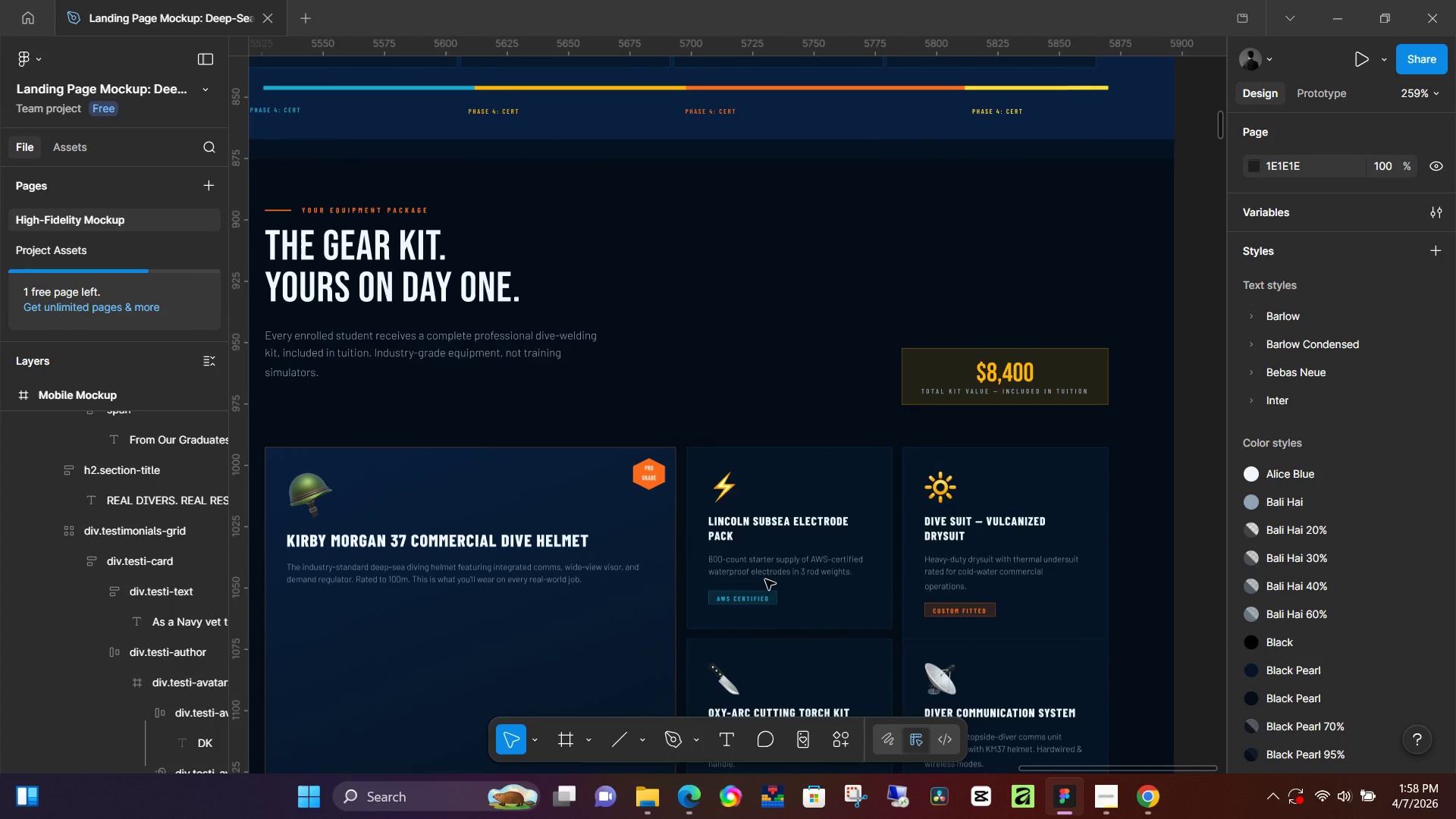 
left_click_drag(start_coordinate=[874, 513], to_coordinate=[774, 588])
 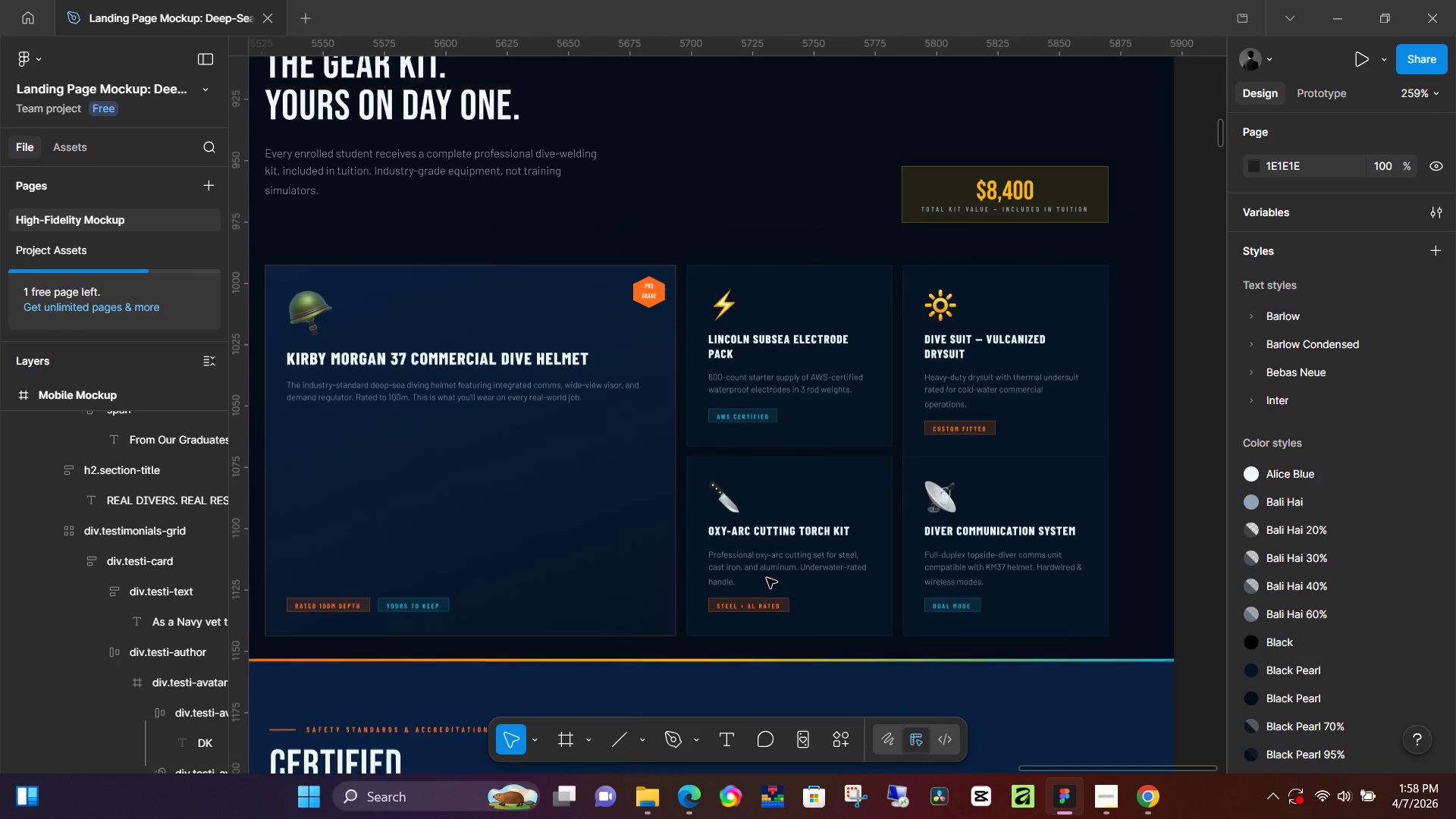 
scroll: coordinate [702, 565], scroll_direction: up, amount: 23.0
 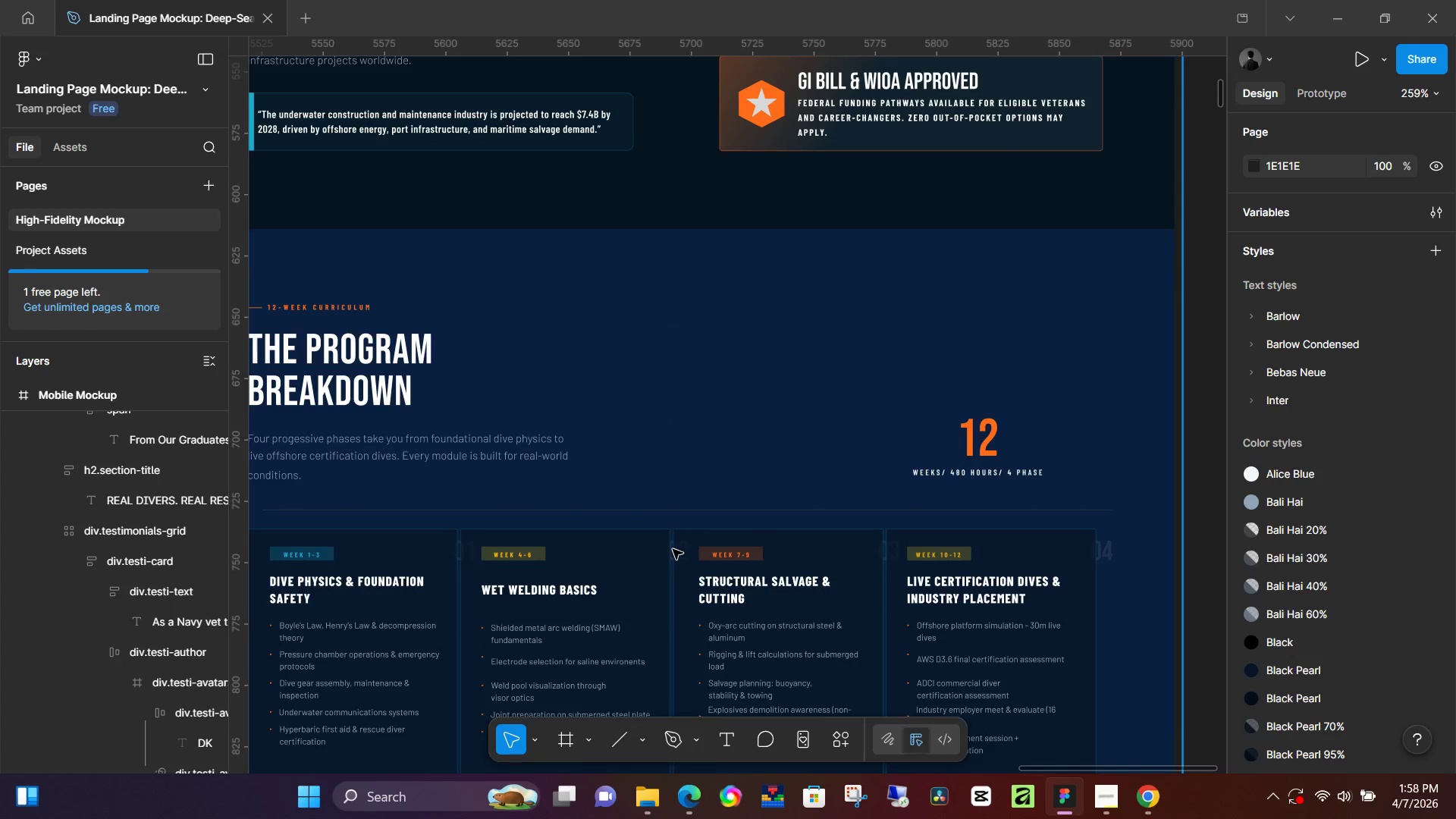 
hold_key(key=Space, duration=0.5)
 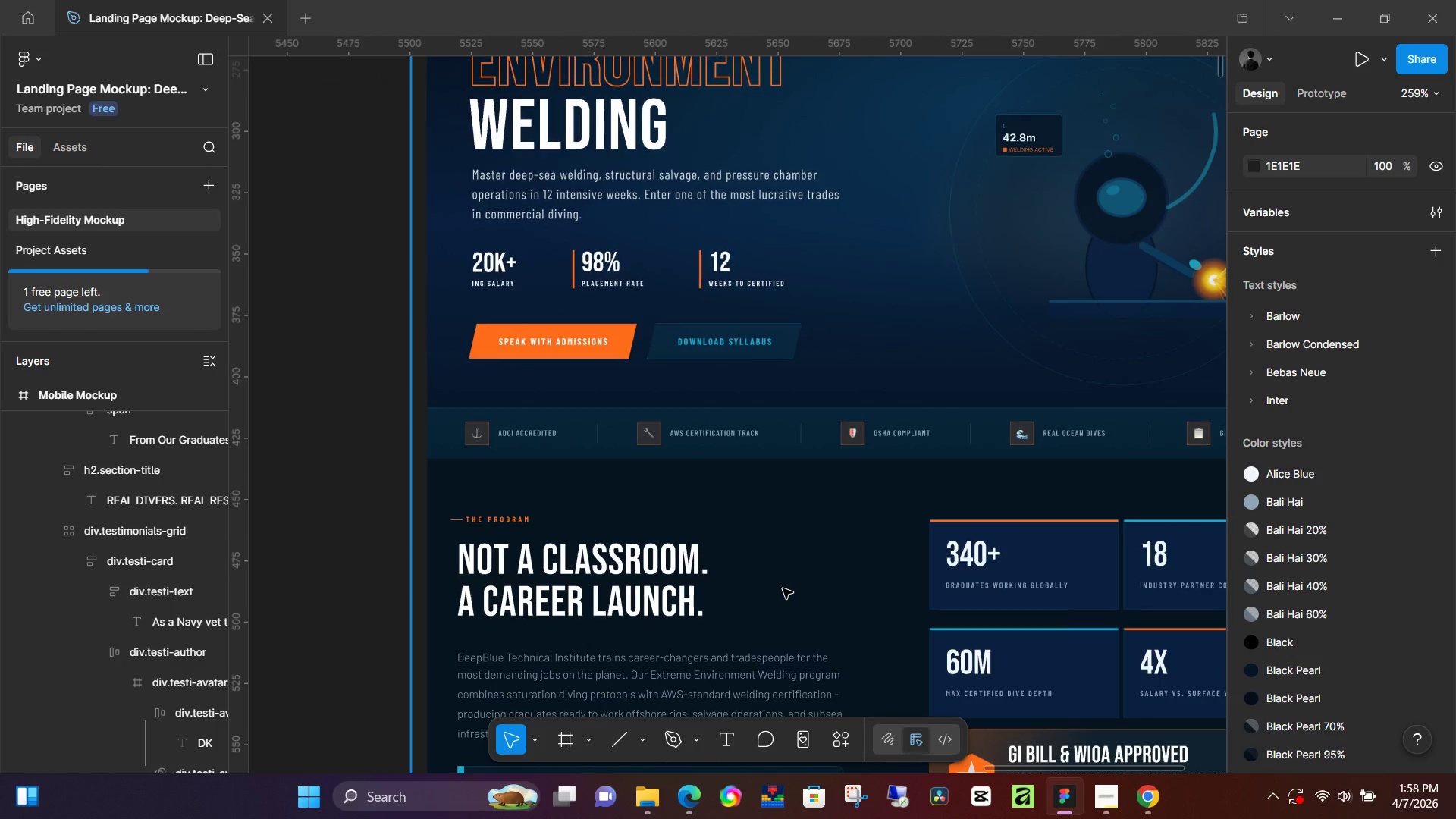 
scroll: coordinate [673, 548], scroll_direction: up, amount: 5.0
 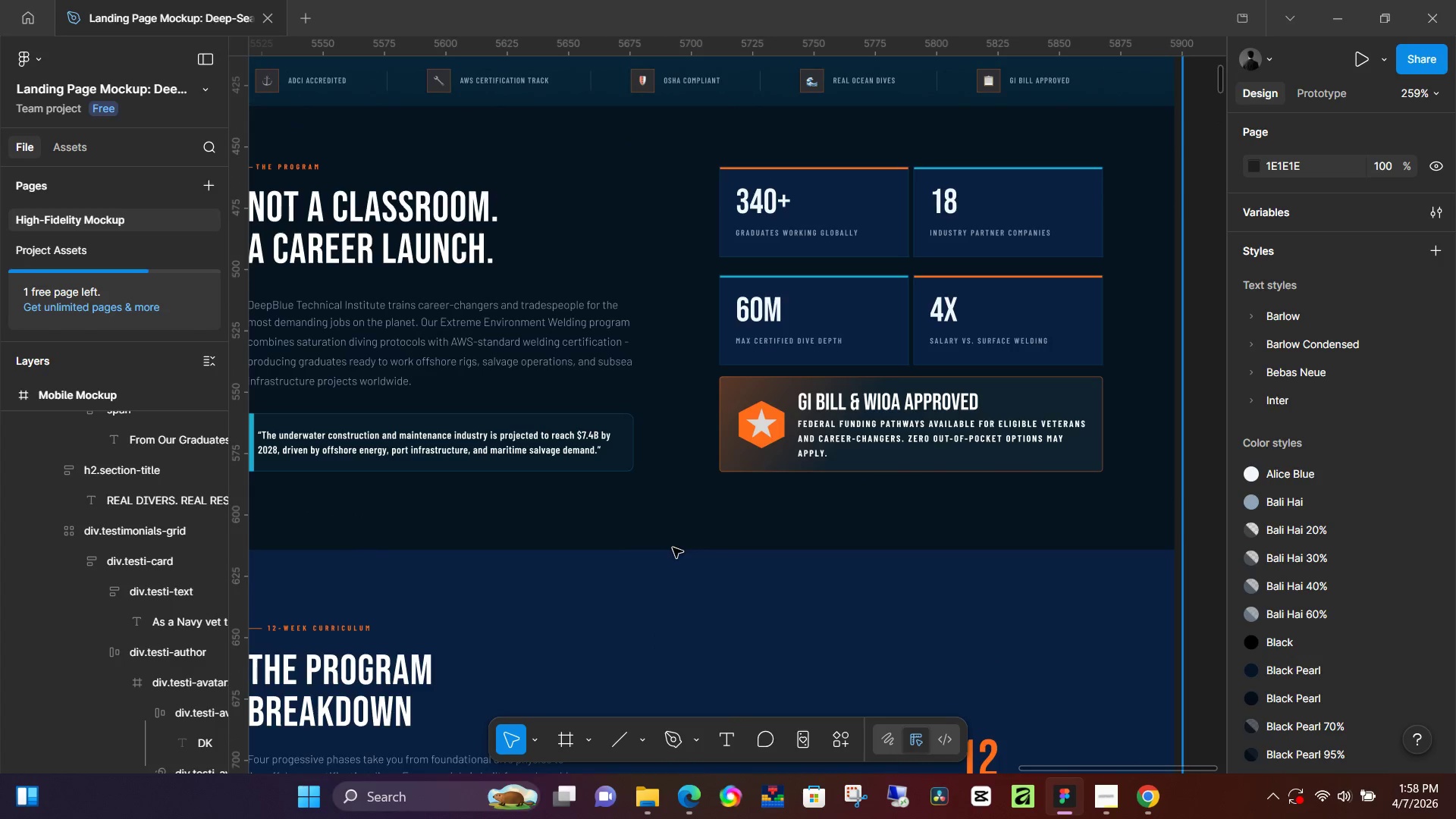 
left_click_drag(start_coordinate=[633, 542], to_coordinate=[843, 576])
 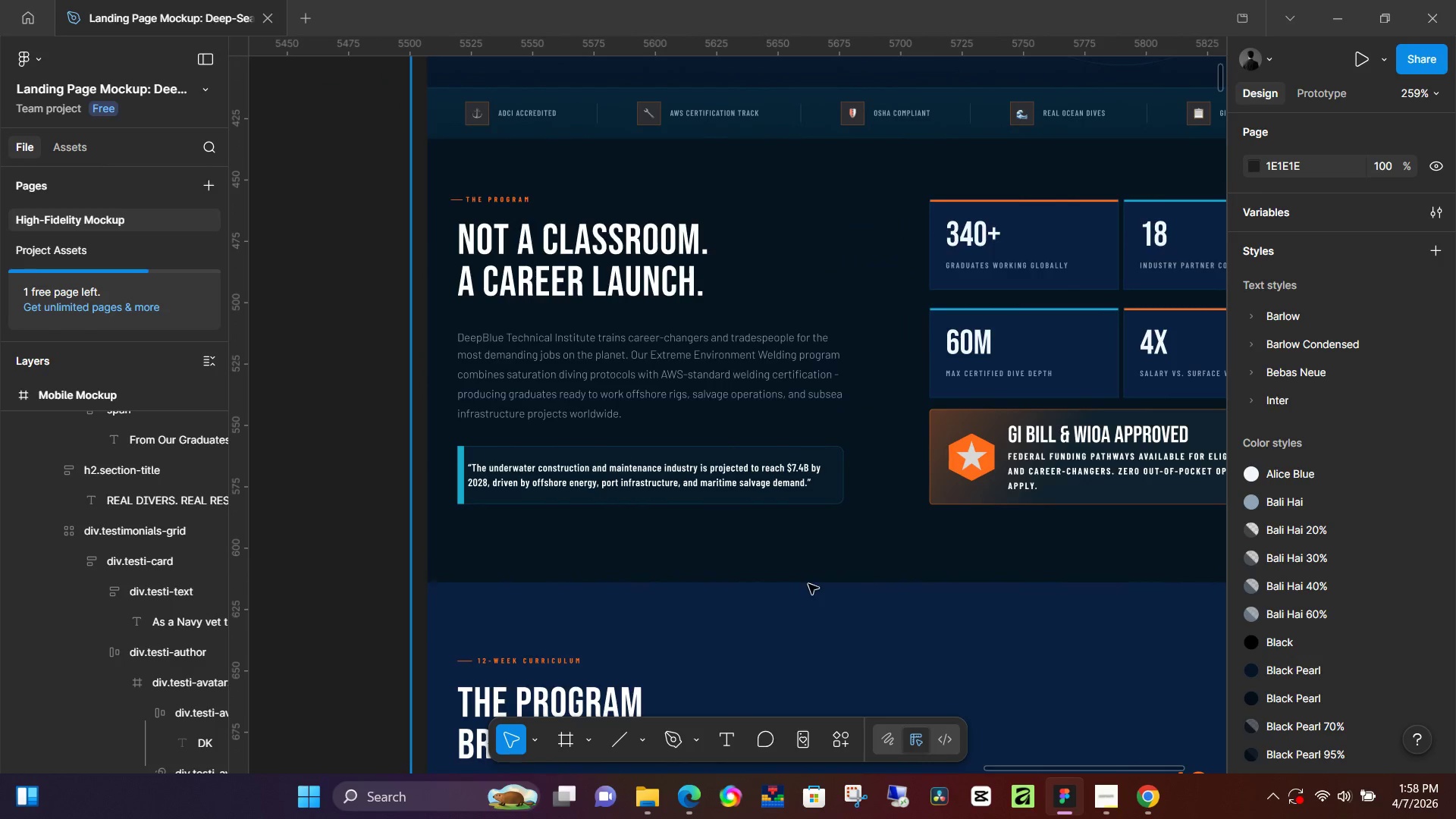 
hold_key(key=Space, duration=1.55)
 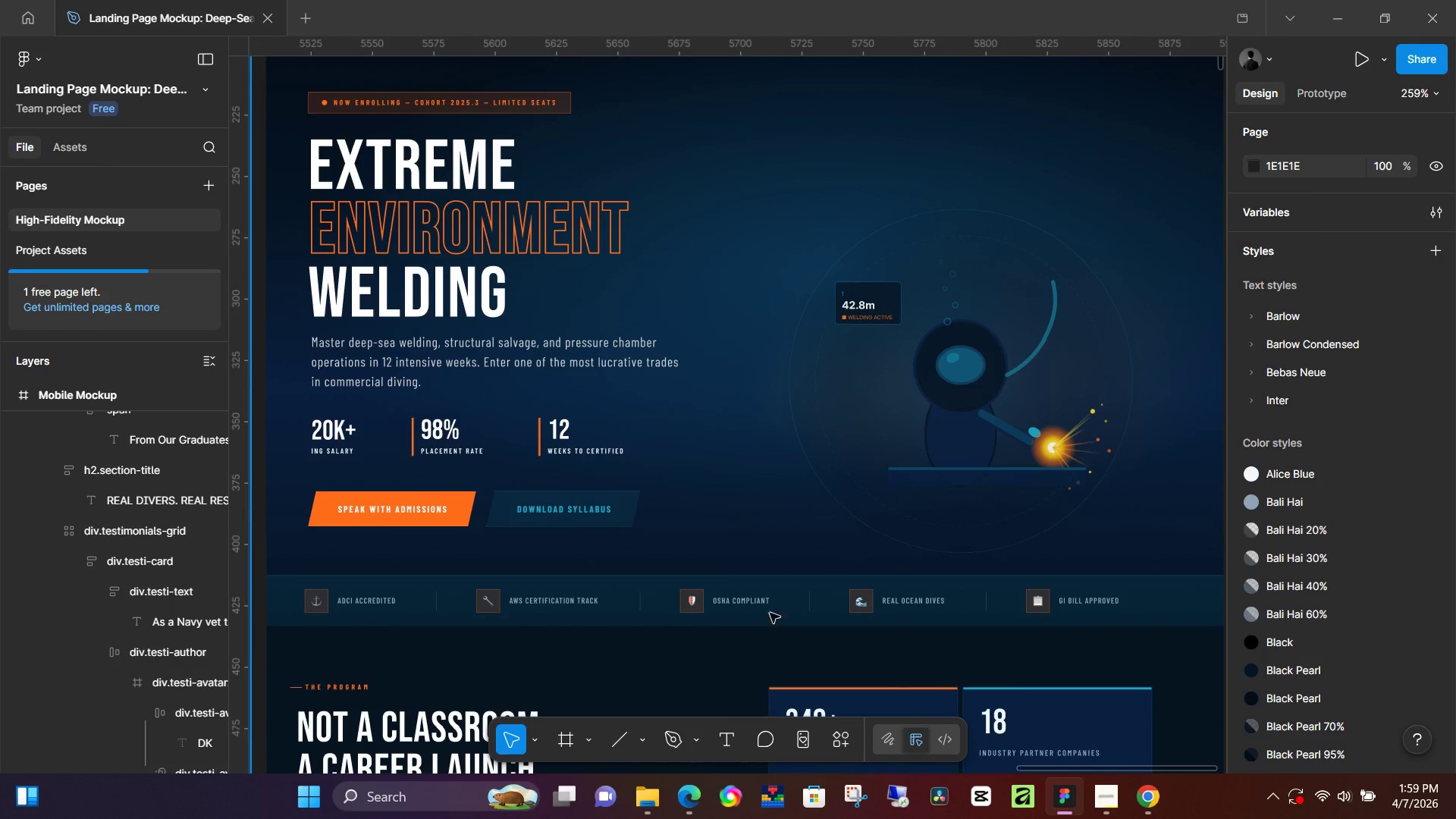 
left_click_drag(start_coordinate=[847, 588], to_coordinate=[687, 663])
 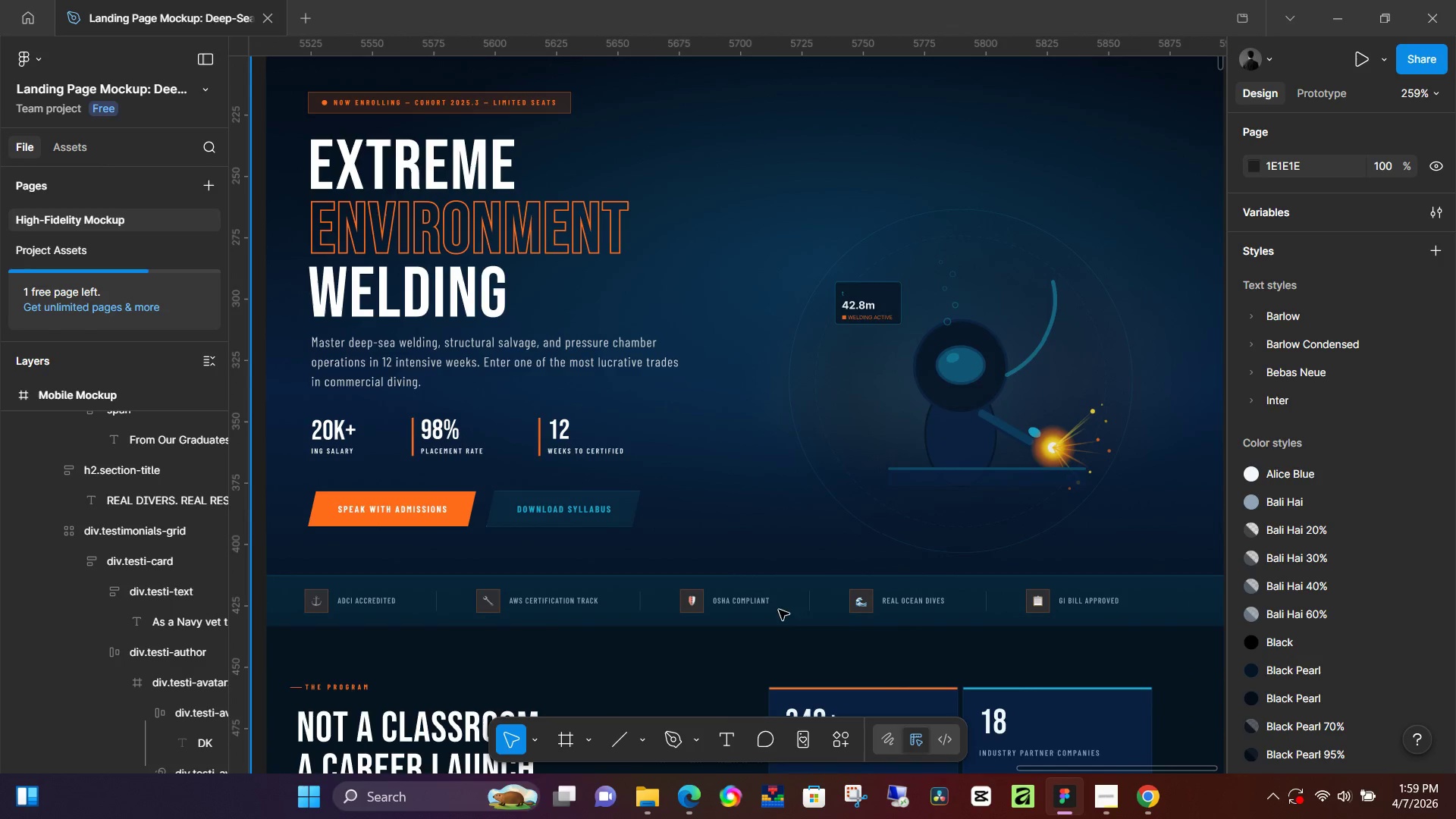 
scroll: coordinate [781, 588], scroll_direction: up, amount: 8.0
 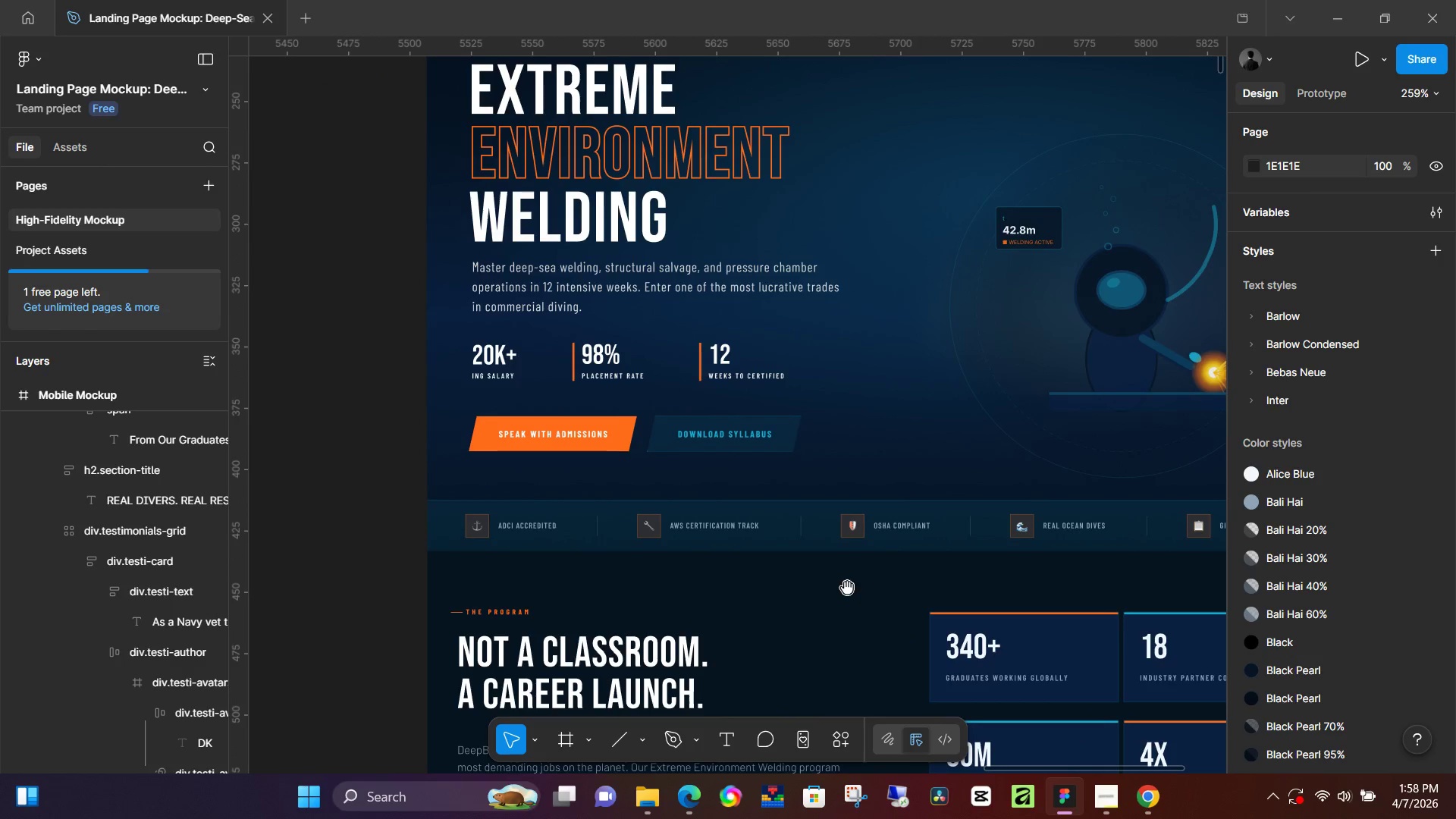 
key(Space)
 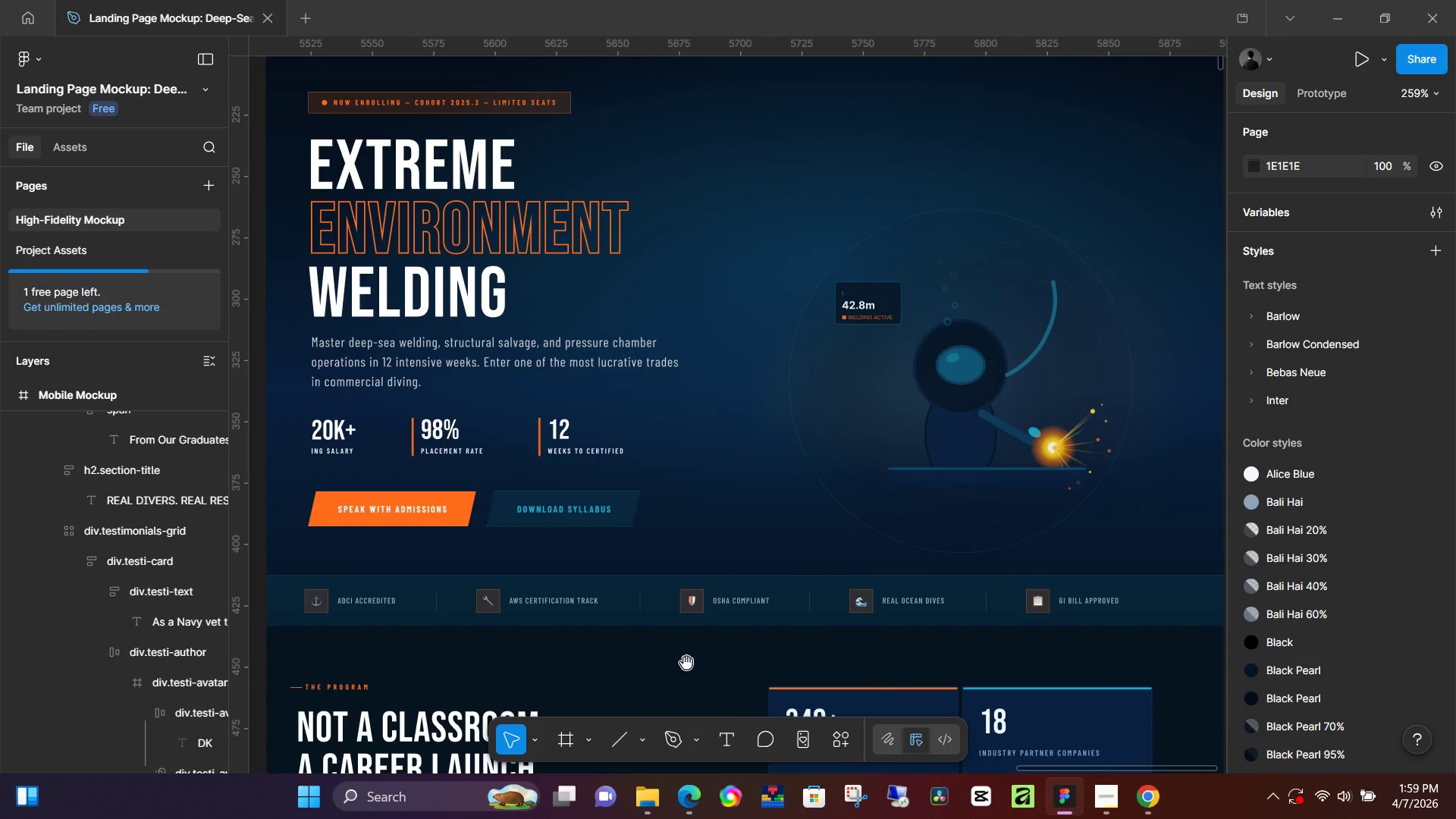 
key(Space)
 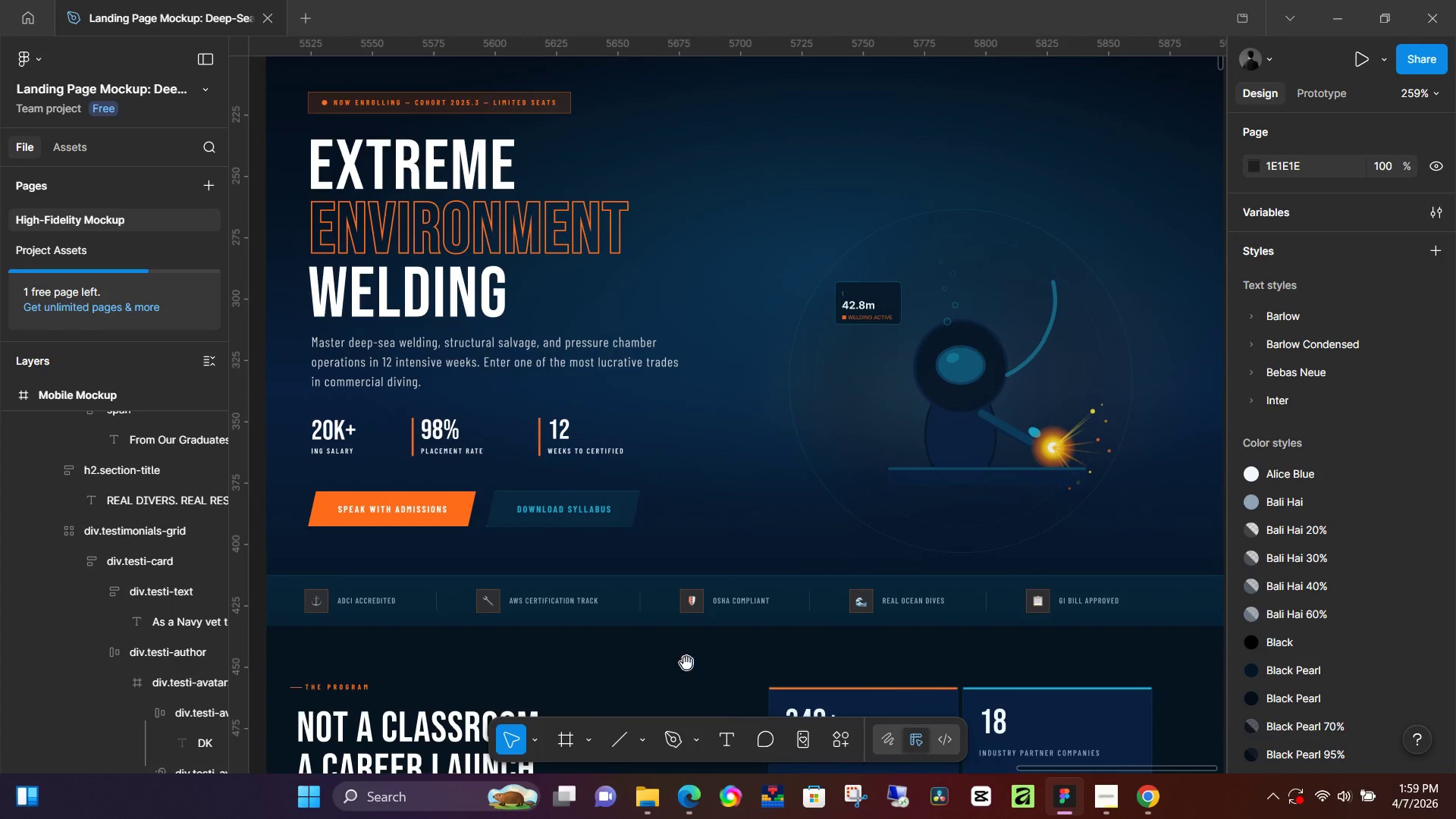 
key(Space)
 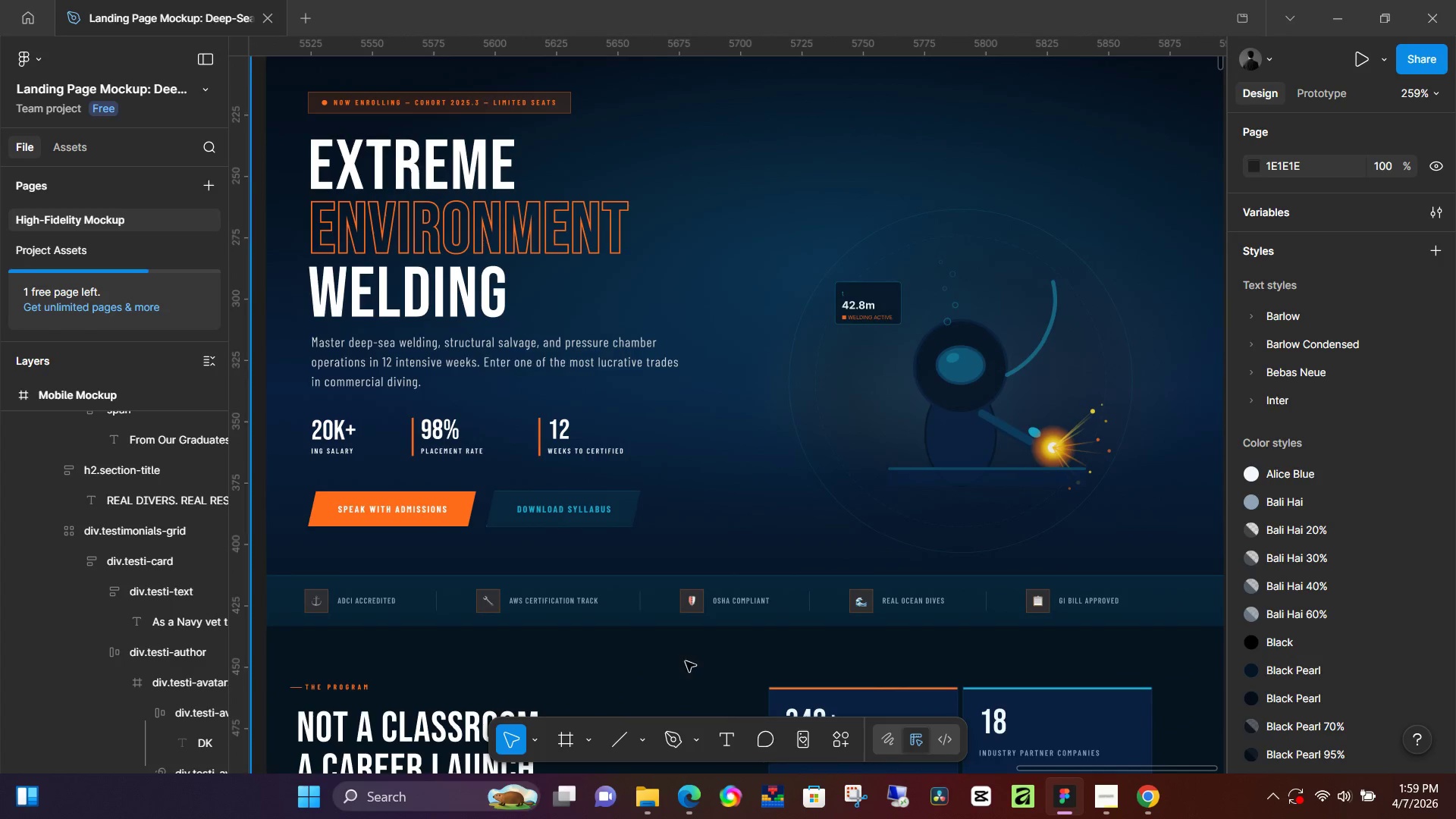 
key(Space)
 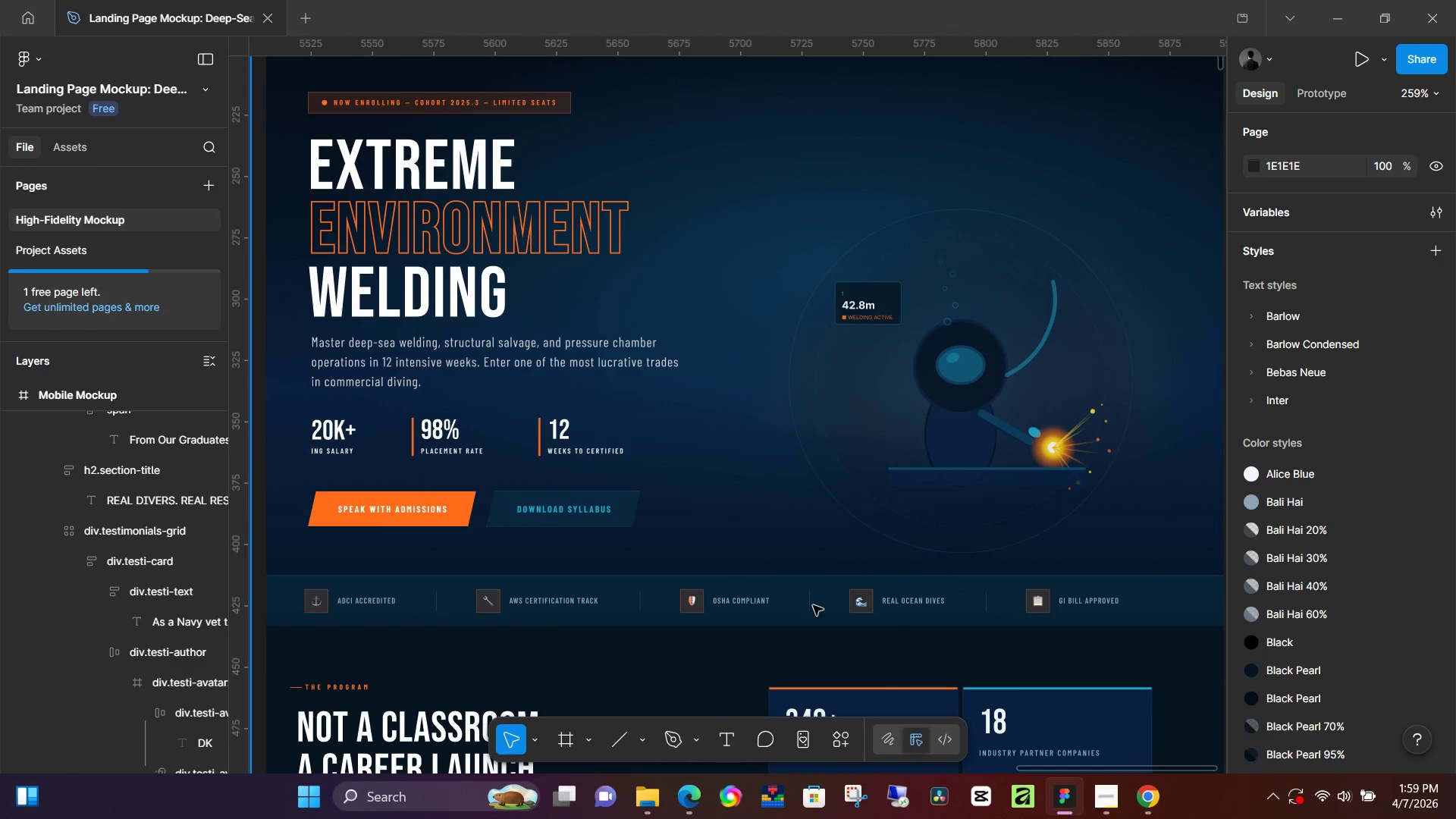 
hold_key(key=Space, duration=0.94)
 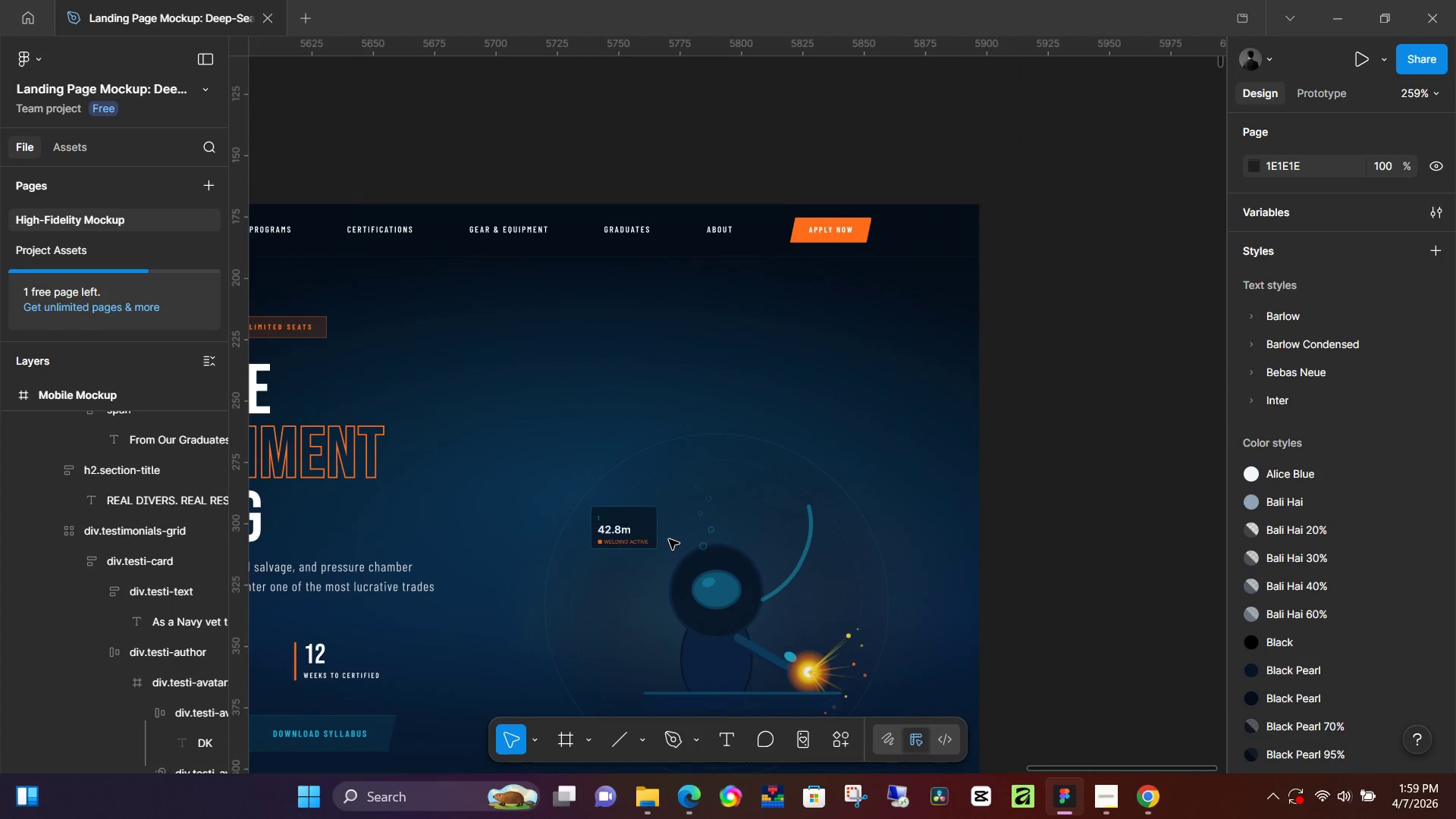 
left_click_drag(start_coordinate=[984, 512], to_coordinate=[739, 522])
 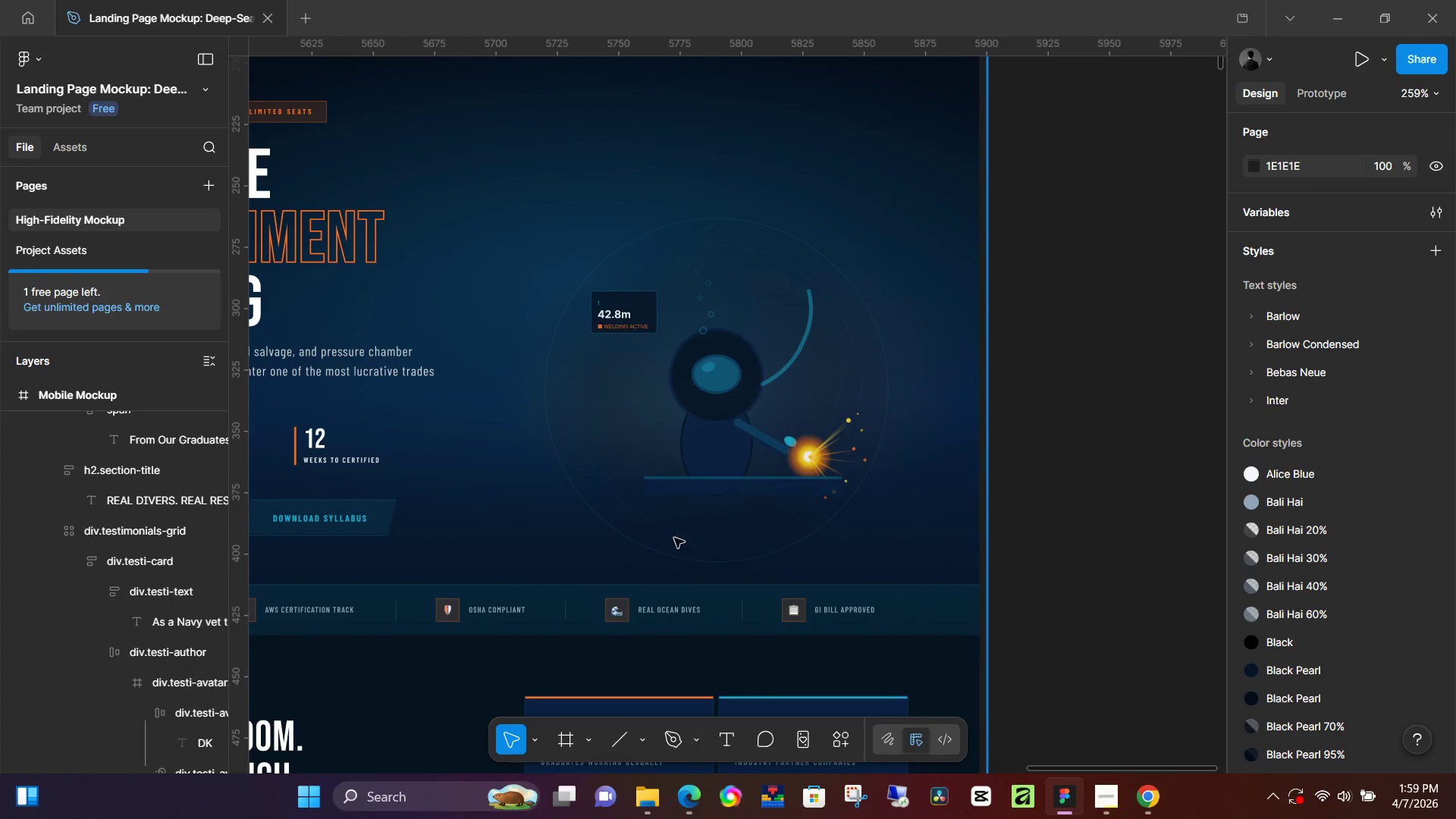 
scroll: coordinate [669, 539], scroll_direction: up, amount: 5.0
 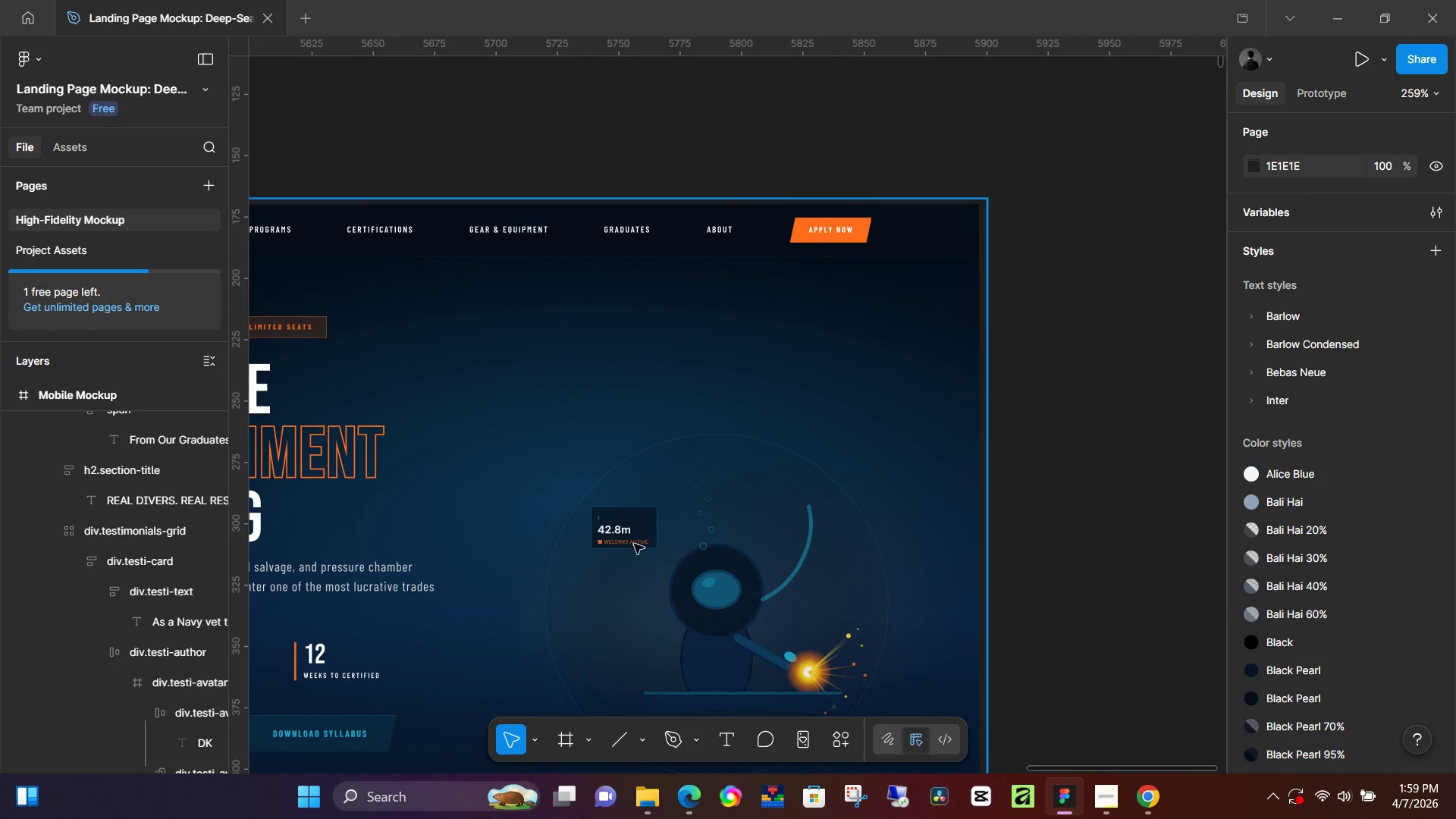 
hold_key(key=Space, duration=0.66)
 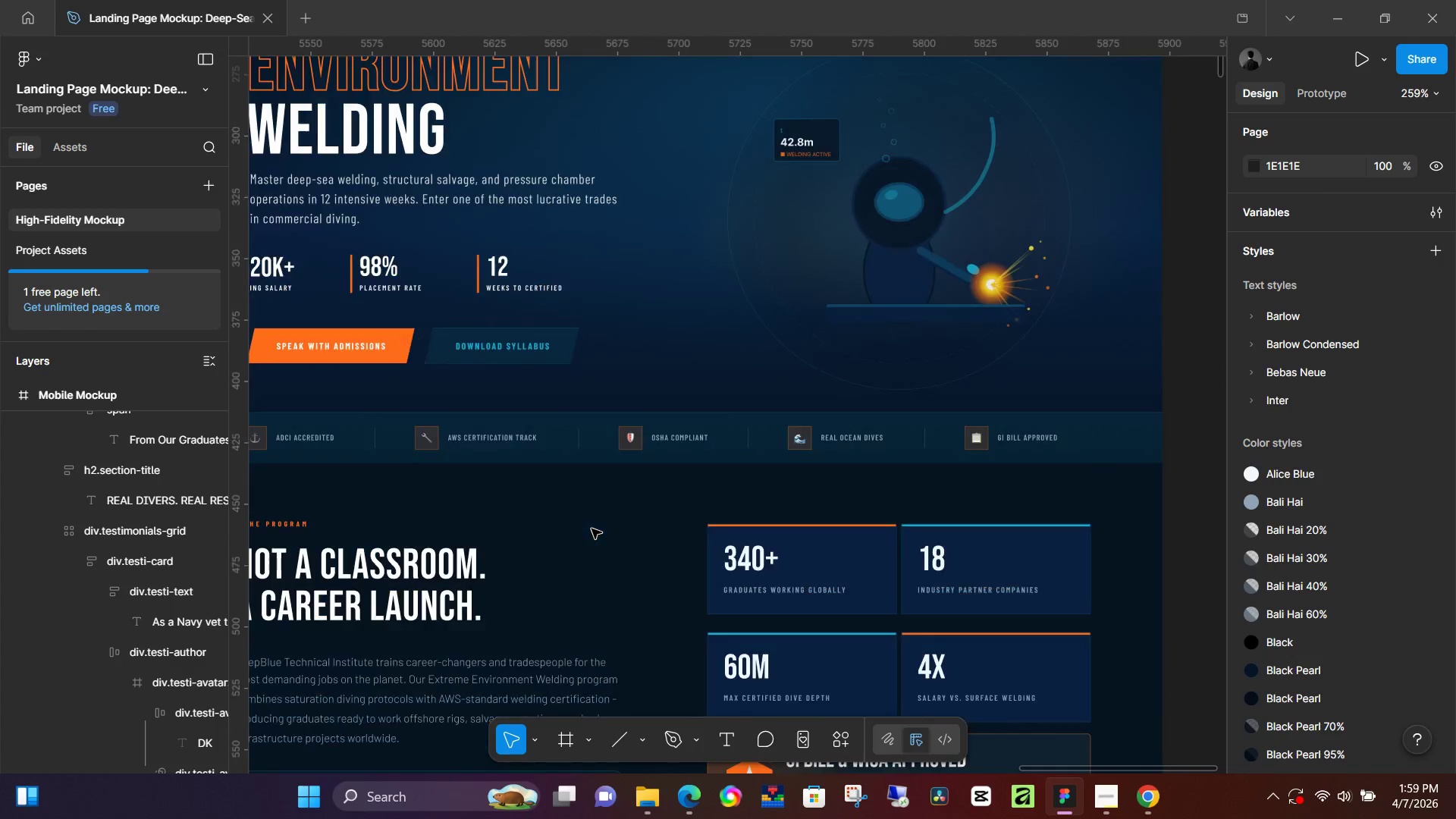 
left_click_drag(start_coordinate=[556, 578], to_coordinate=[739, 510])
 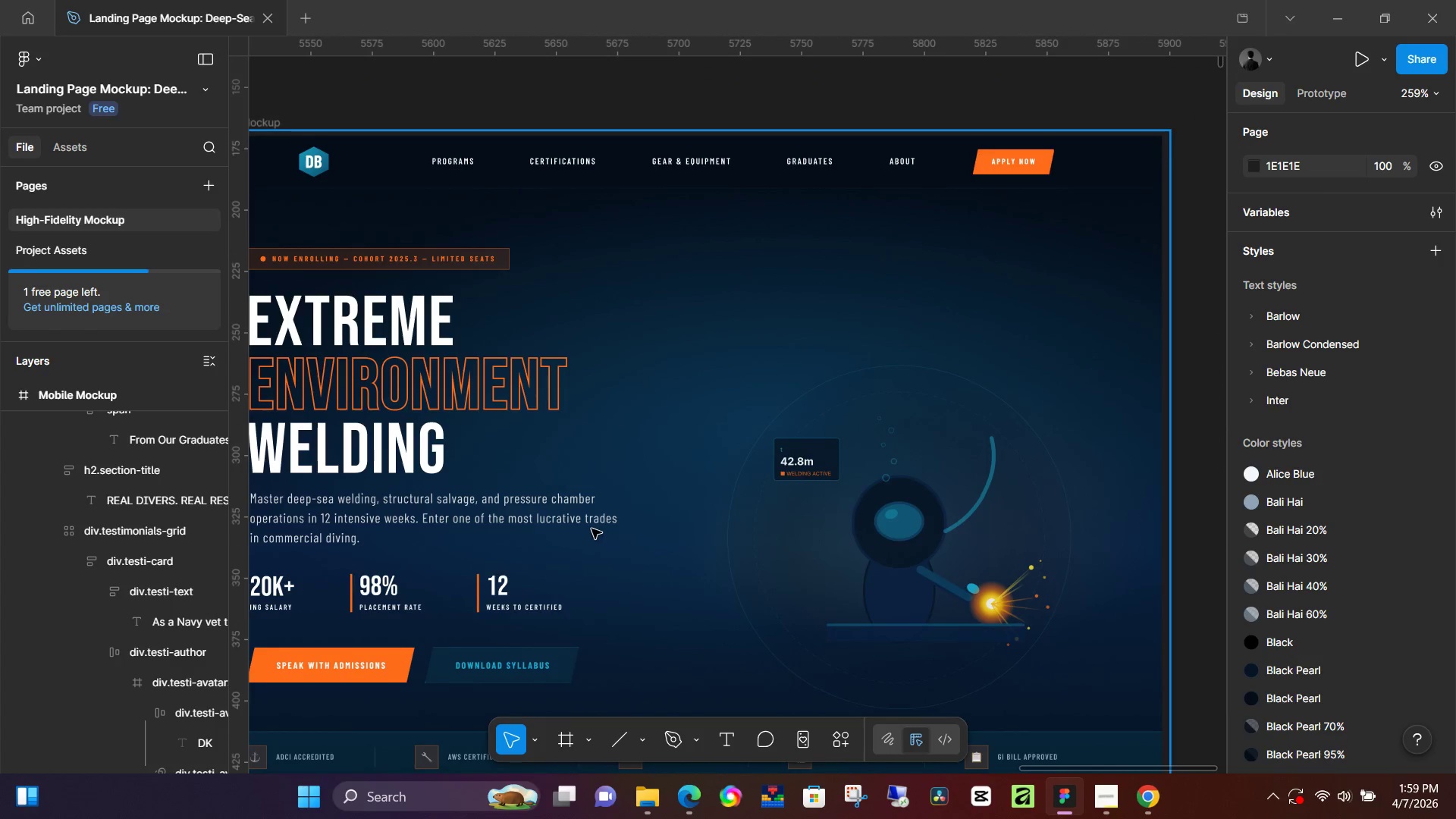 
scroll: coordinate [592, 529], scroll_direction: down, amount: 5.0
 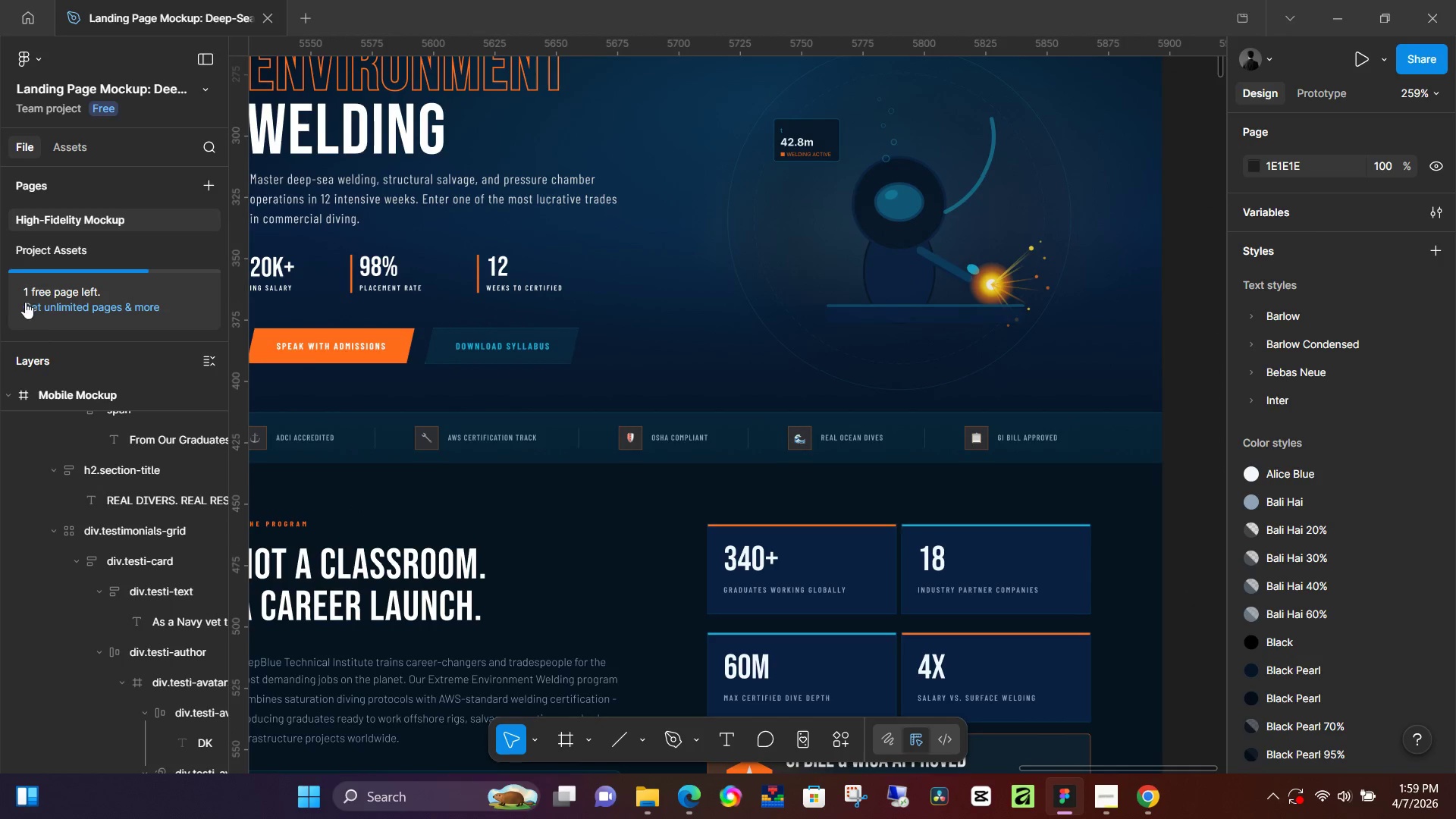 
left_click([46, 239])
 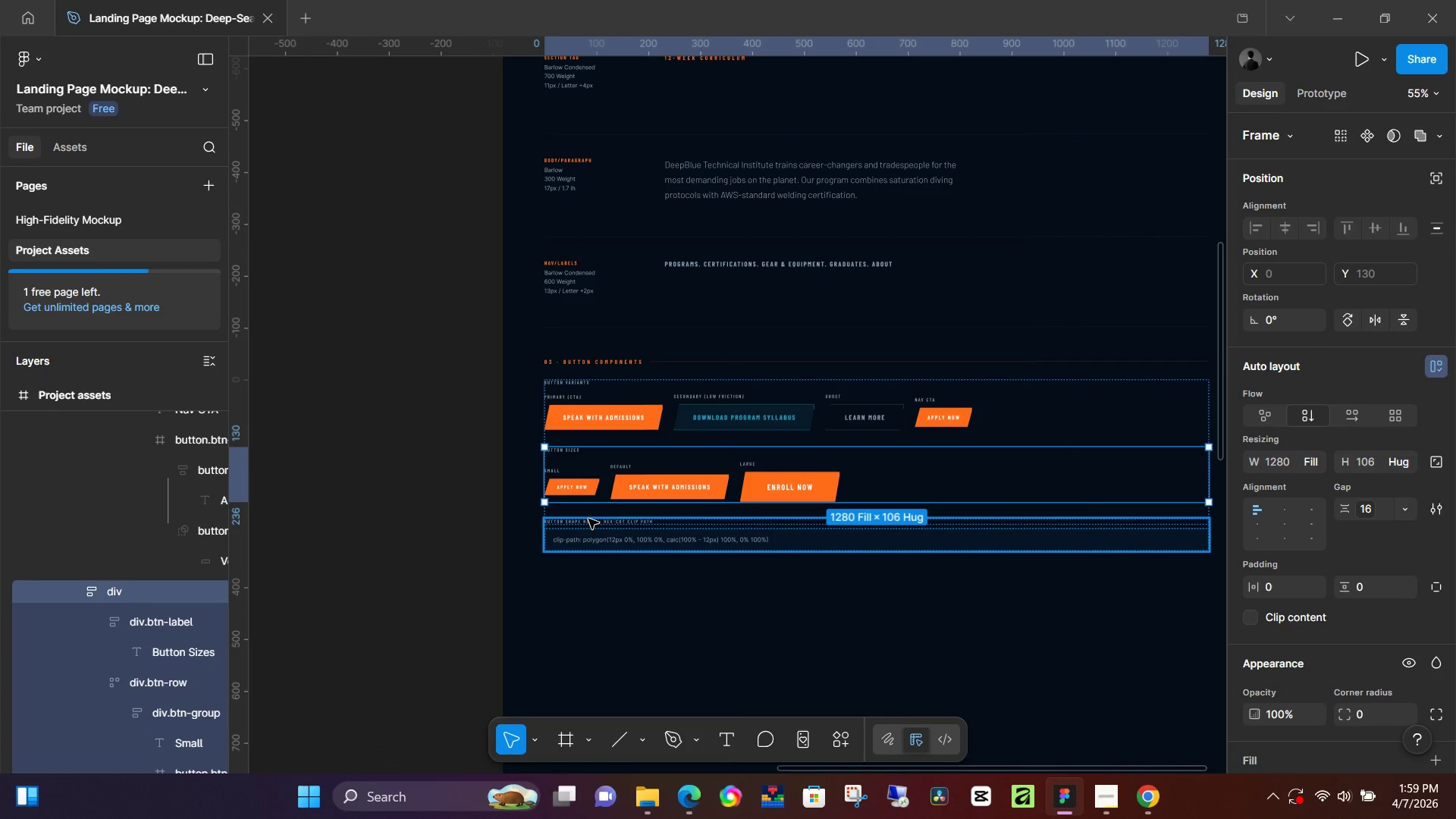 
hold_key(key=ControlLeft, duration=1.33)
scroll: coordinate [735, 496], scroll_direction: up, amount: 14.0
 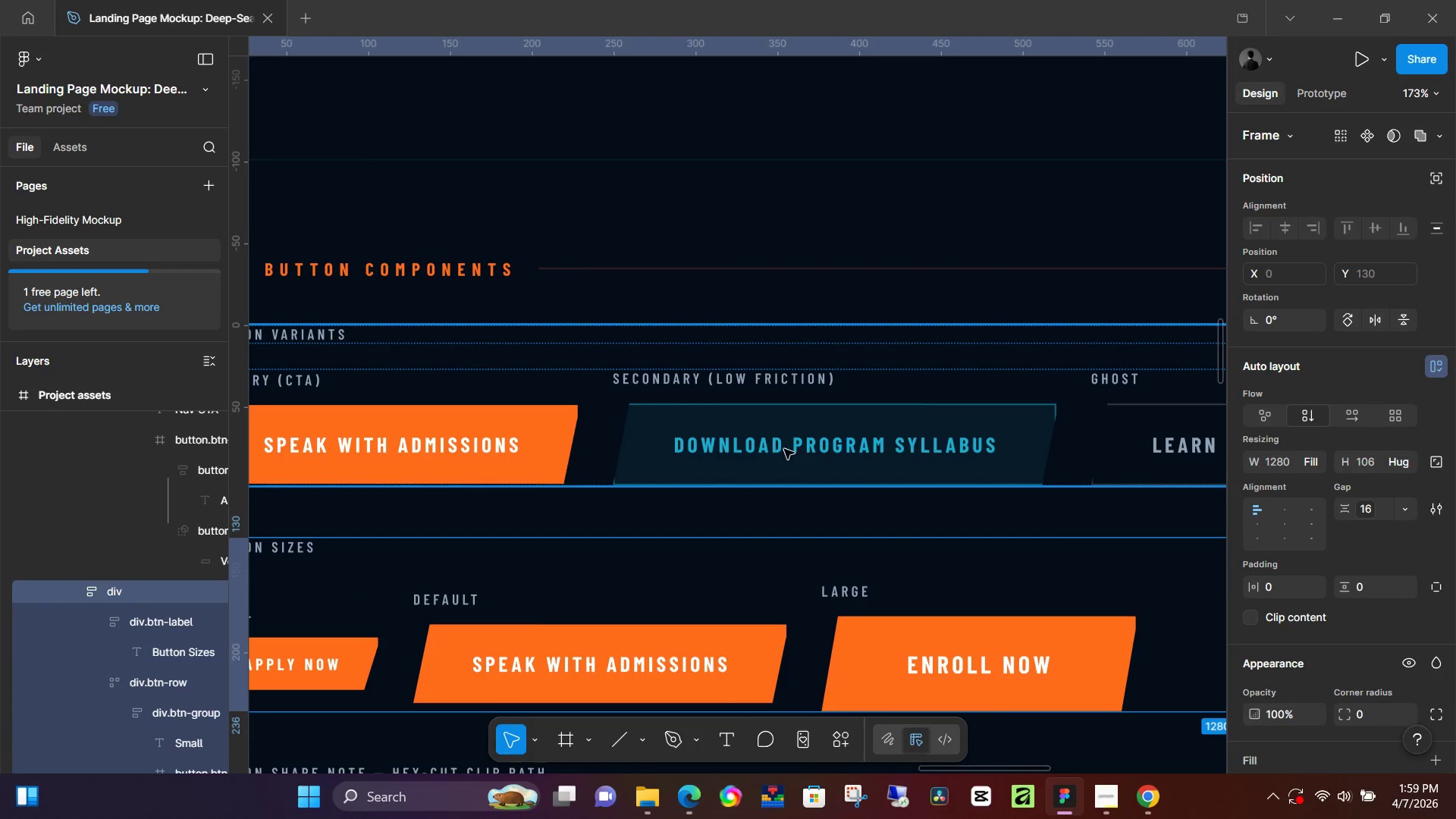 
double_click([784, 449])
 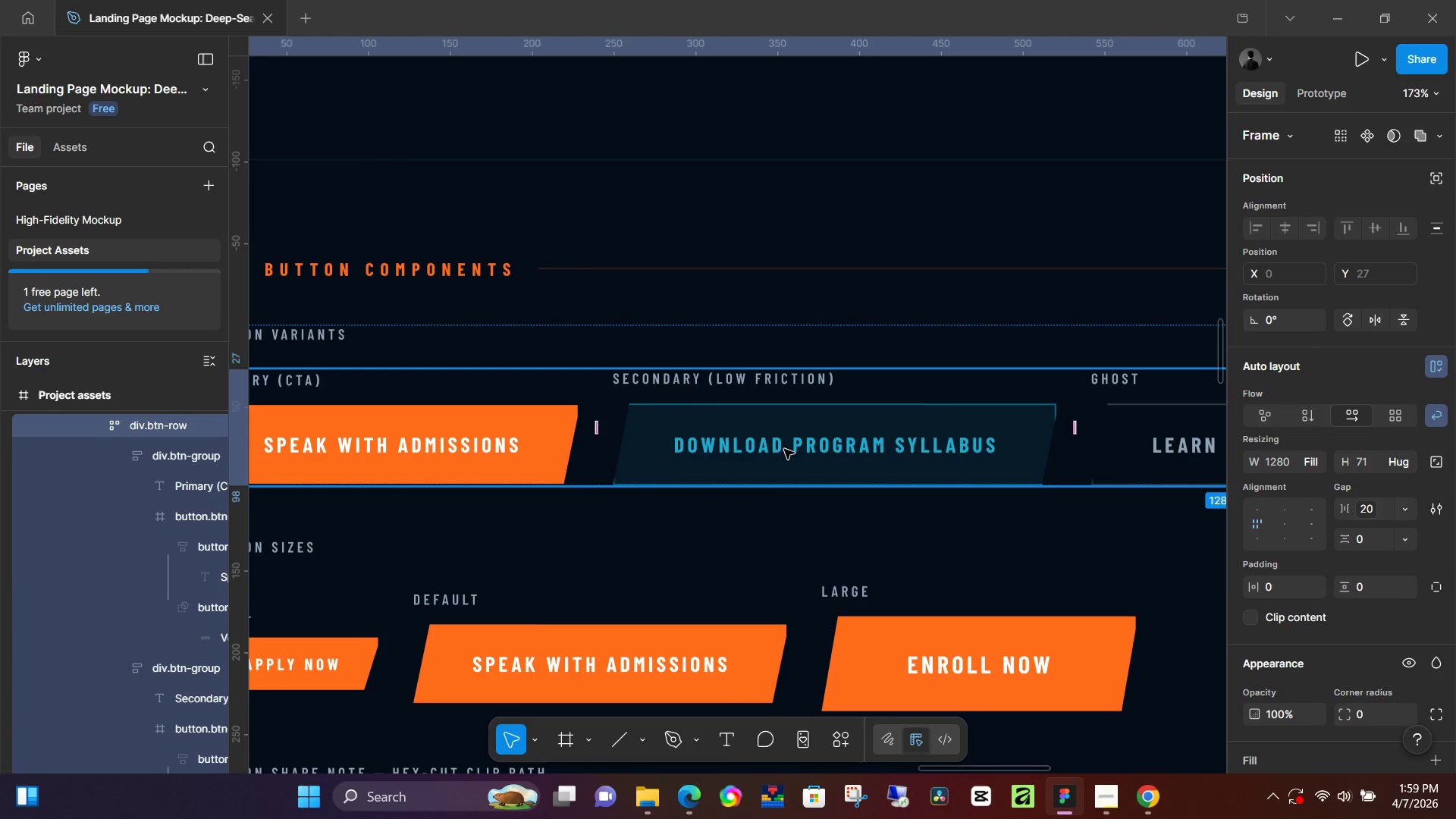 
double_click([784, 449])
 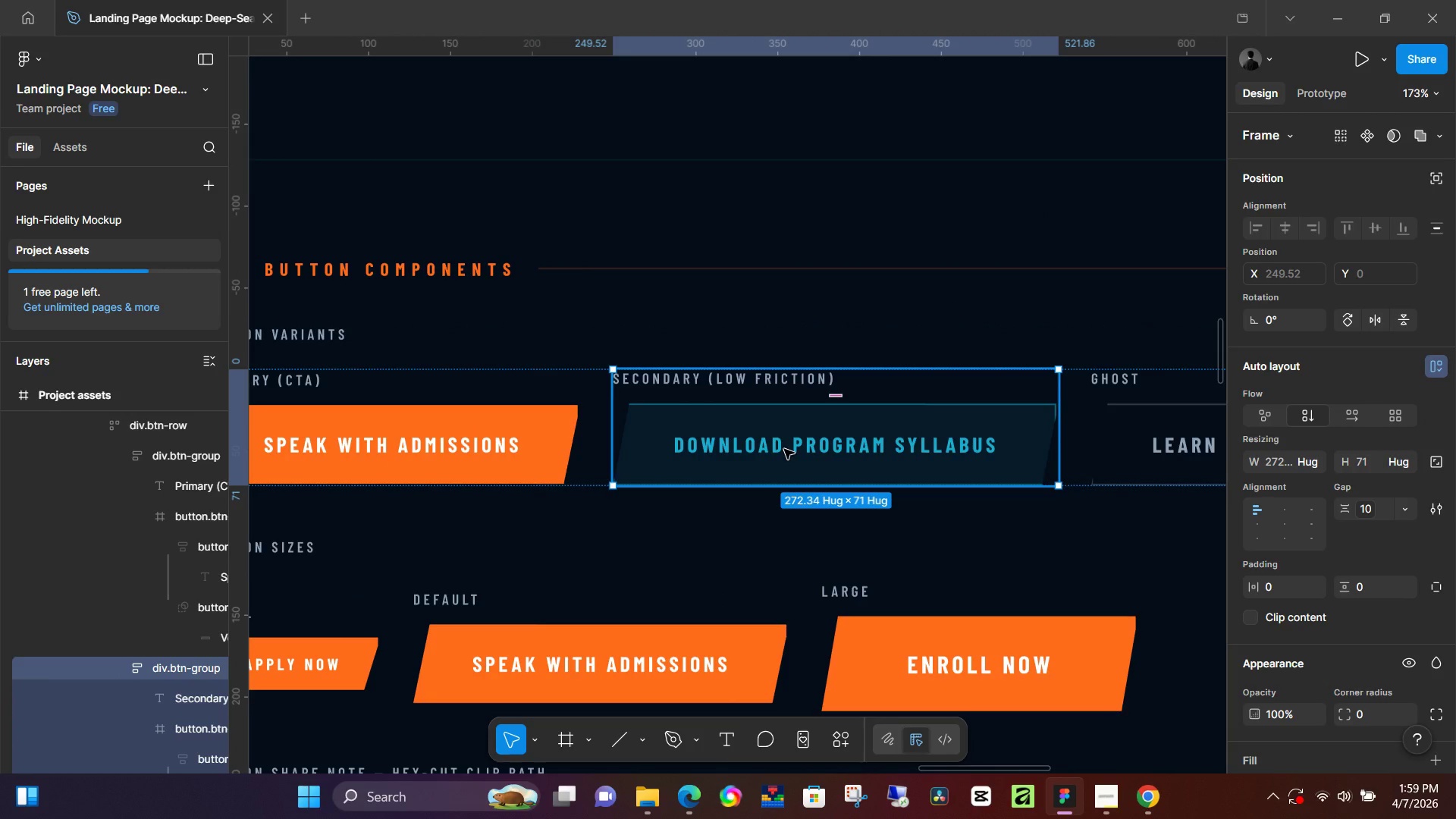 
key(Backspace)
 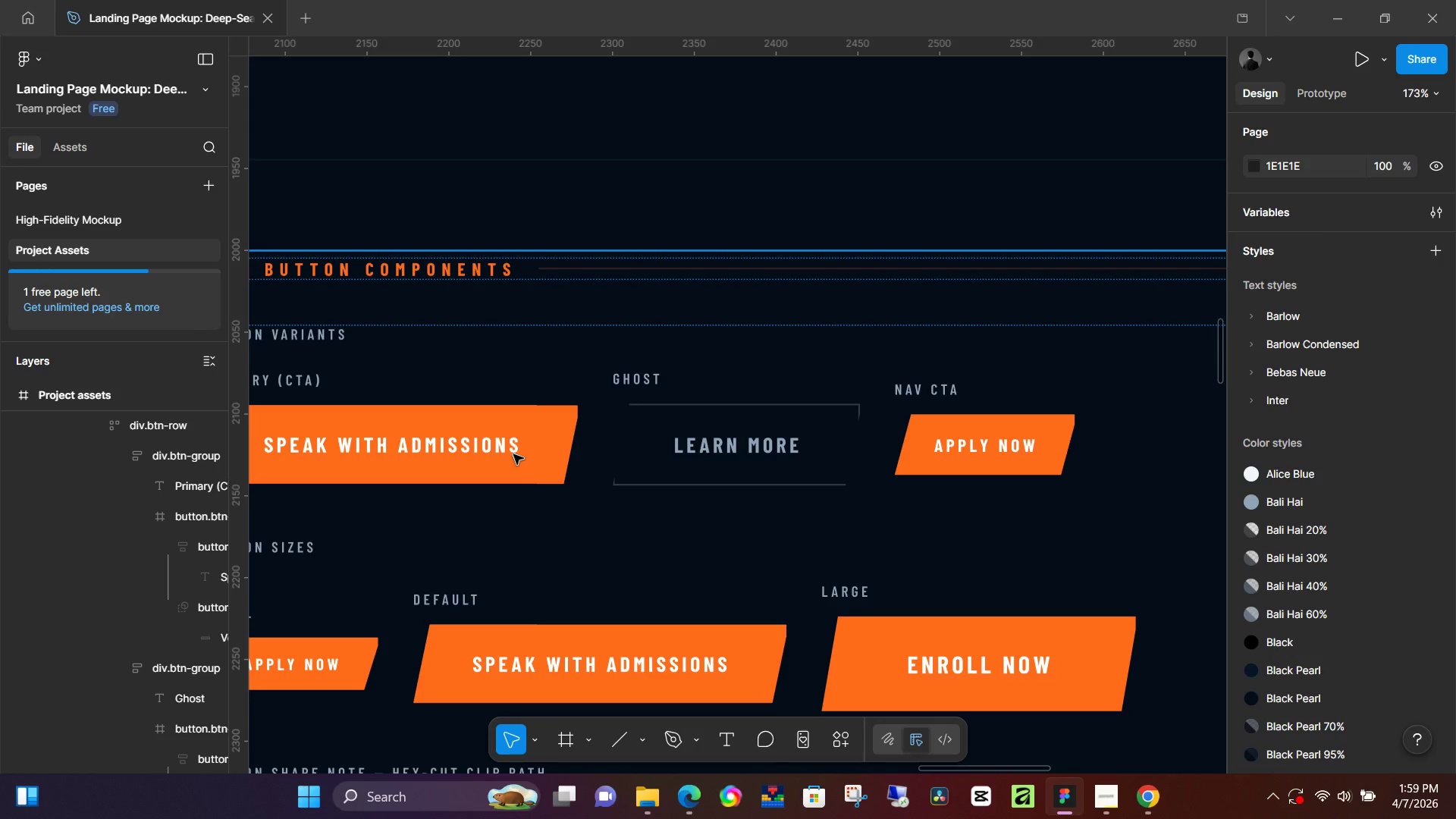 
wait(5.23)
 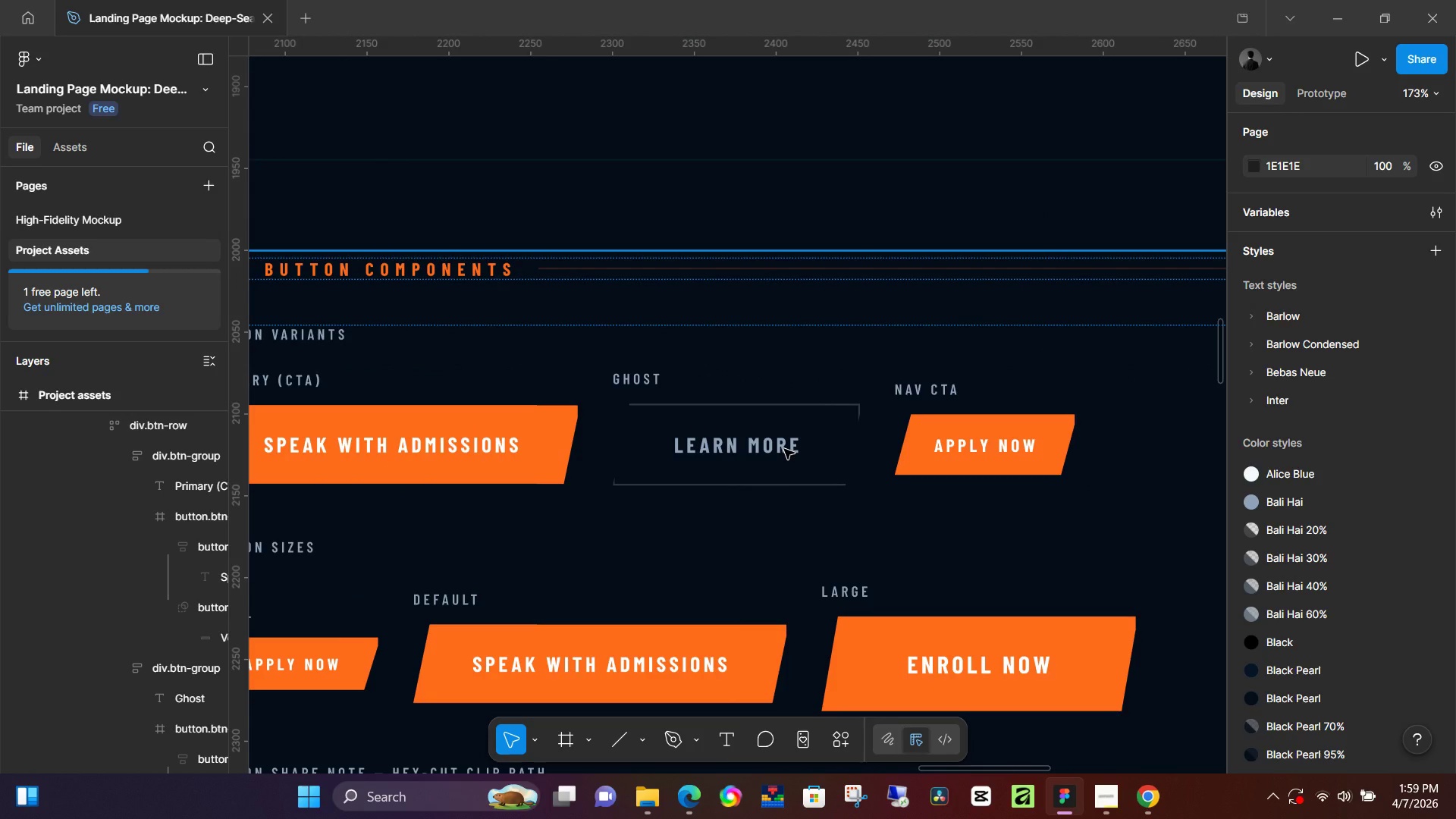 
left_click([80, 149])
 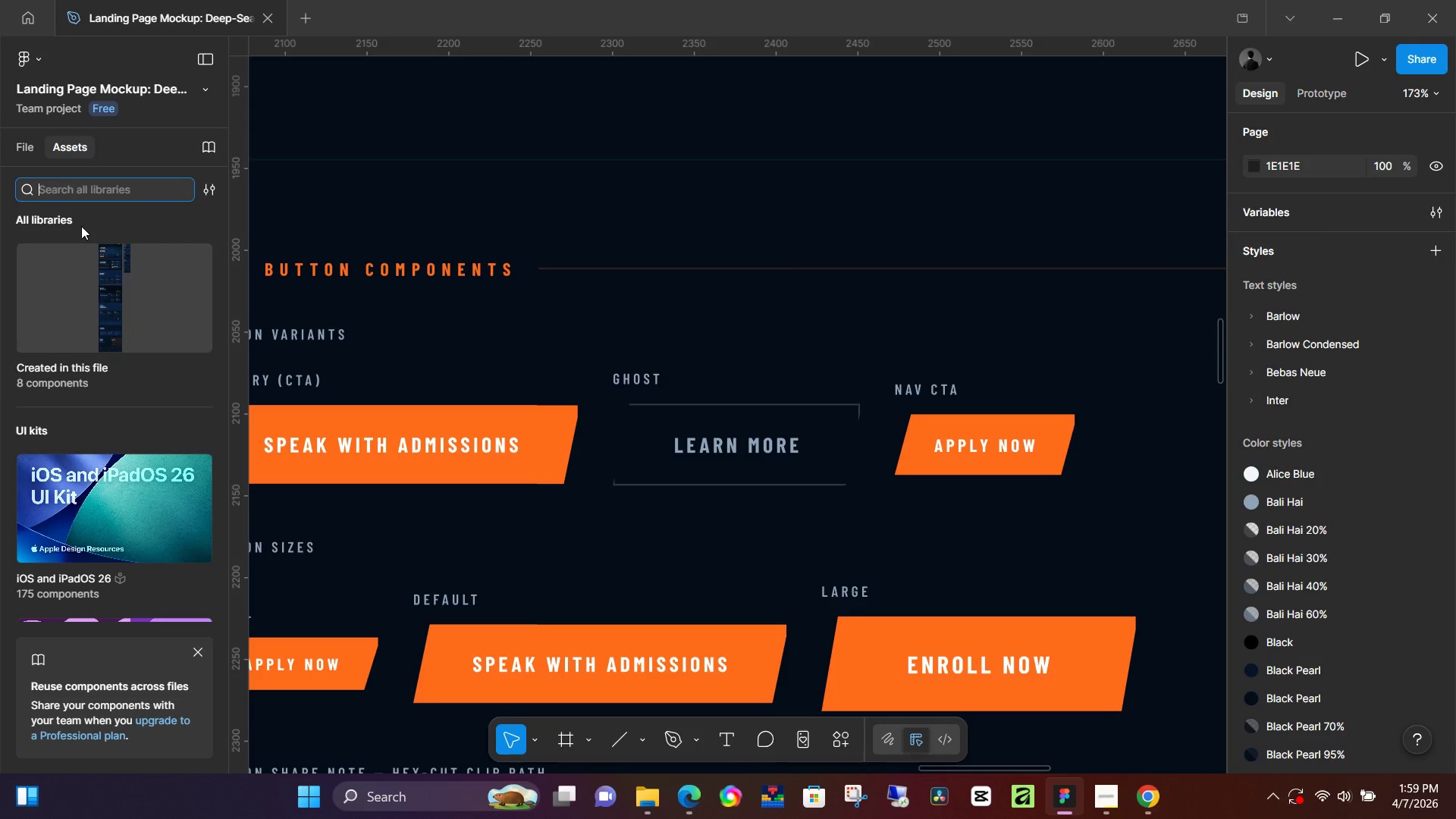 
left_click([107, 256])
 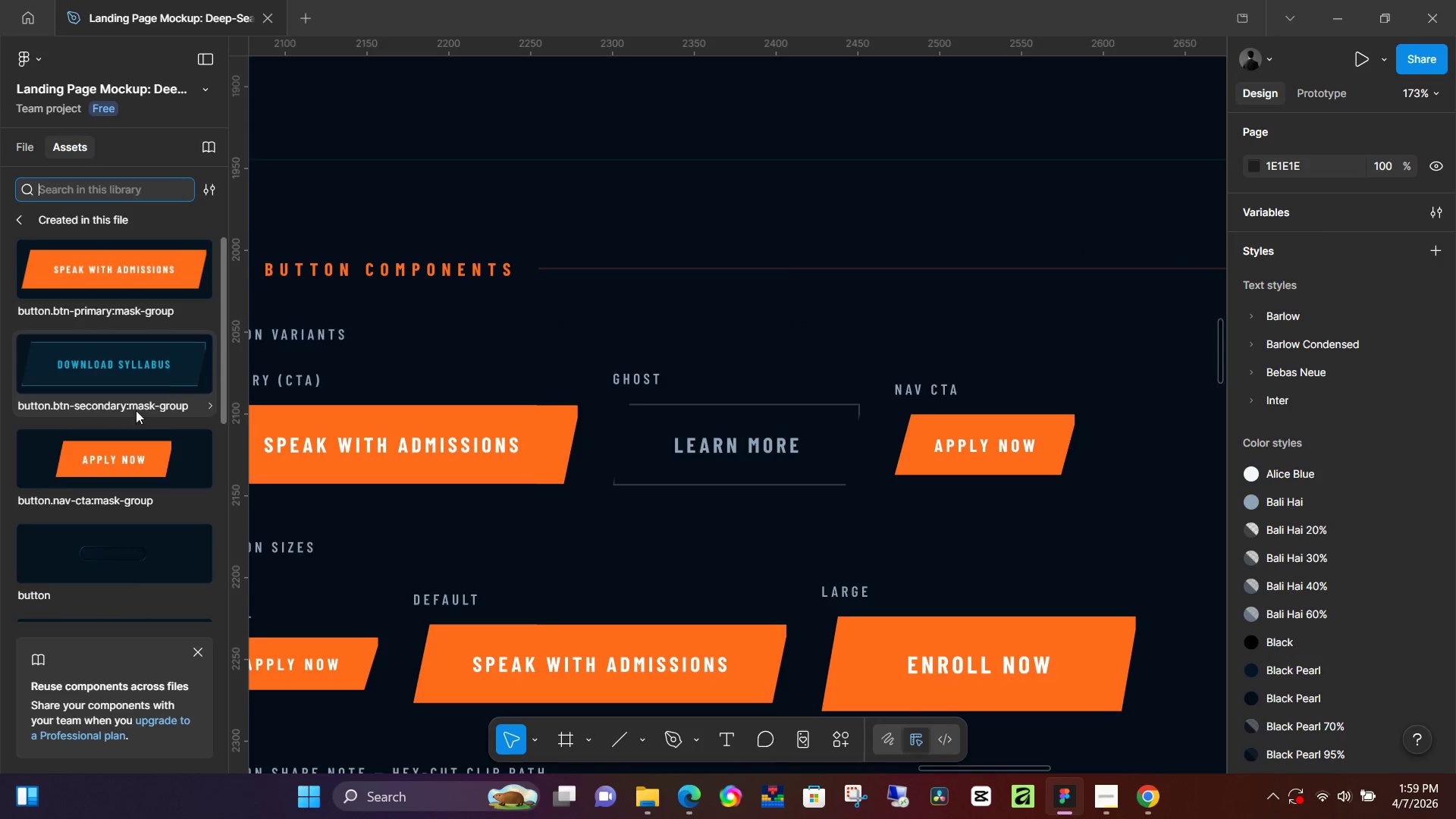 
scroll: coordinate [151, 381], scroll_direction: down, amount: 6.0
 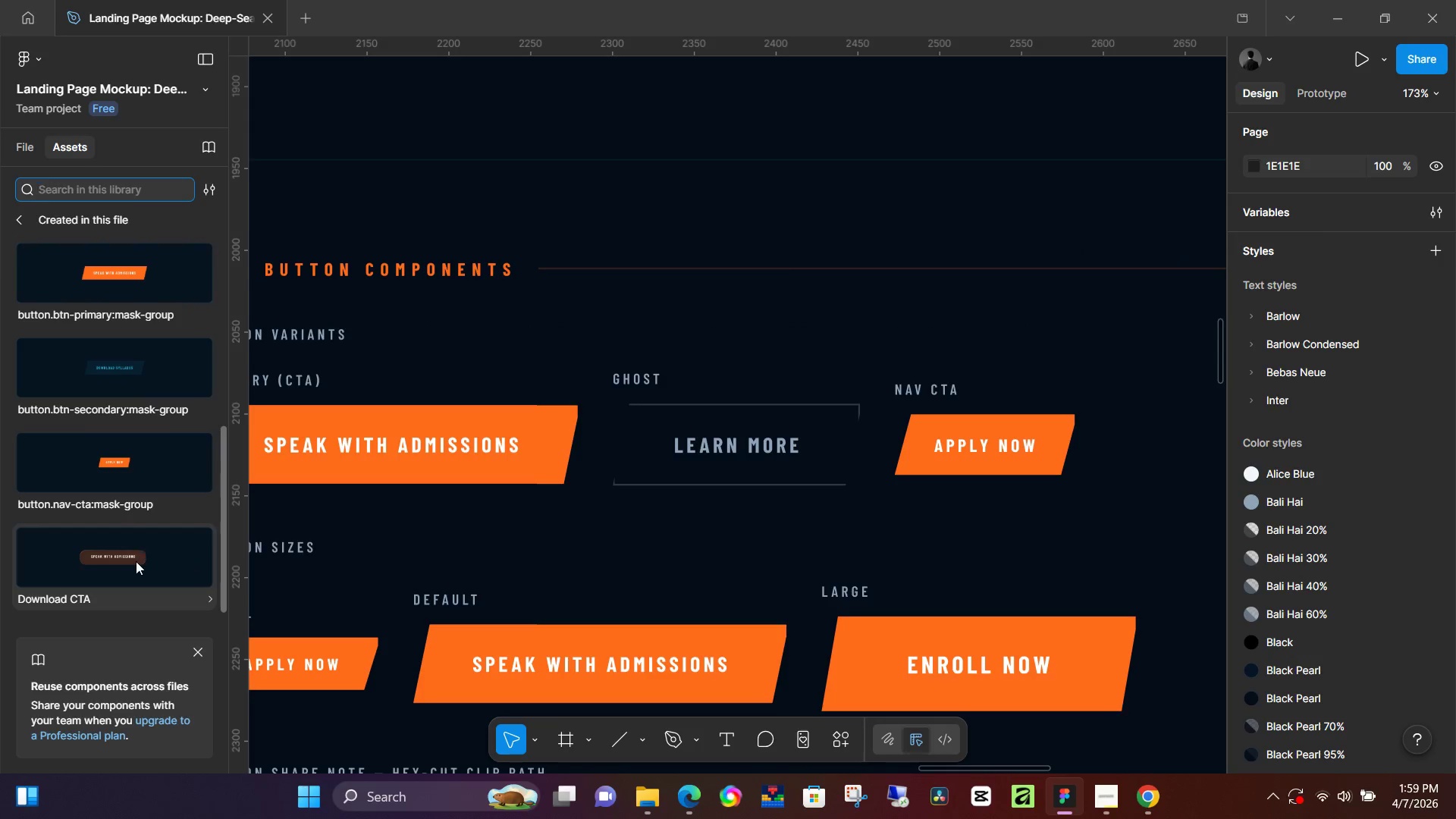 
scroll: coordinate [143, 533], scroll_direction: up, amount: 5.0
 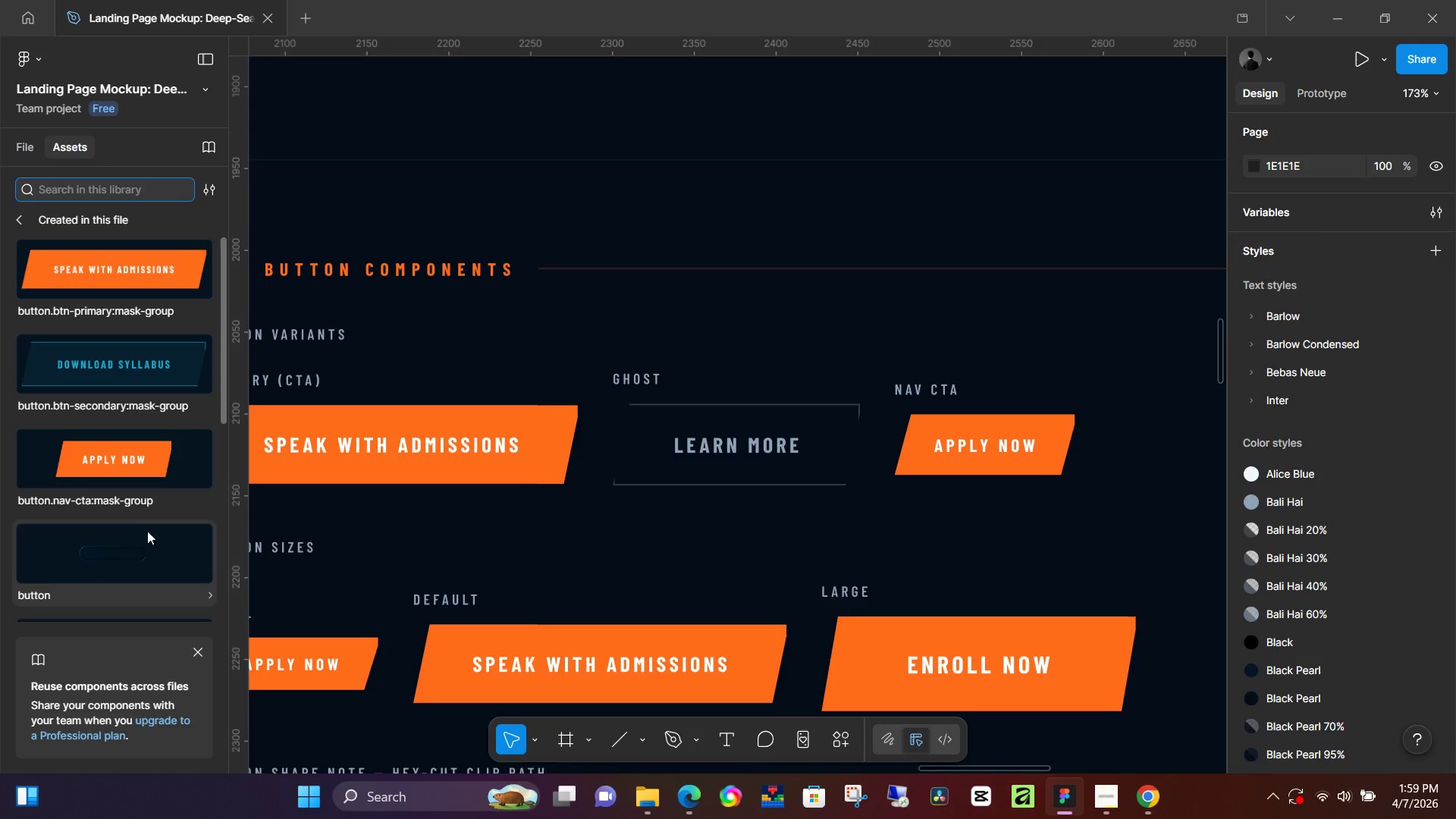 
left_click([148, 543])
 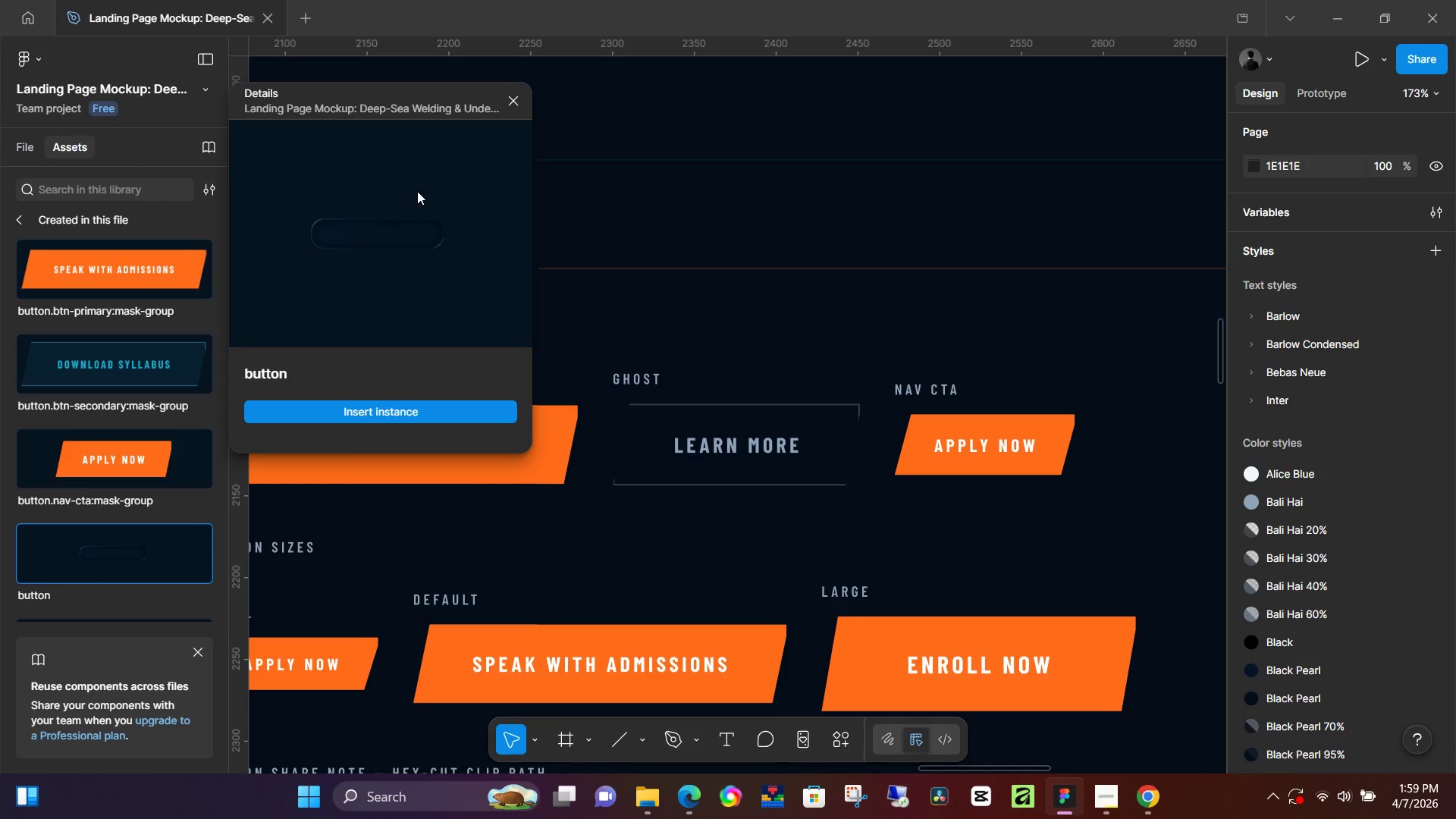 
left_click([513, 102])
 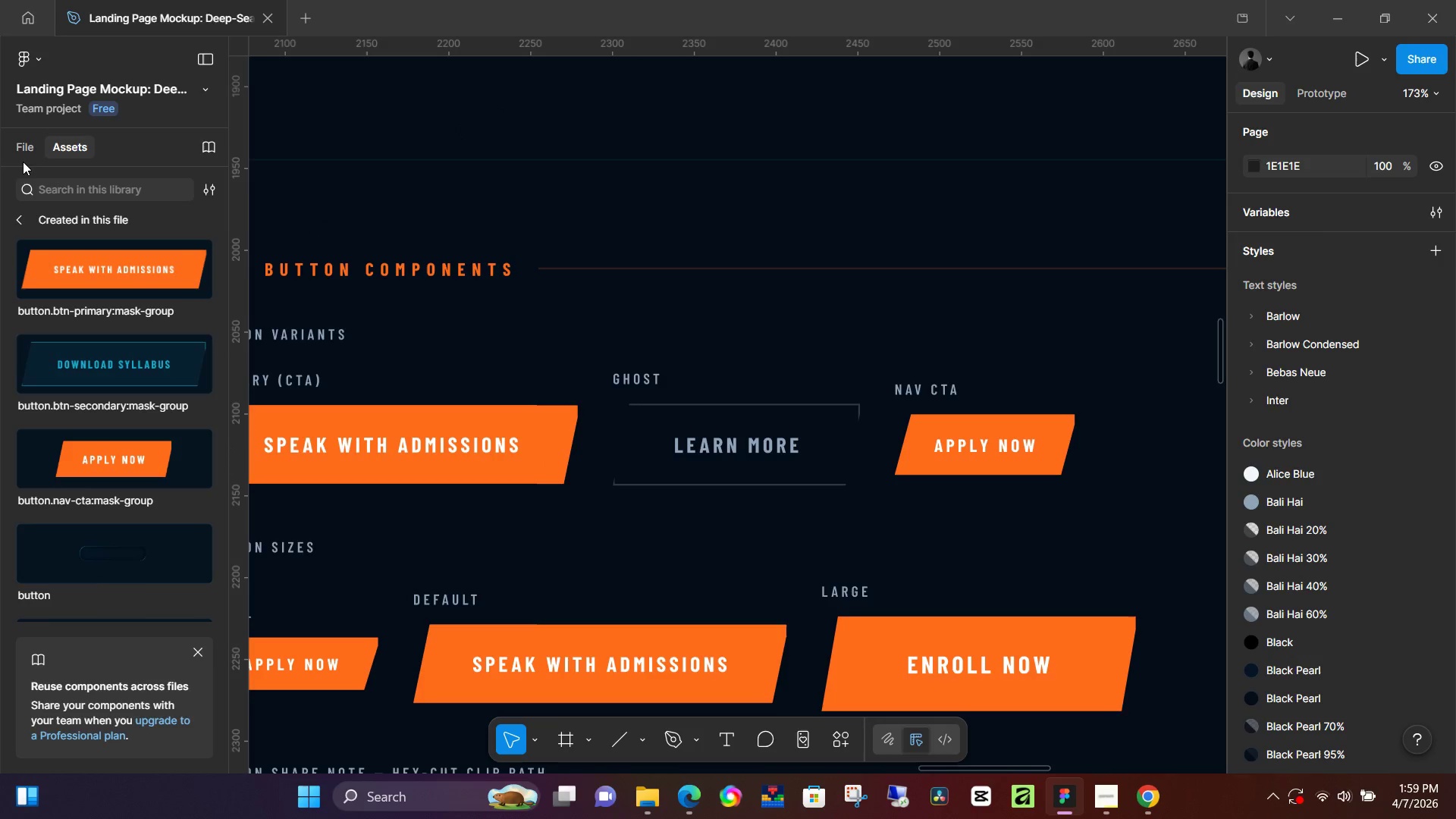 
left_click([22, 157])
 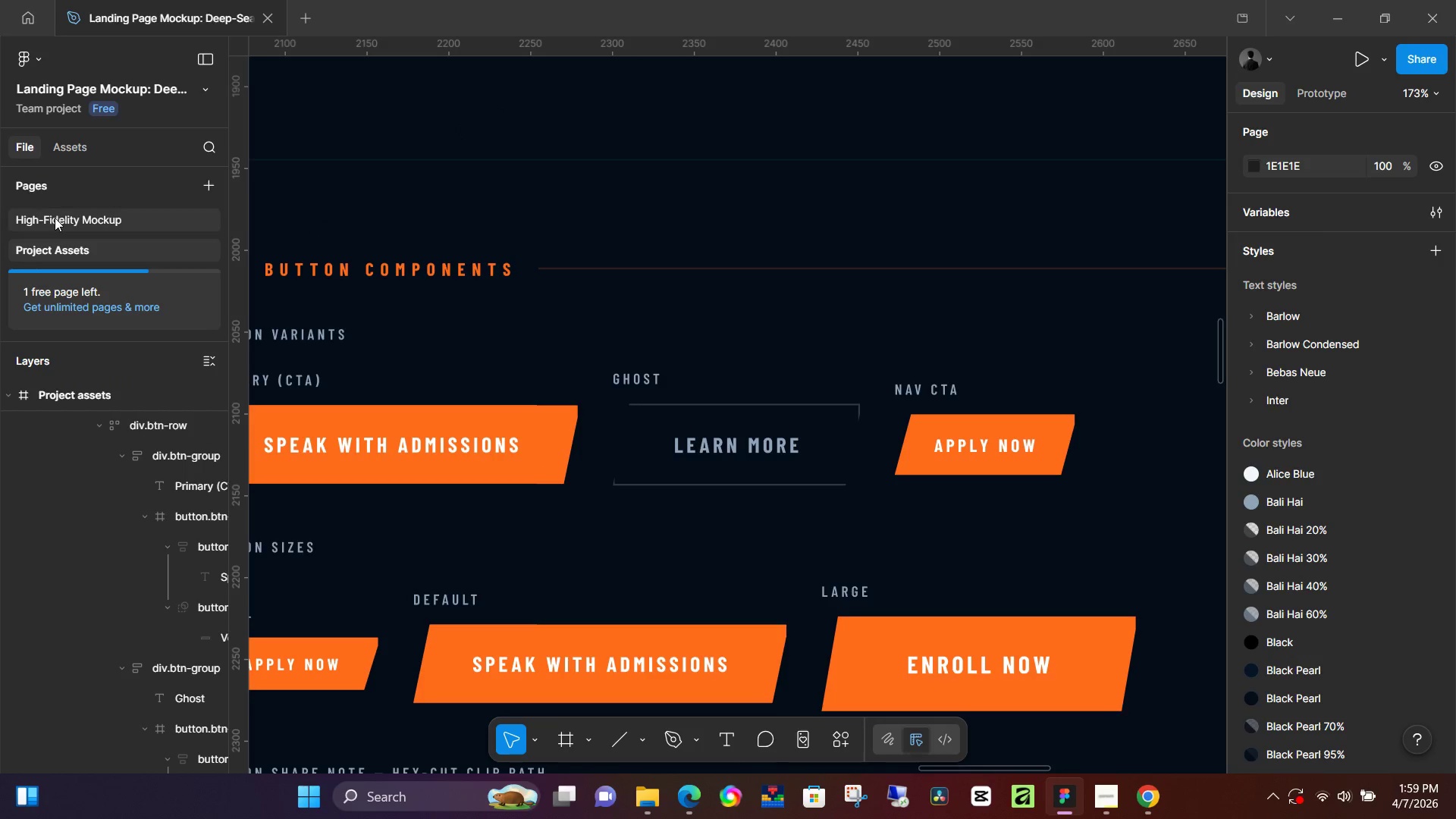 
left_click([57, 220])
 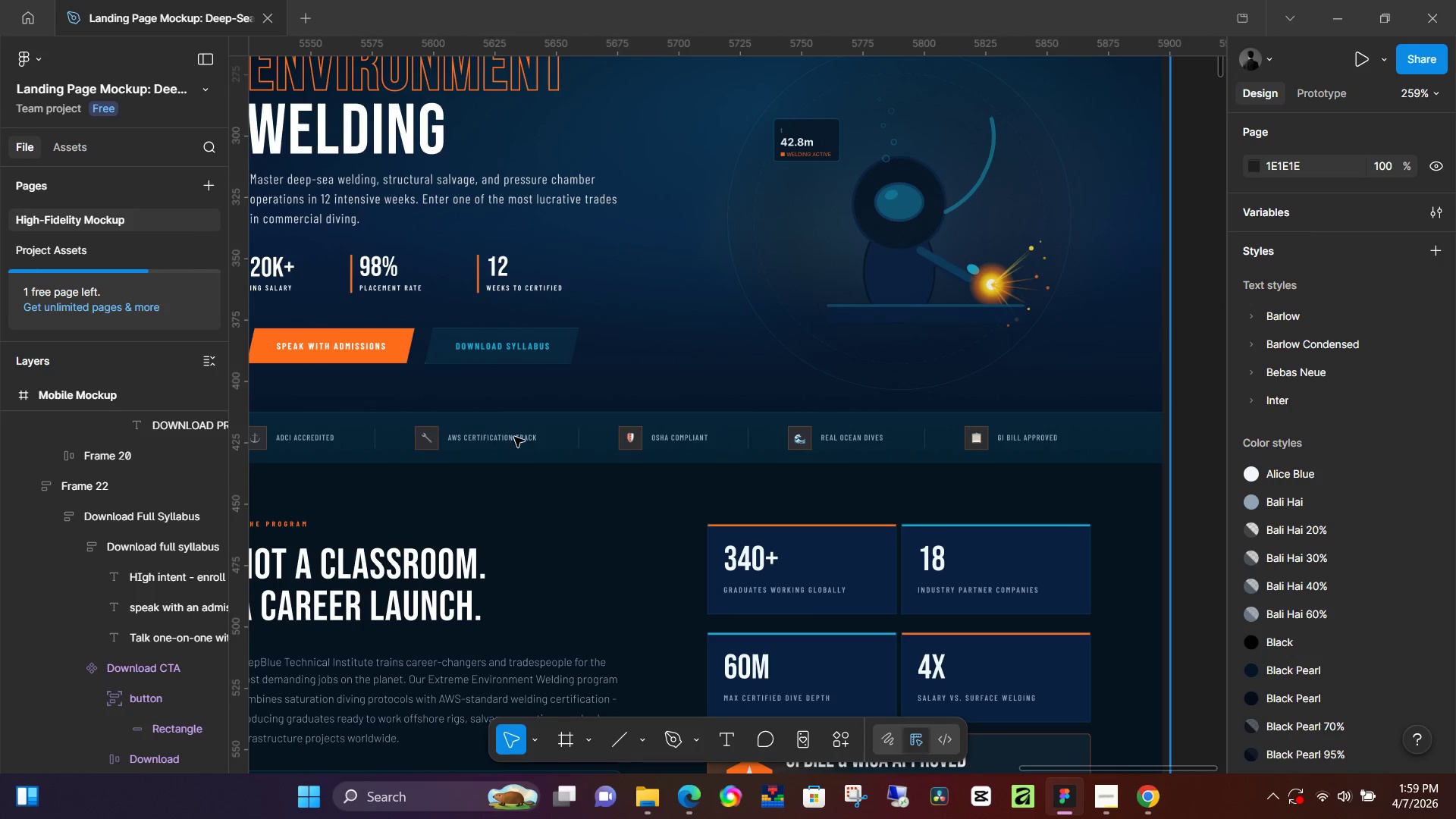 
hold_key(key=Space, duration=0.5)
 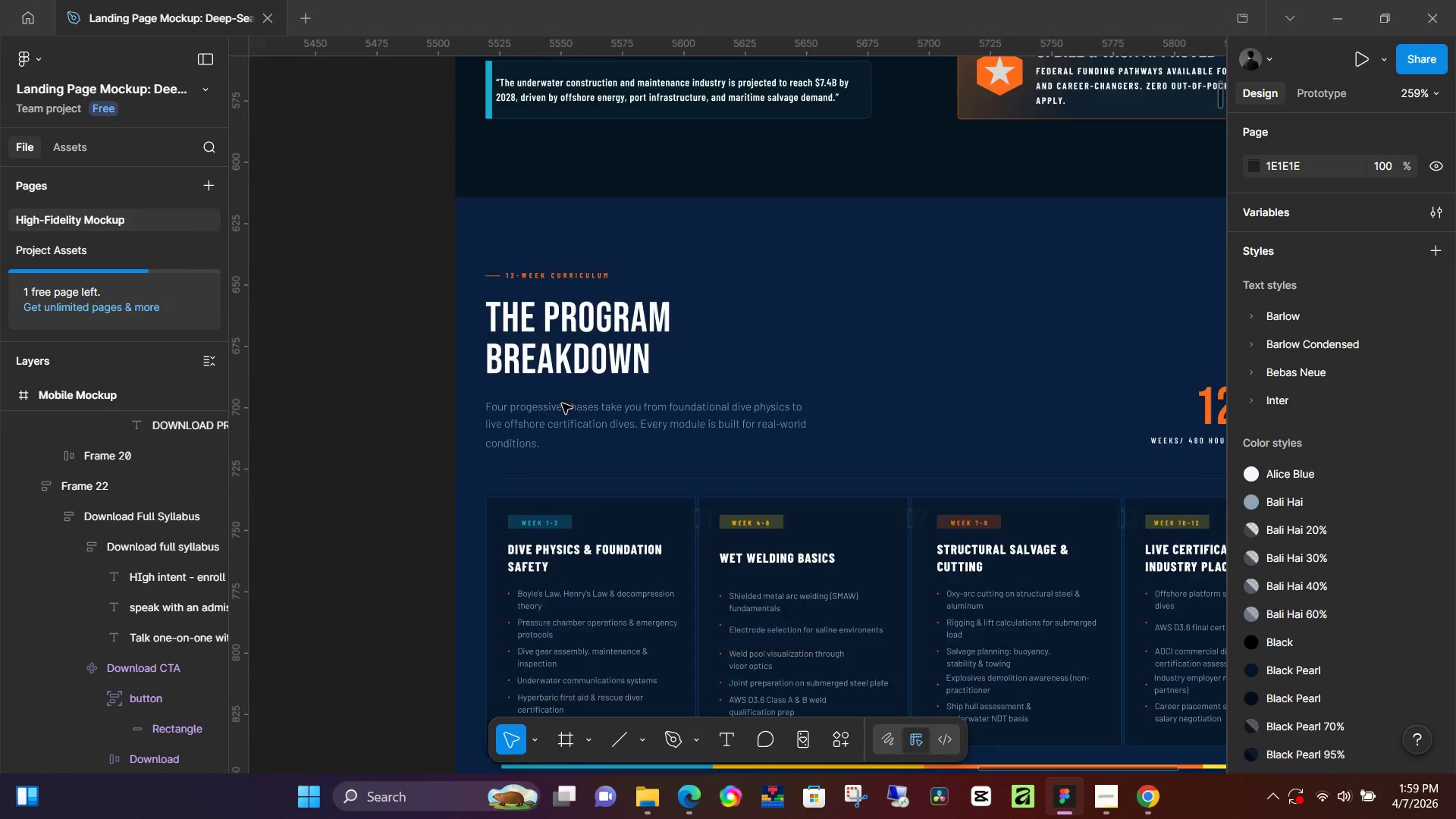 
left_click_drag(start_coordinate=[430, 526], to_coordinate=[681, 284])
 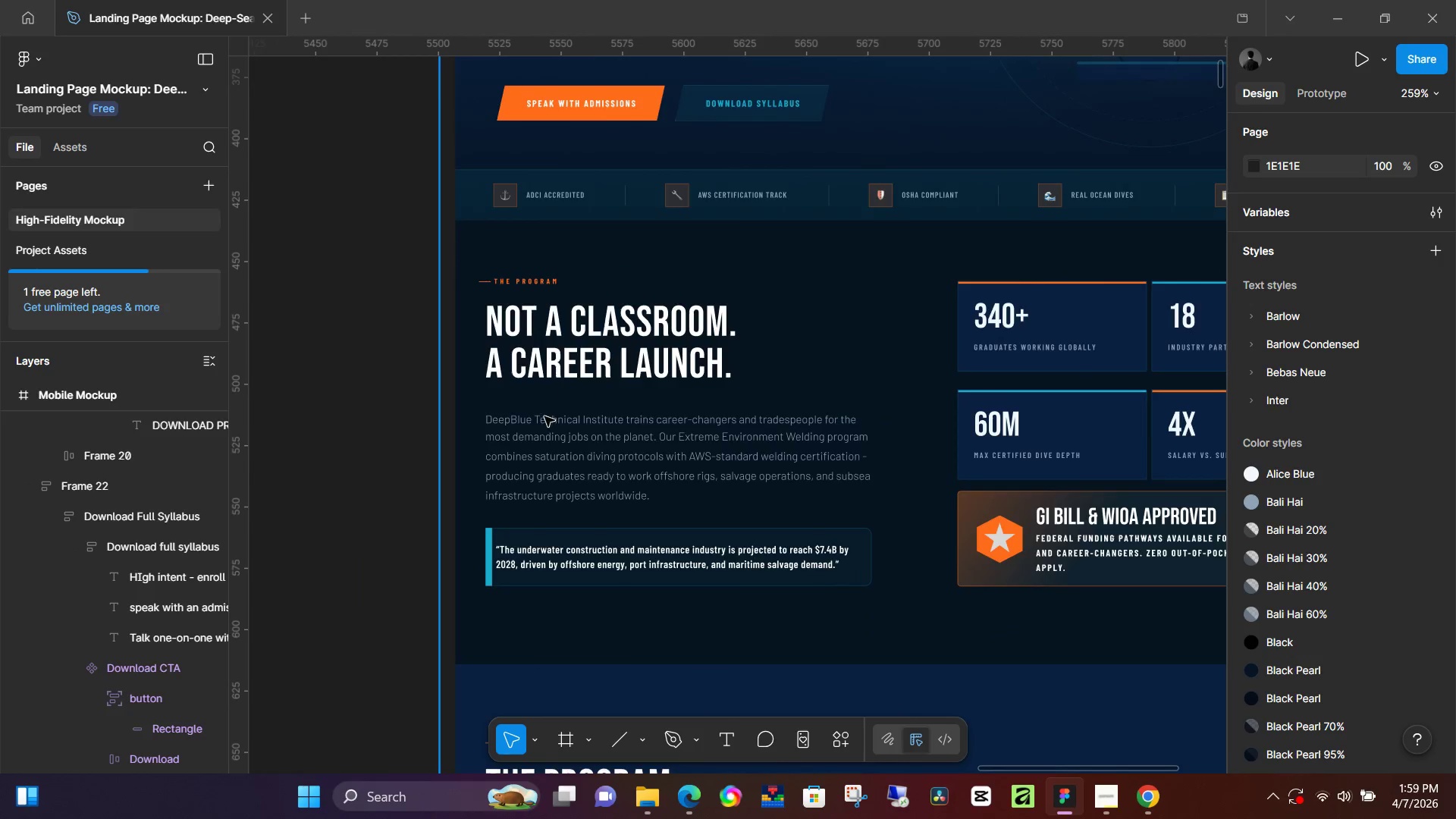 
scroll: coordinate [575, 392], scroll_direction: down, amount: 71.0
 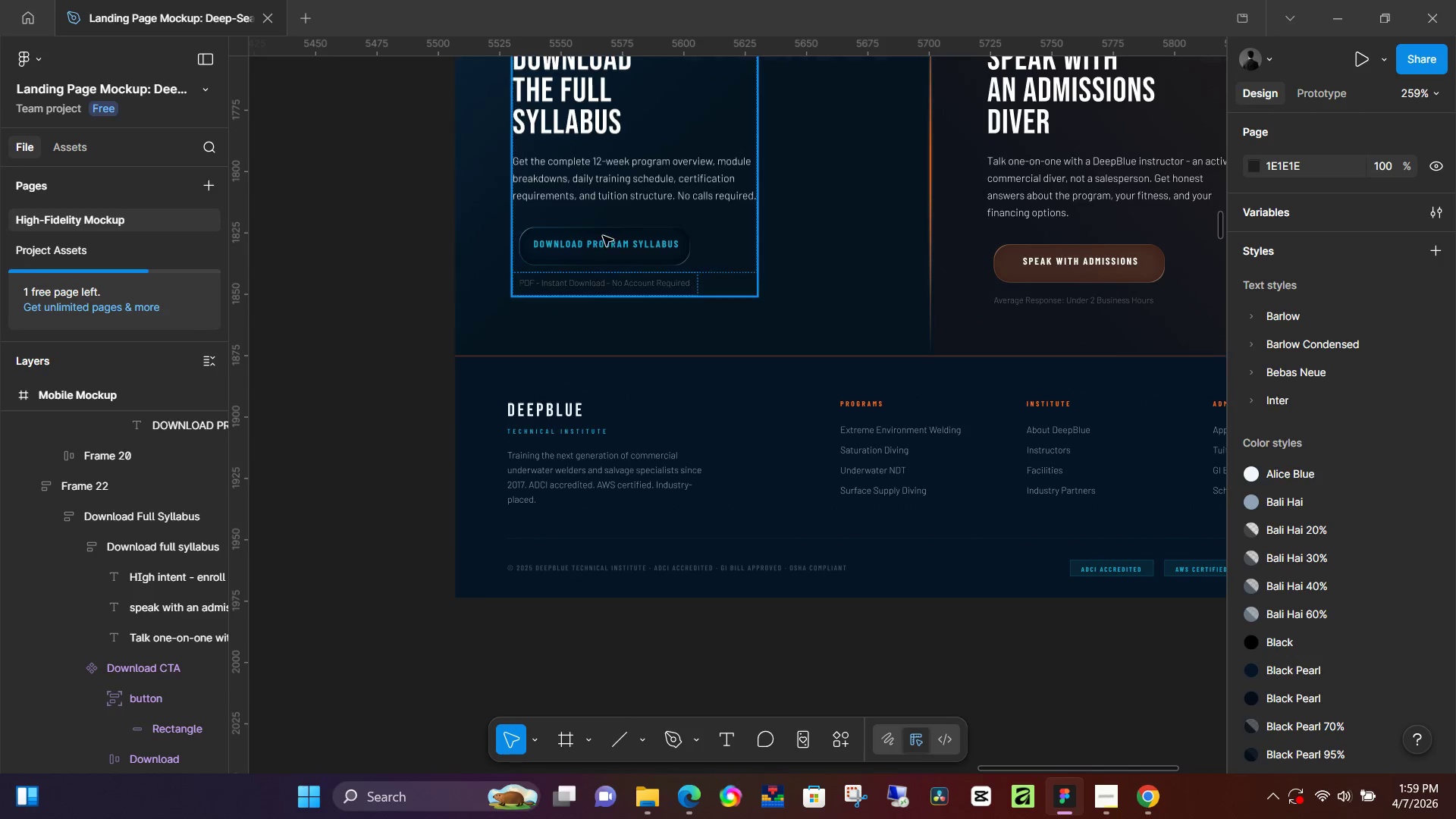 
left_click([603, 236])
 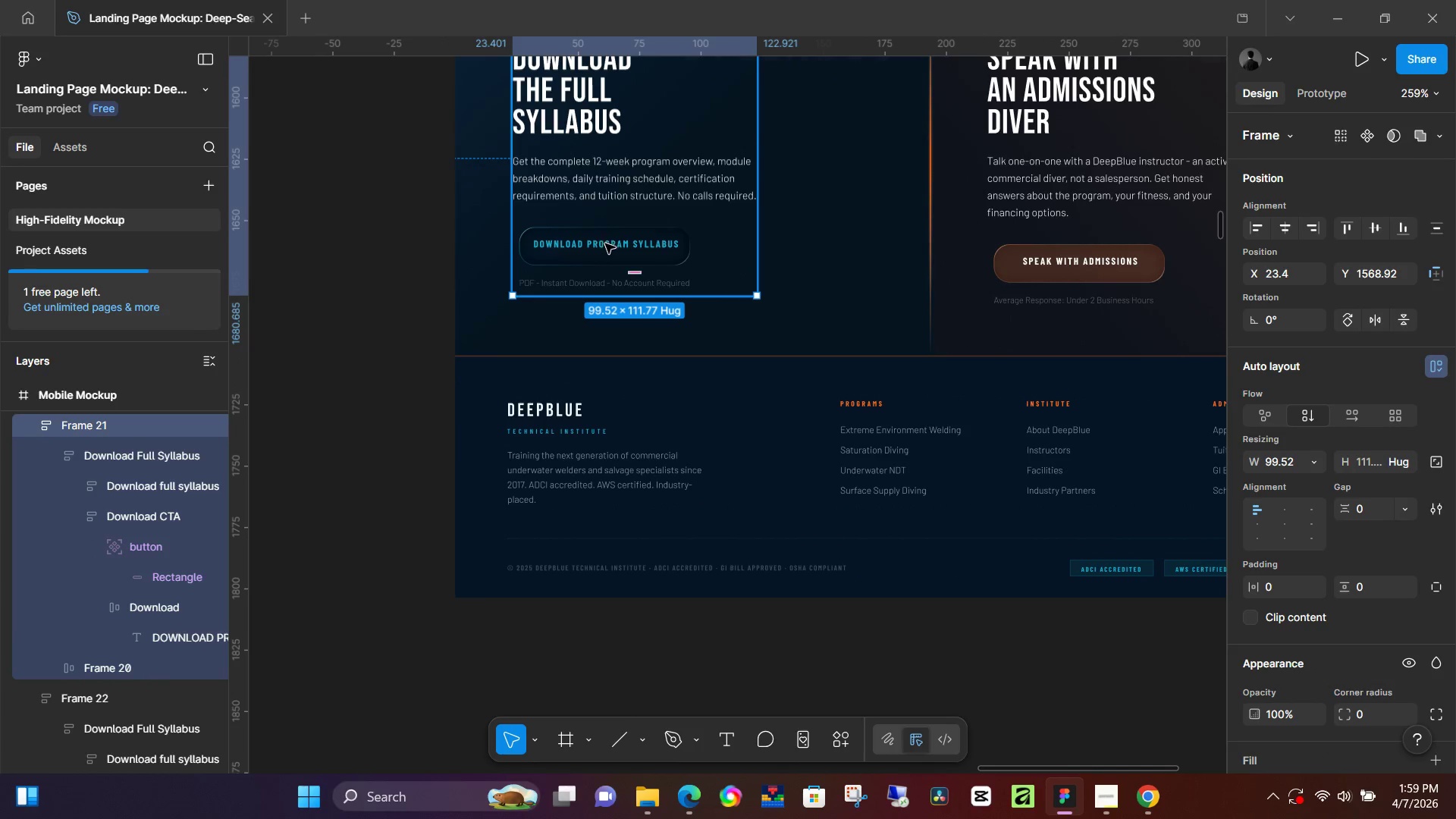 
double_click([605, 243])
 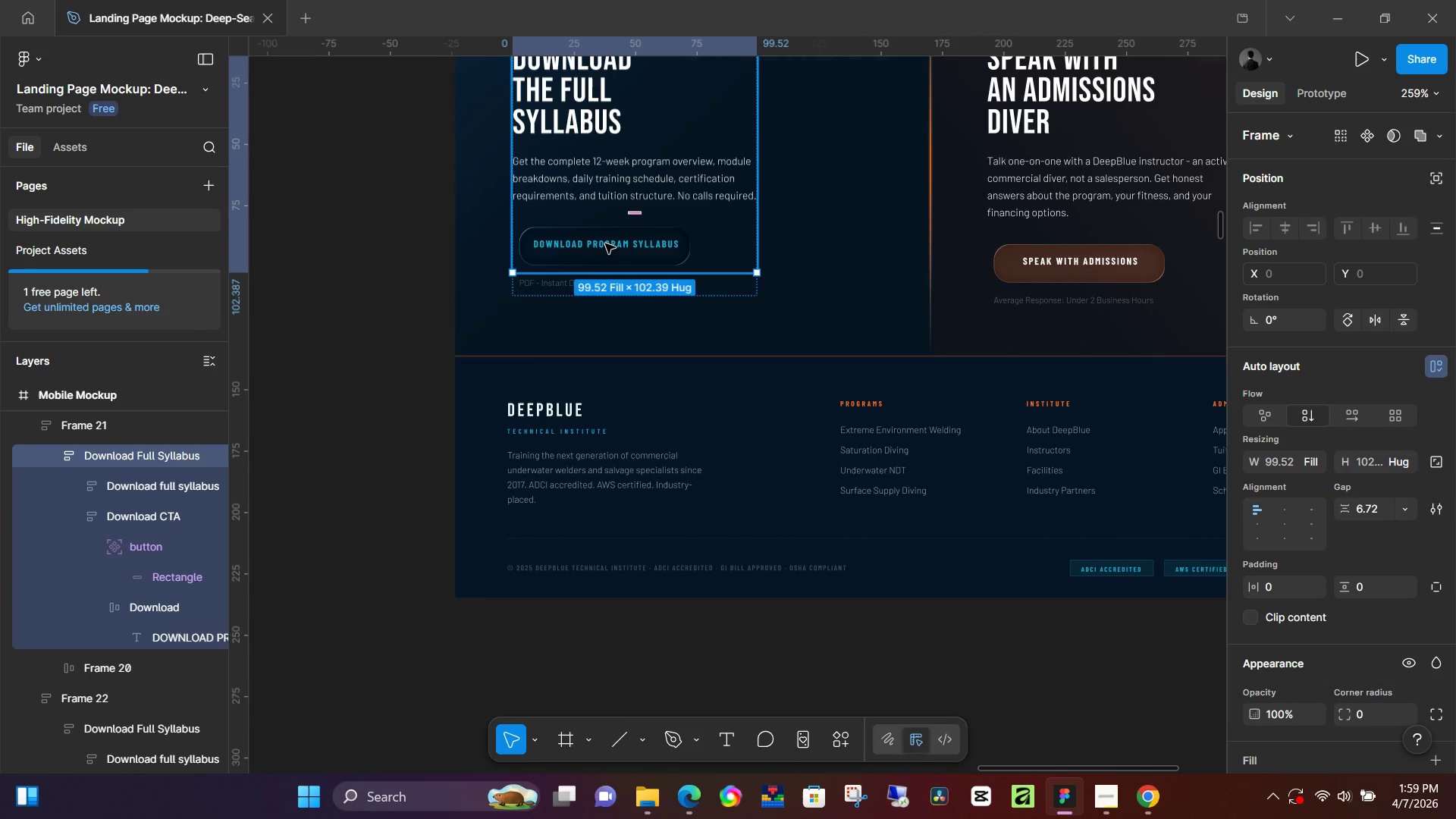 
double_click([605, 243])
 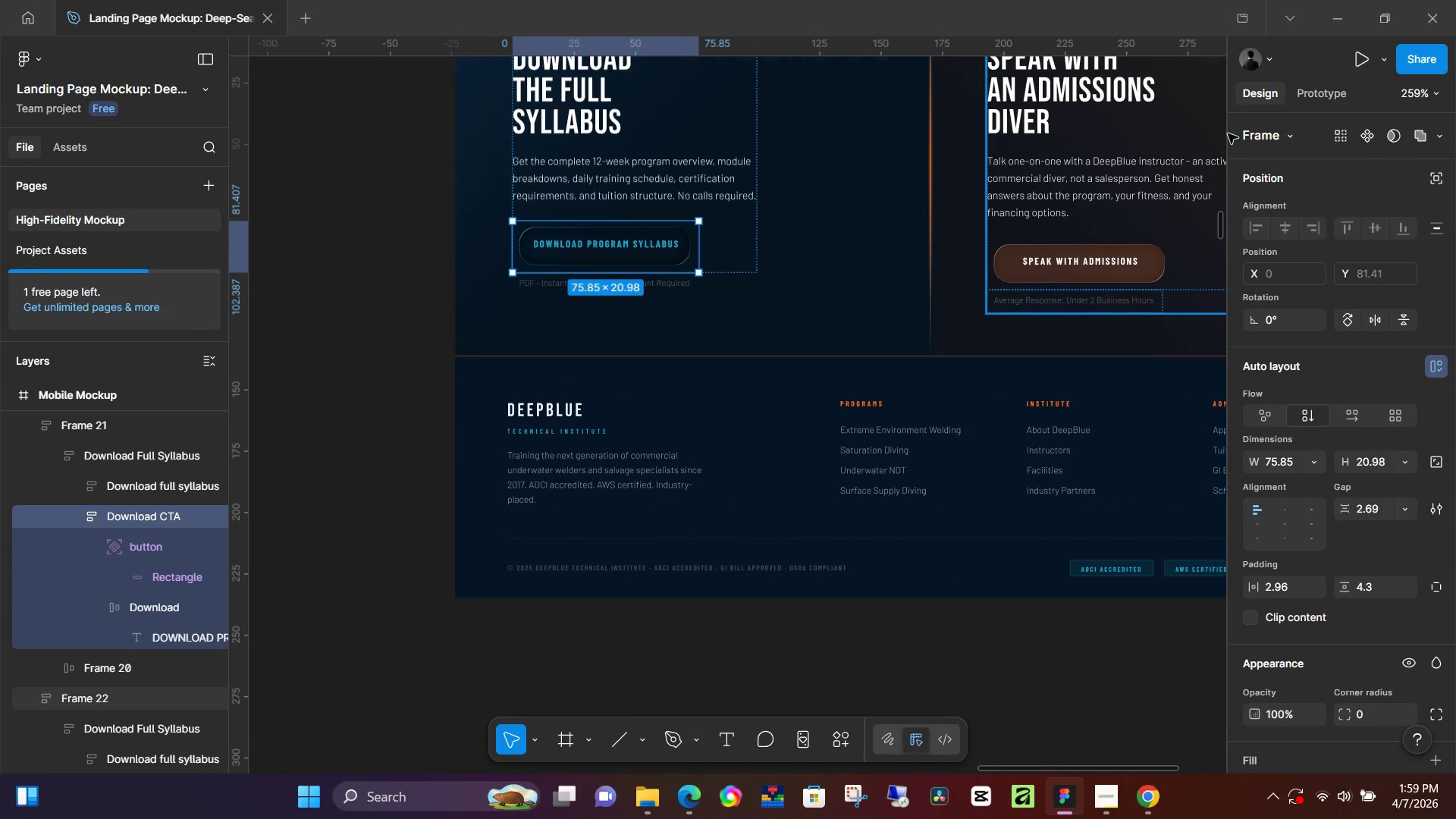 
left_click([1364, 133])
 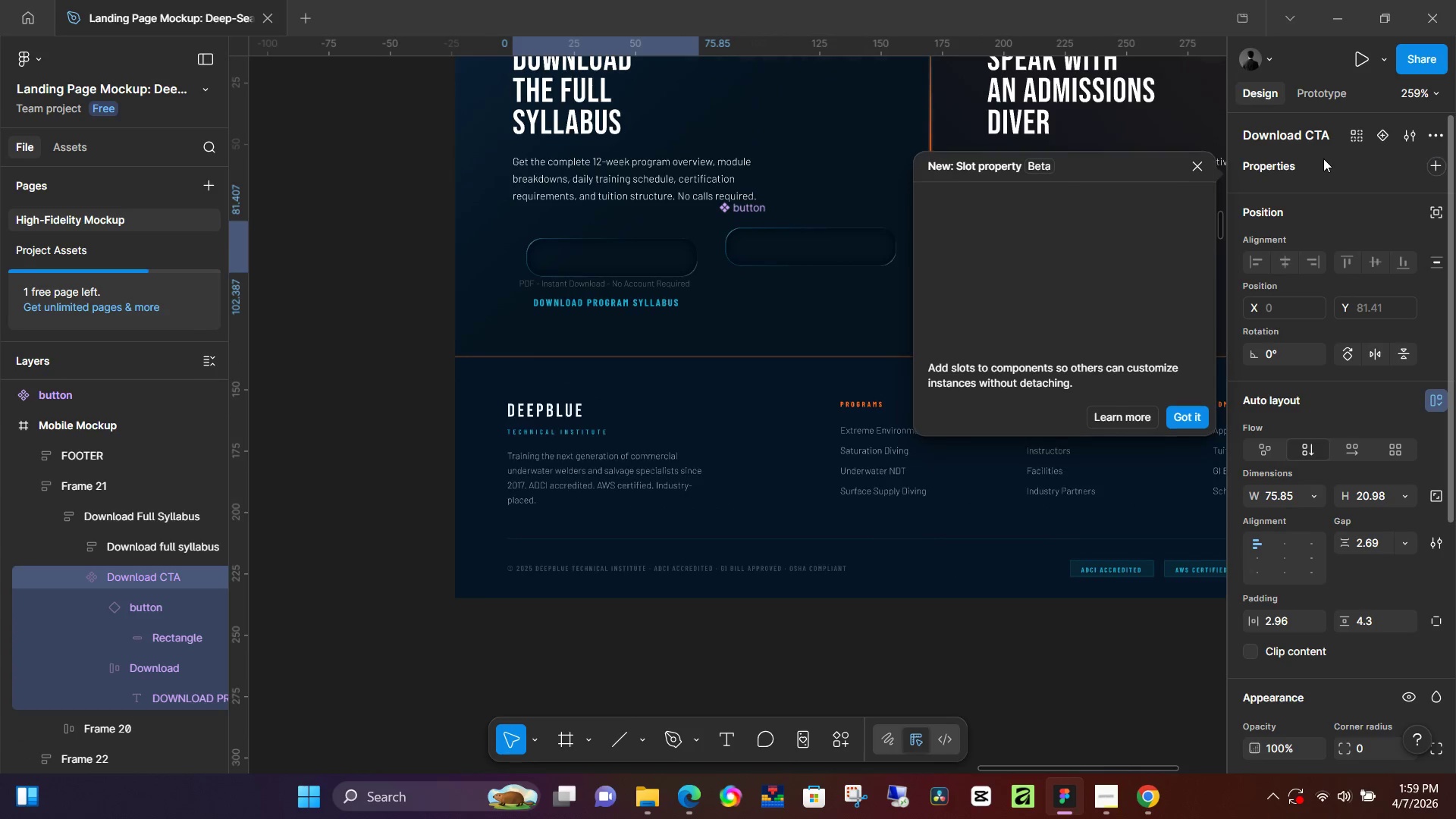 
key(Control+Z)
 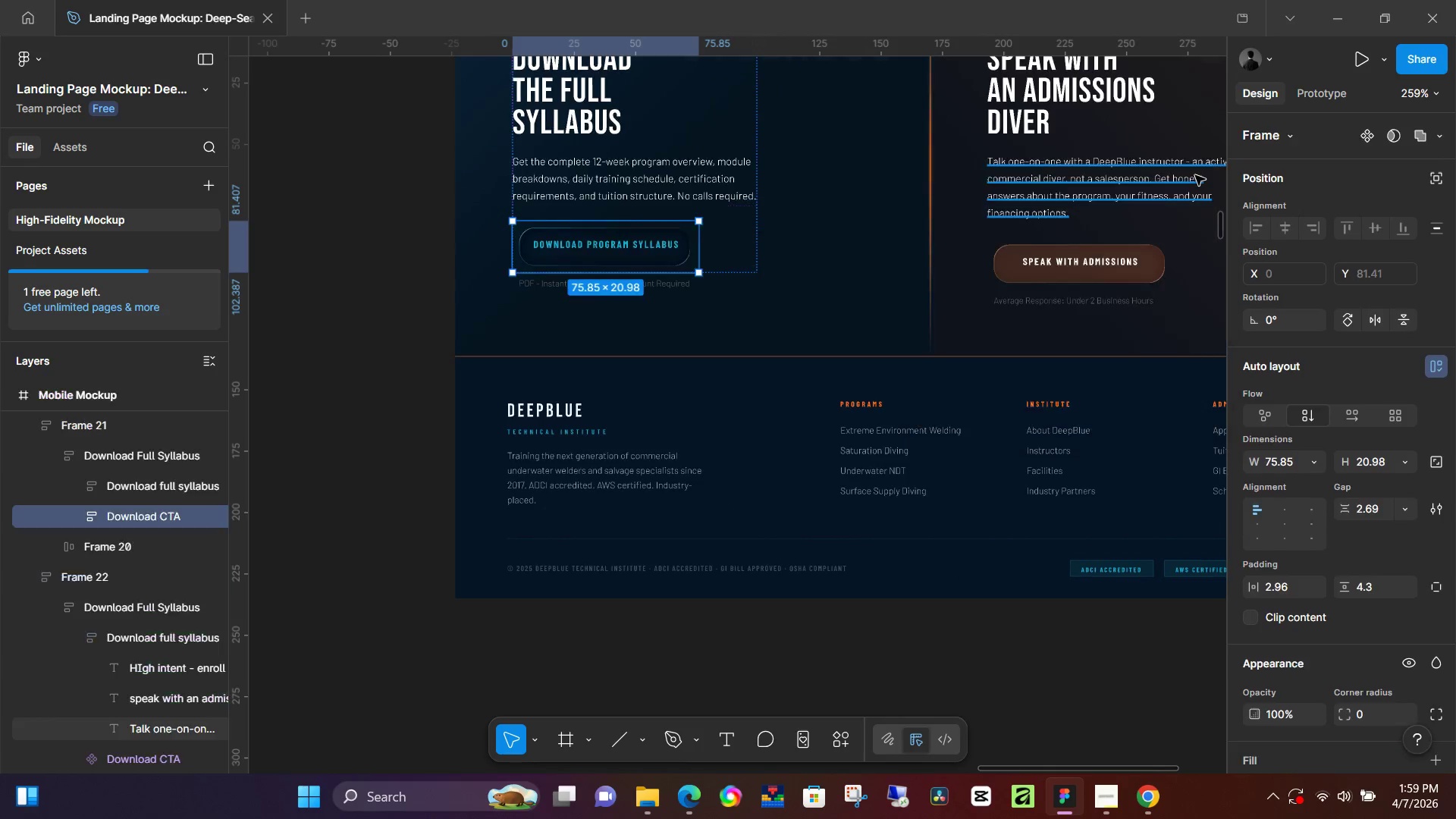 
key(Control+Z)
 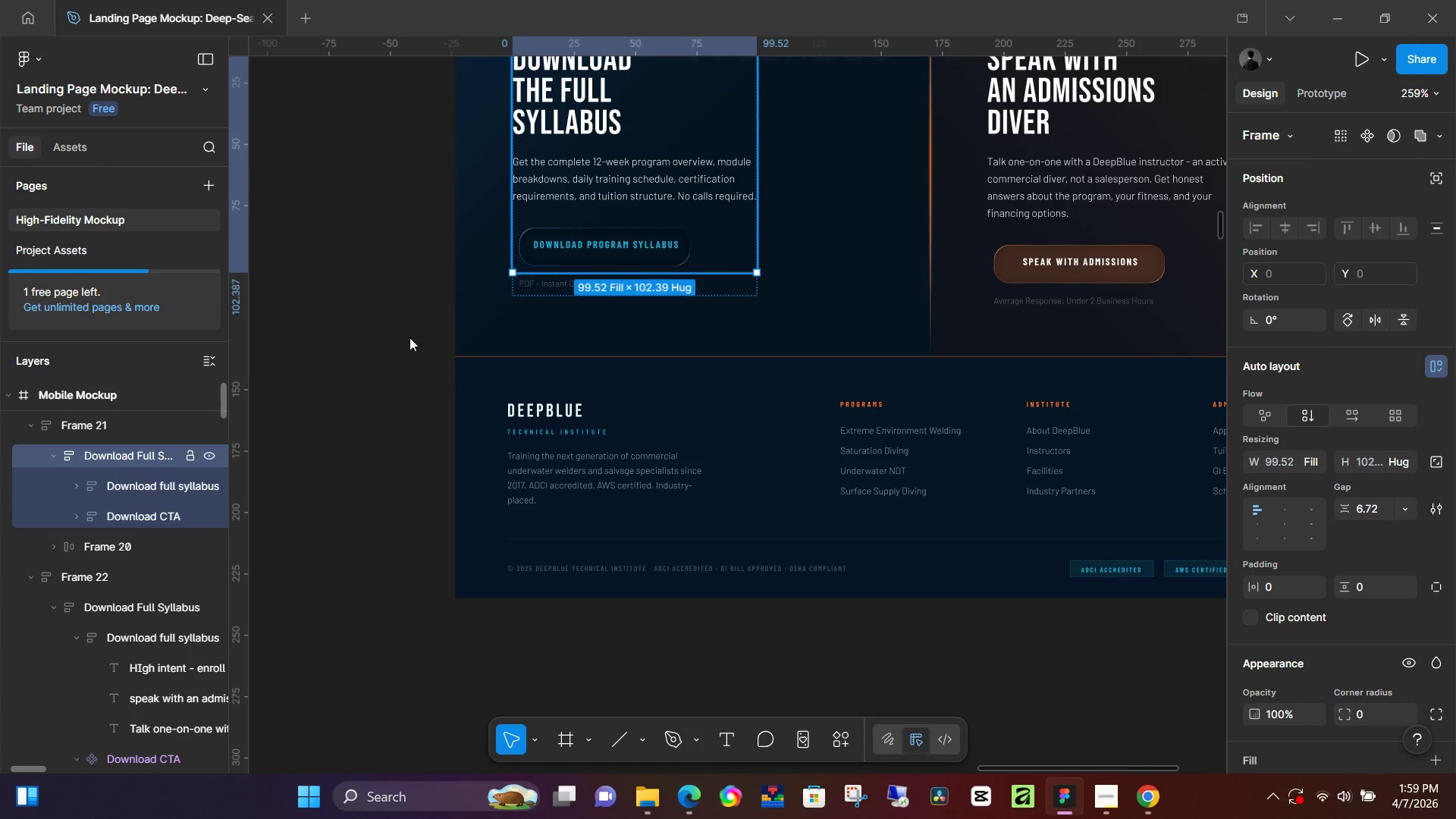 
double_click([1095, 256])
 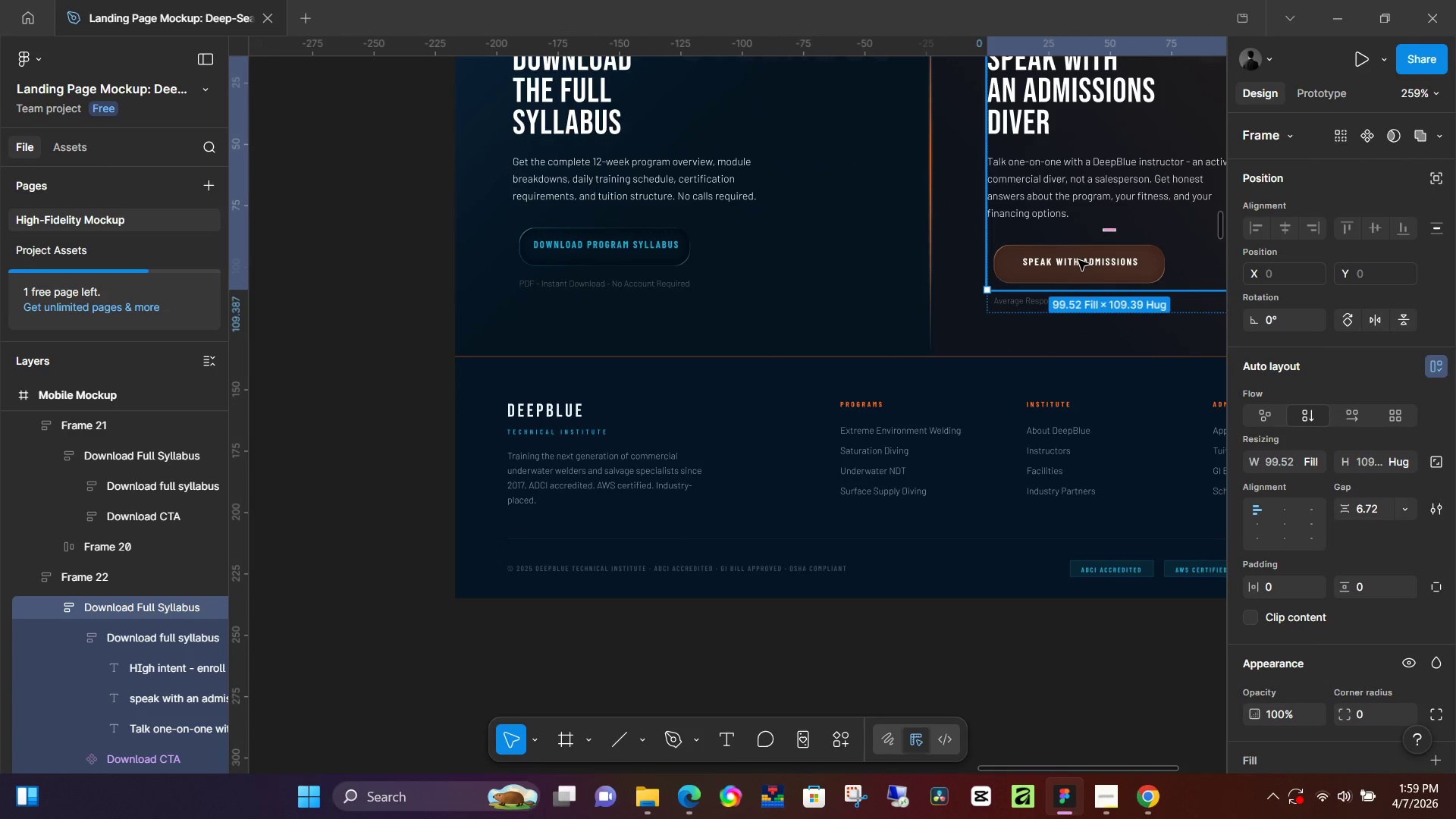 
double_click([1078, 260])
 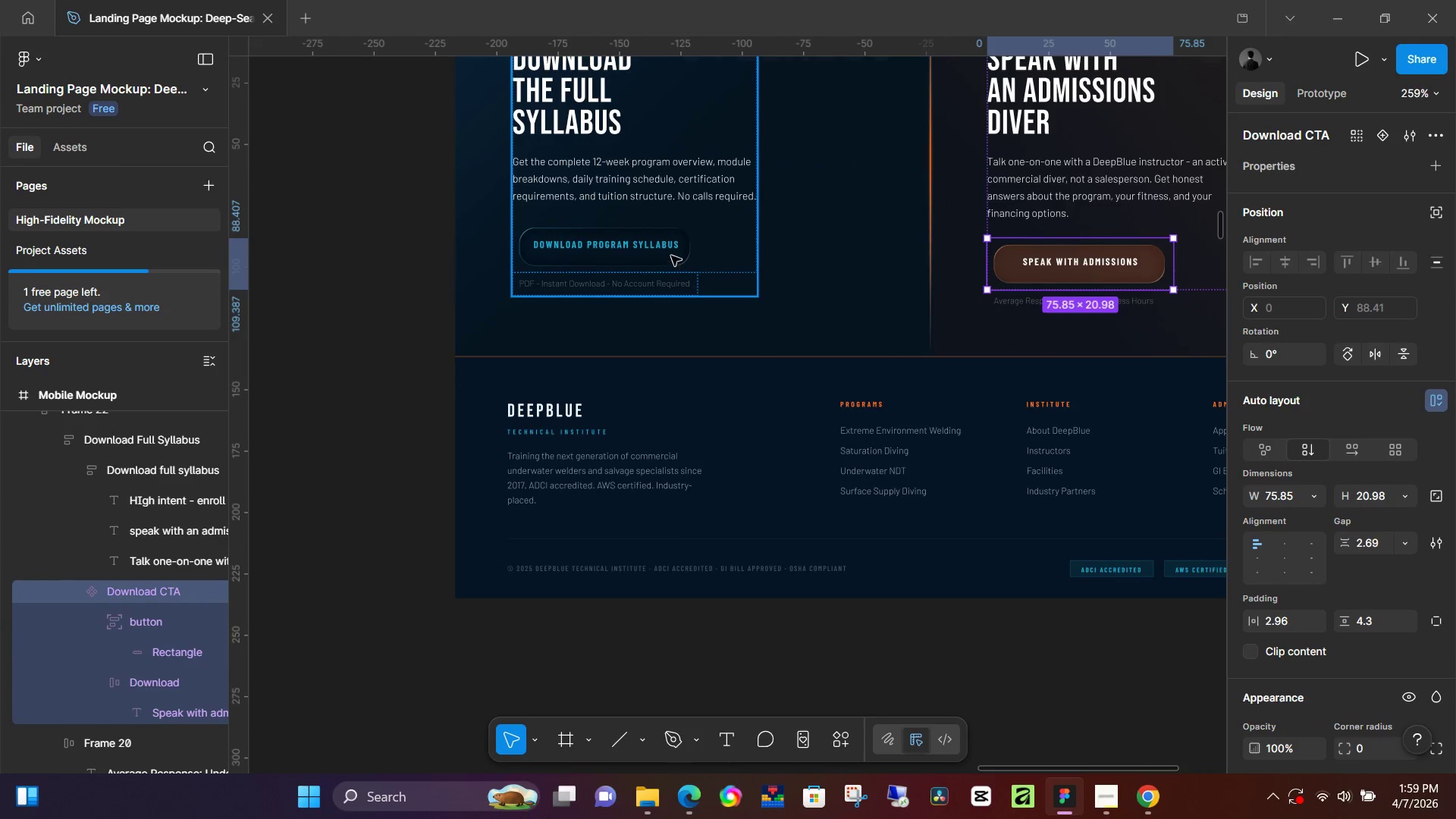 
double_click([663, 250])
 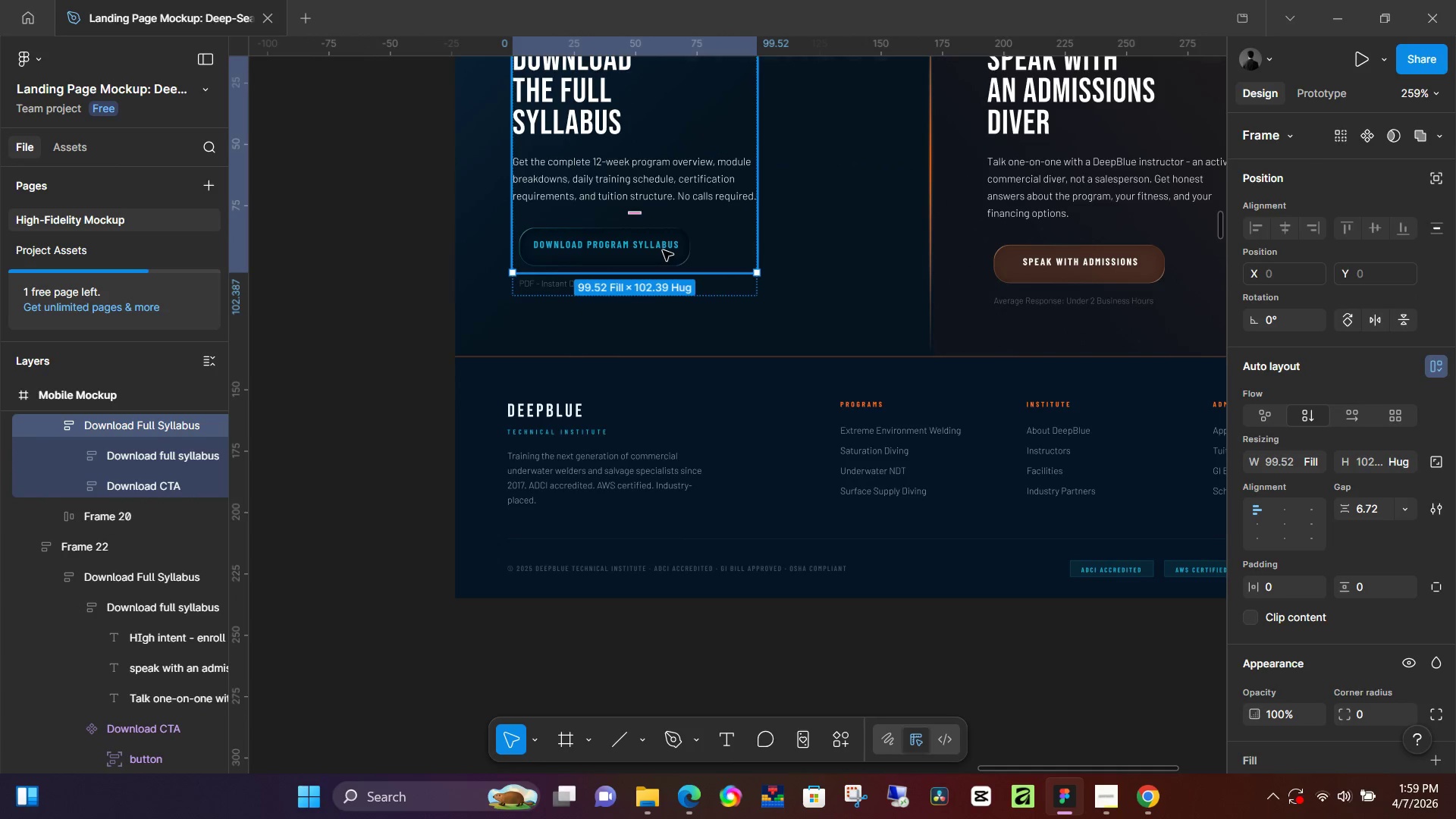 
double_click([663, 250])
 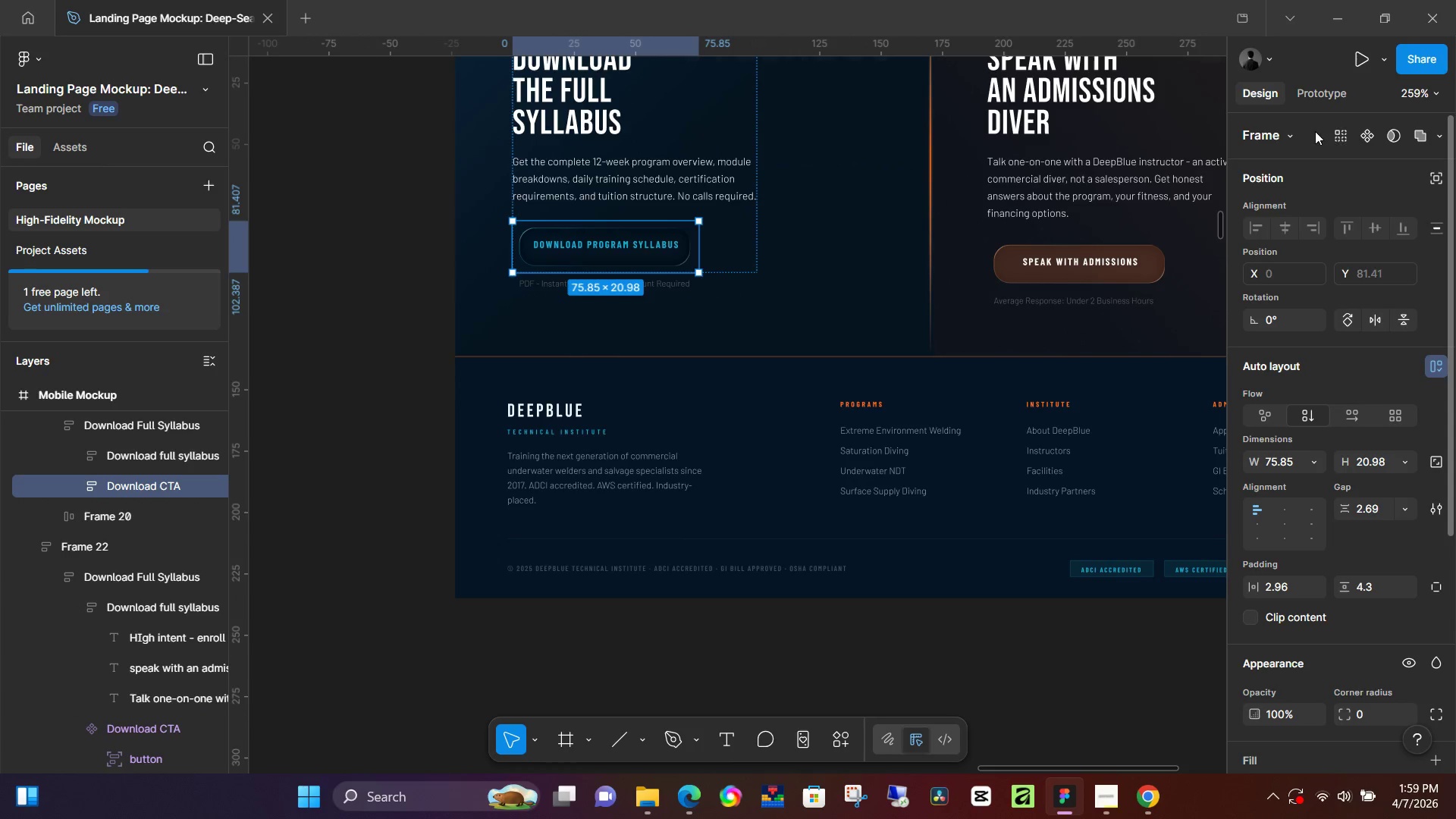 
left_click([1362, 136])
 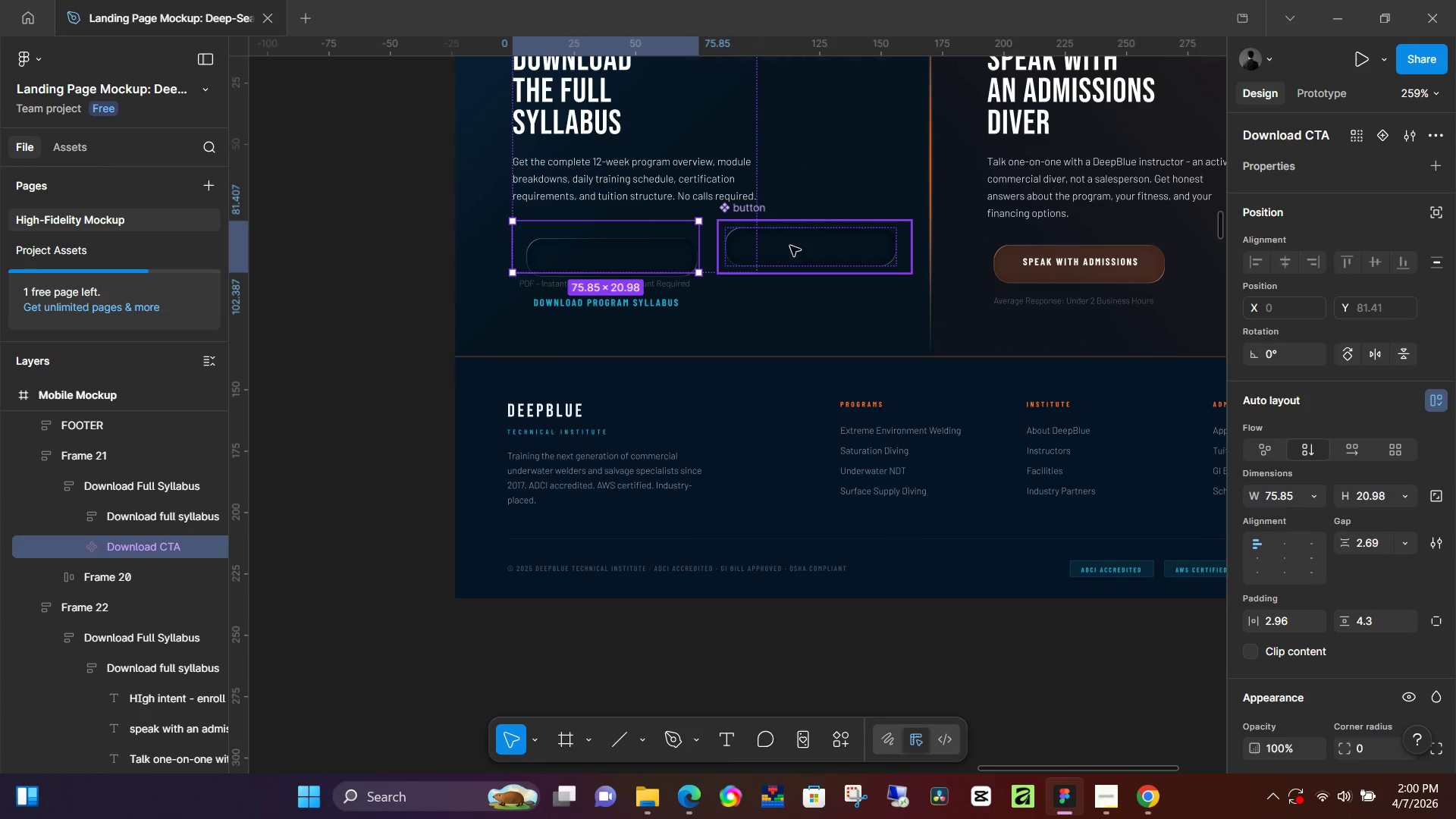 
left_click_drag(start_coordinate=[810, 242], to_coordinate=[630, 261])
 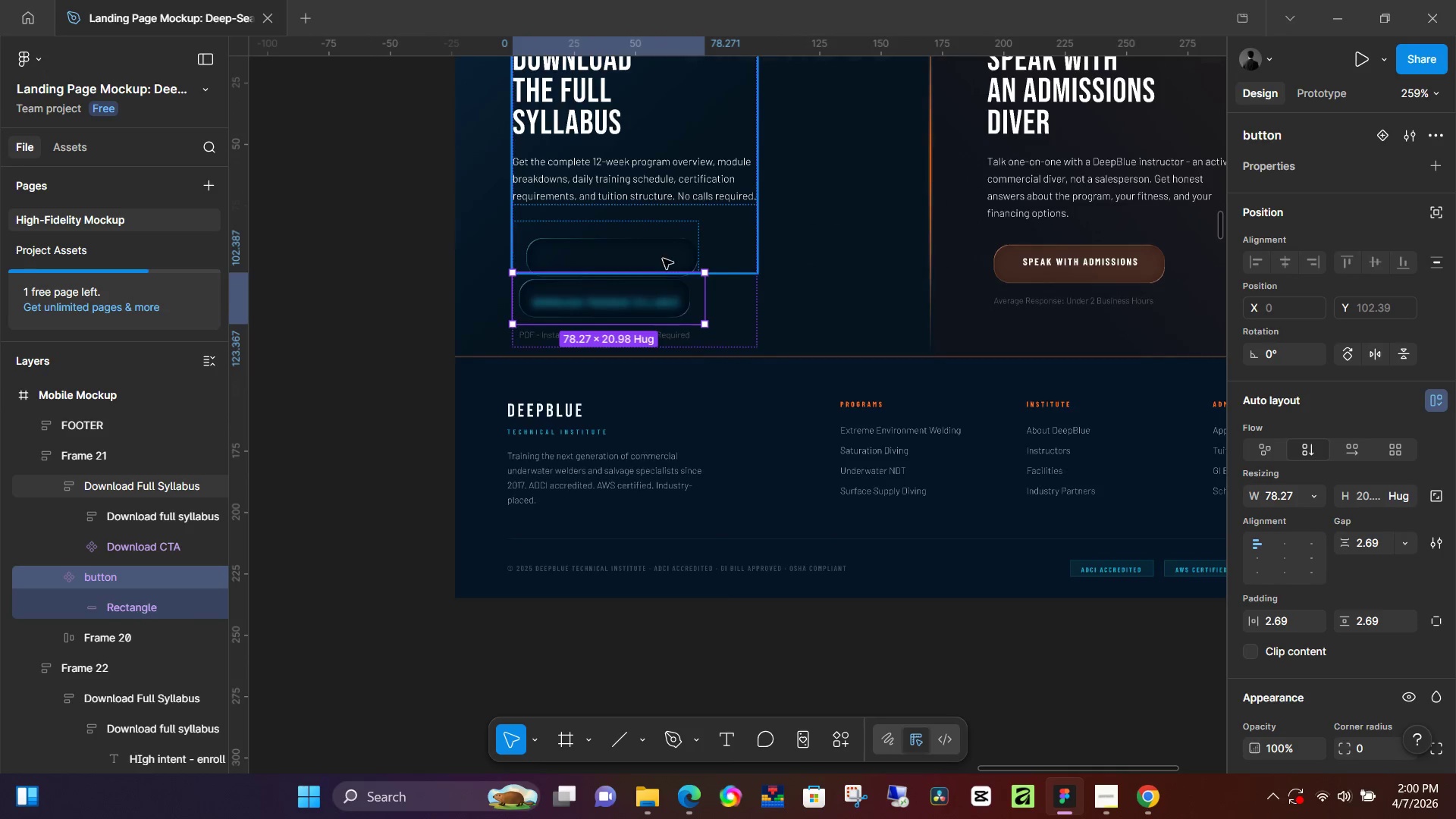 
key(Control+Z)
 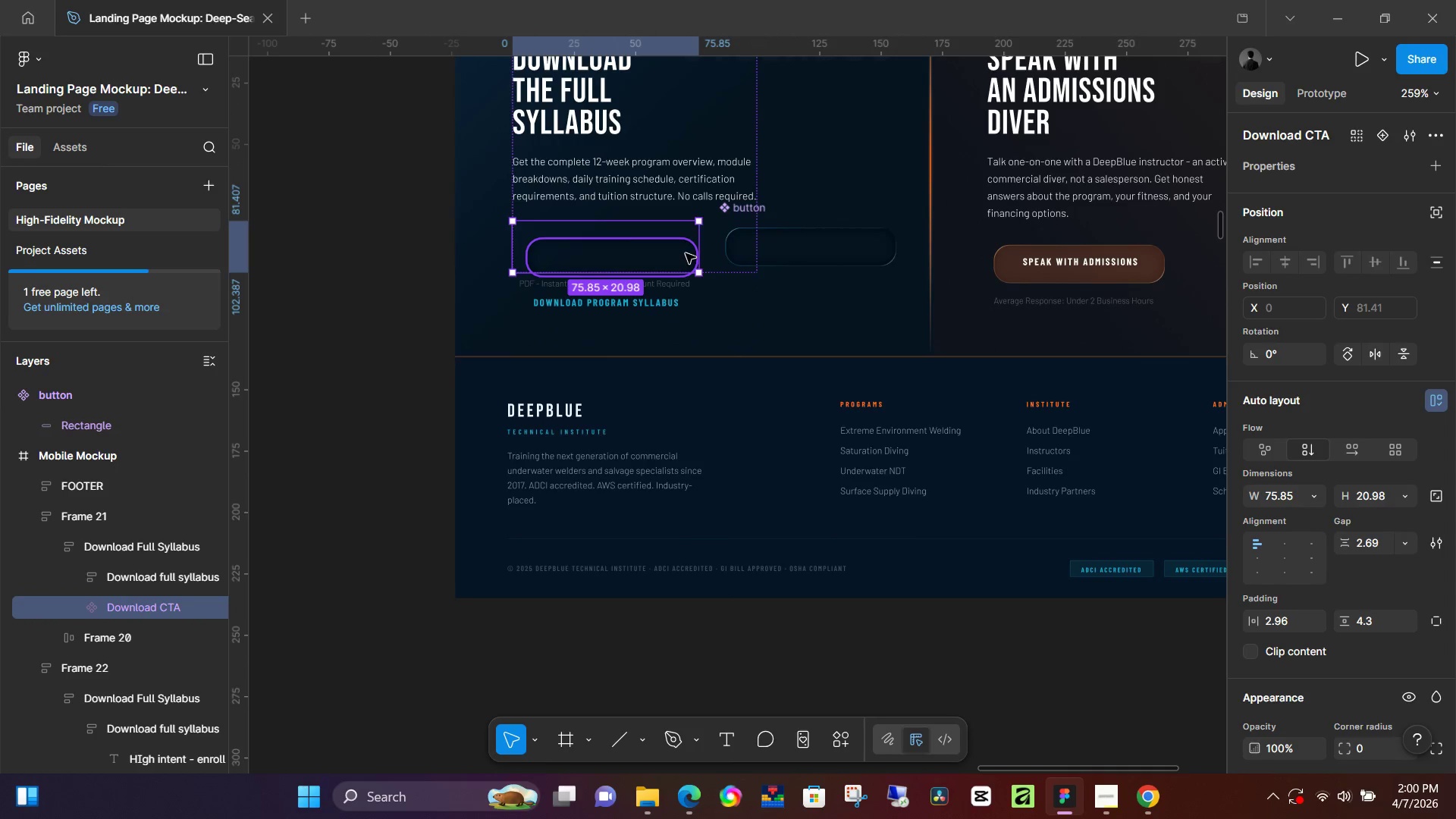 
key(Control+Z)
 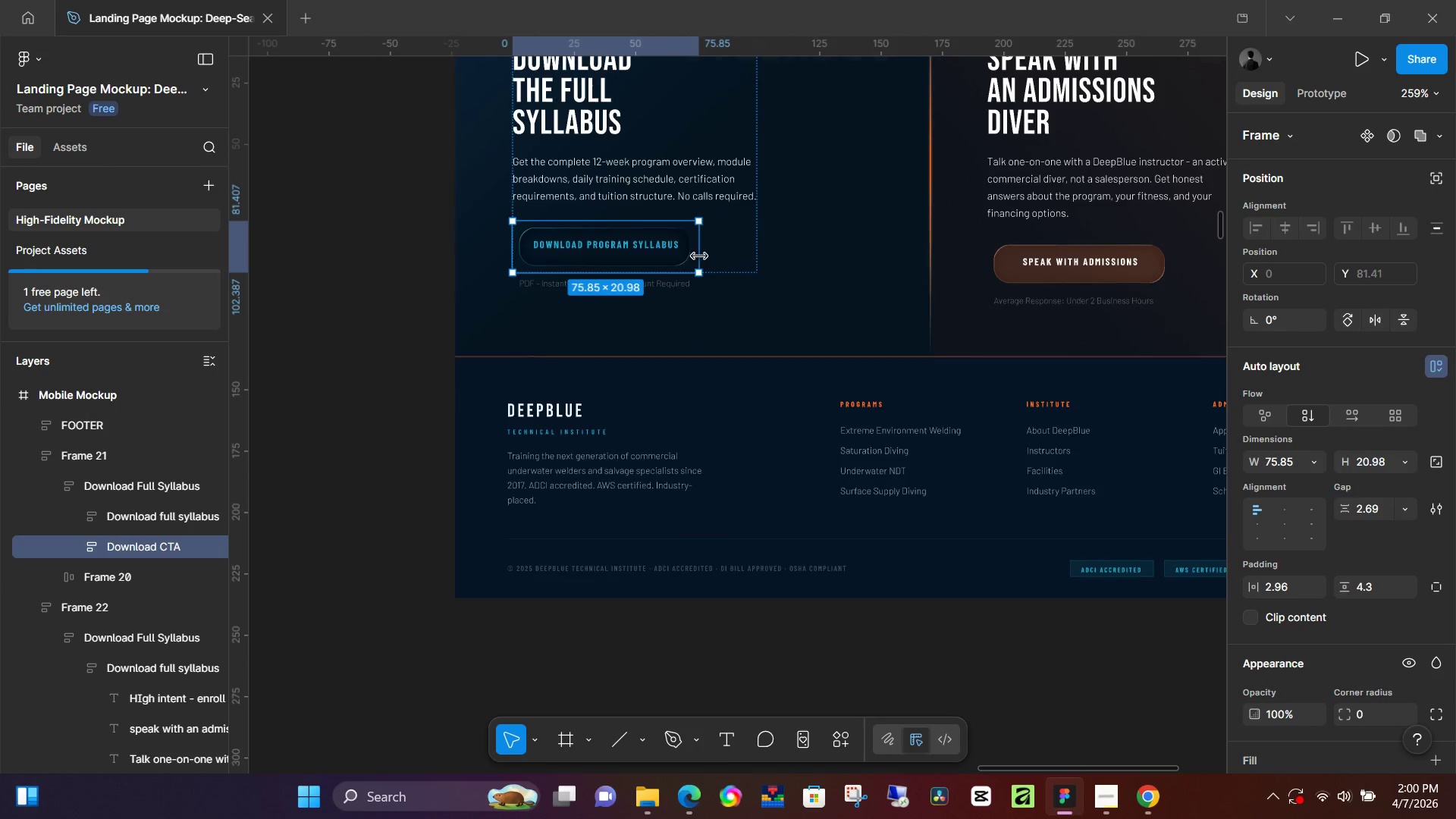 
key(Control+Z)
 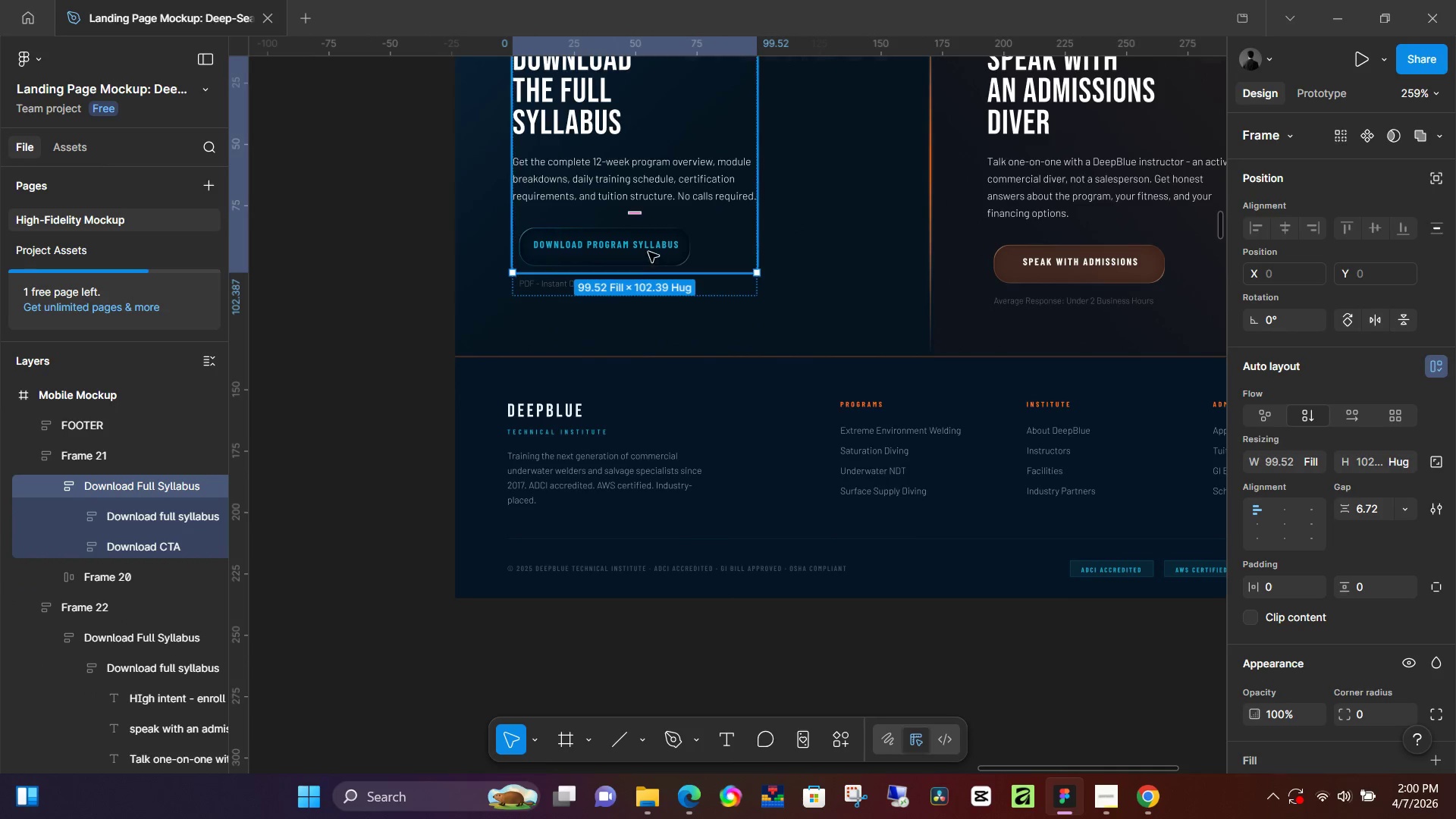 
left_click([651, 247])
 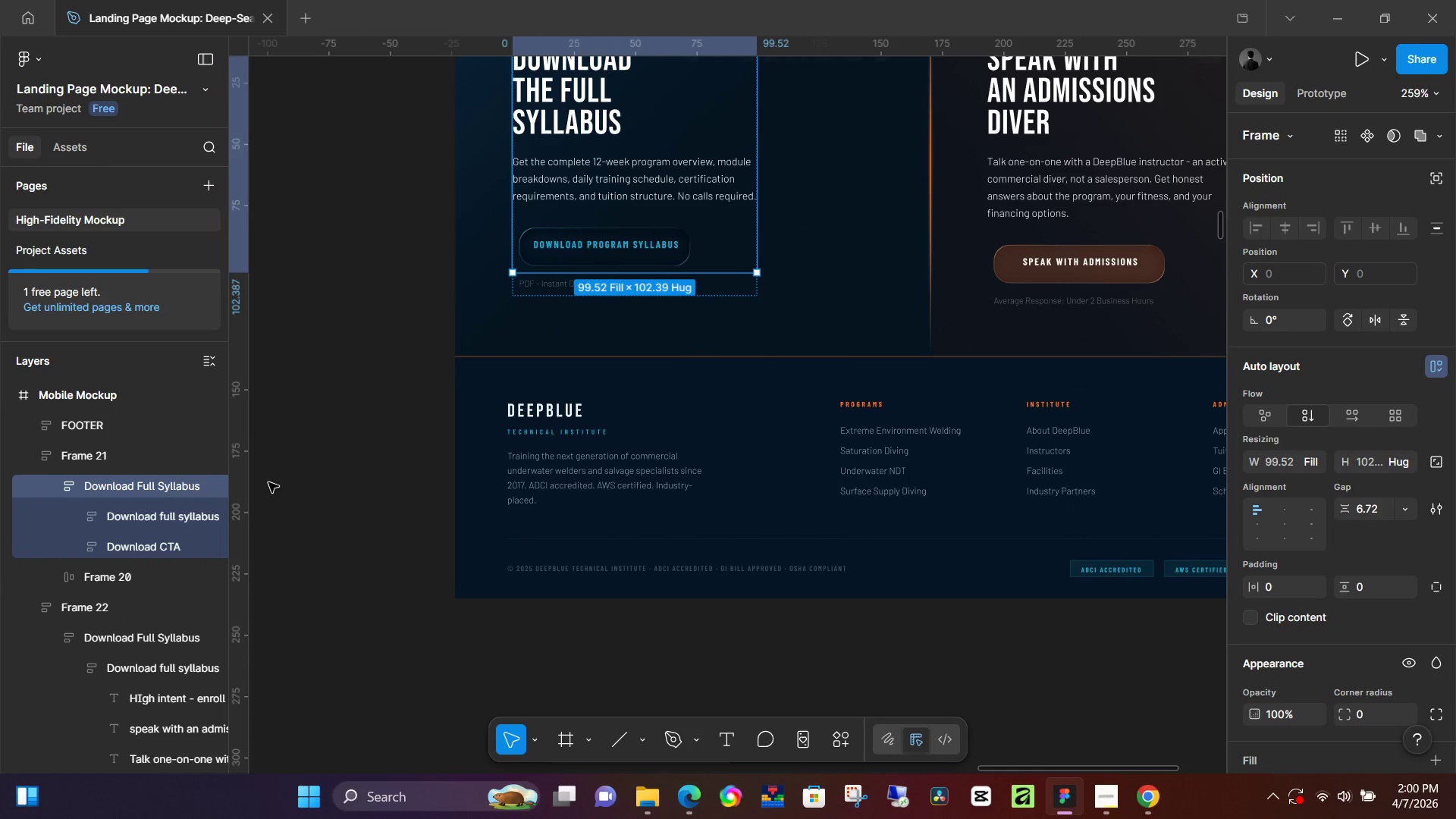 
wait(5.69)
 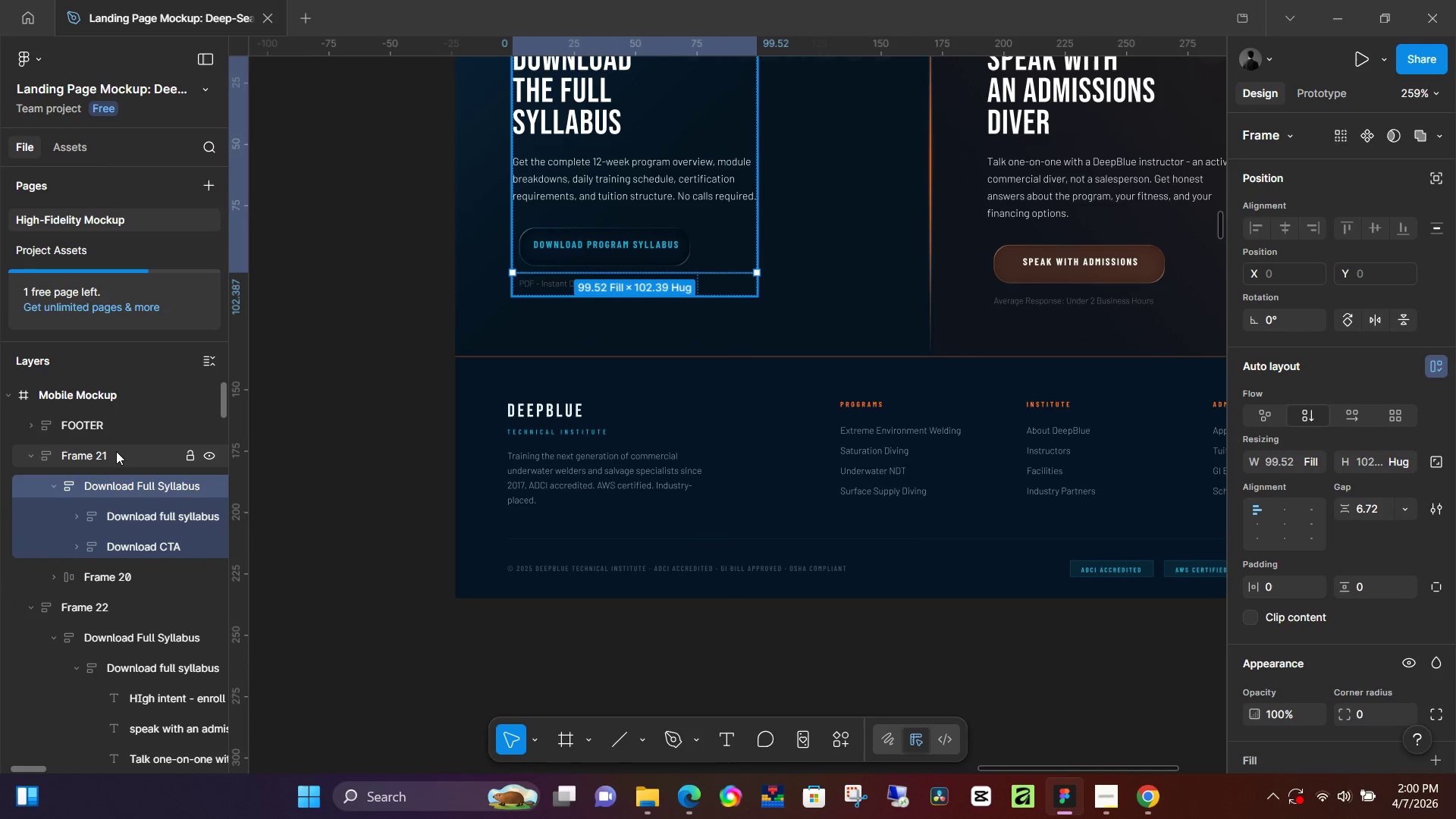 
left_click([71, 519])
 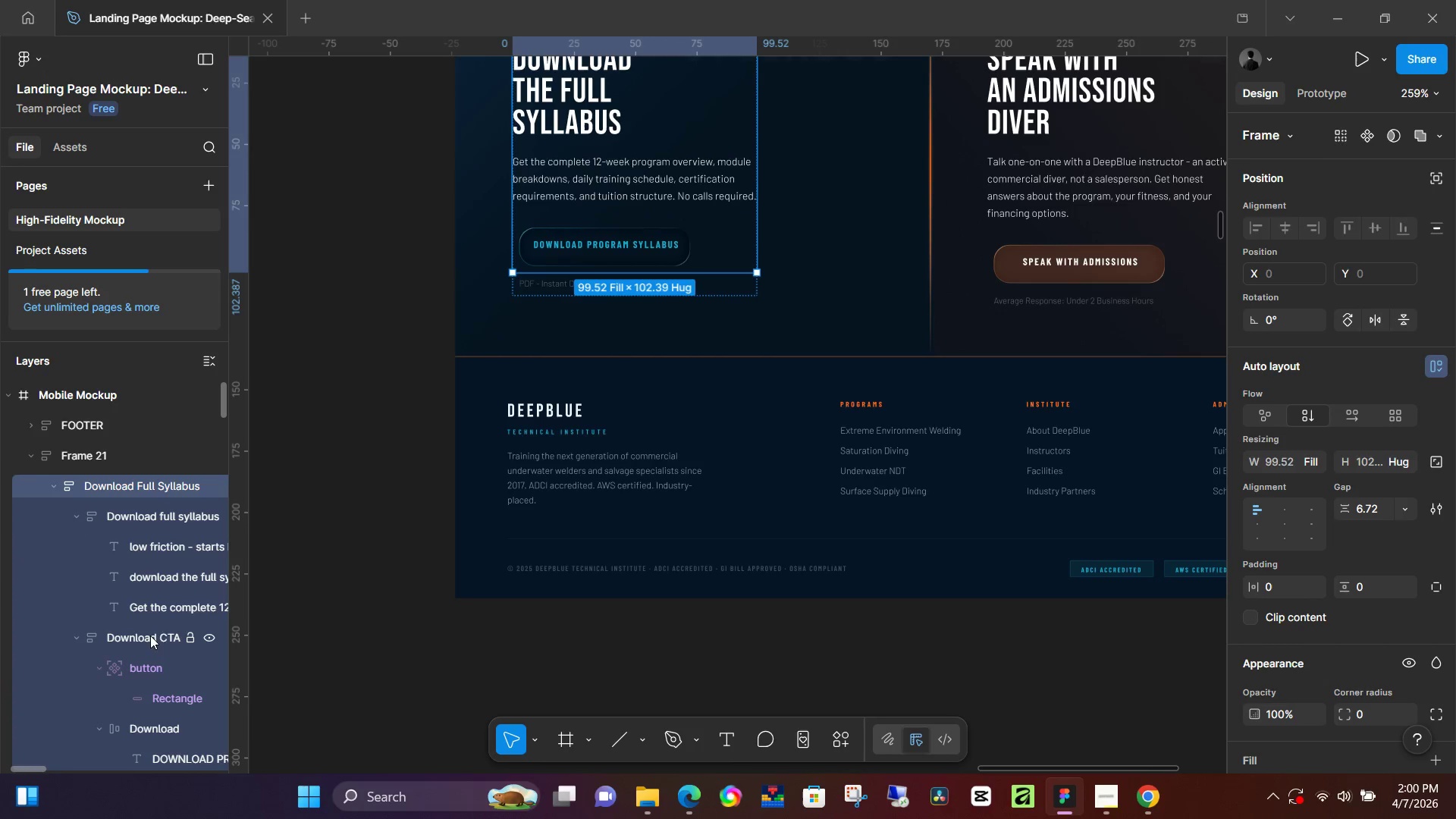 
left_click([154, 681])
 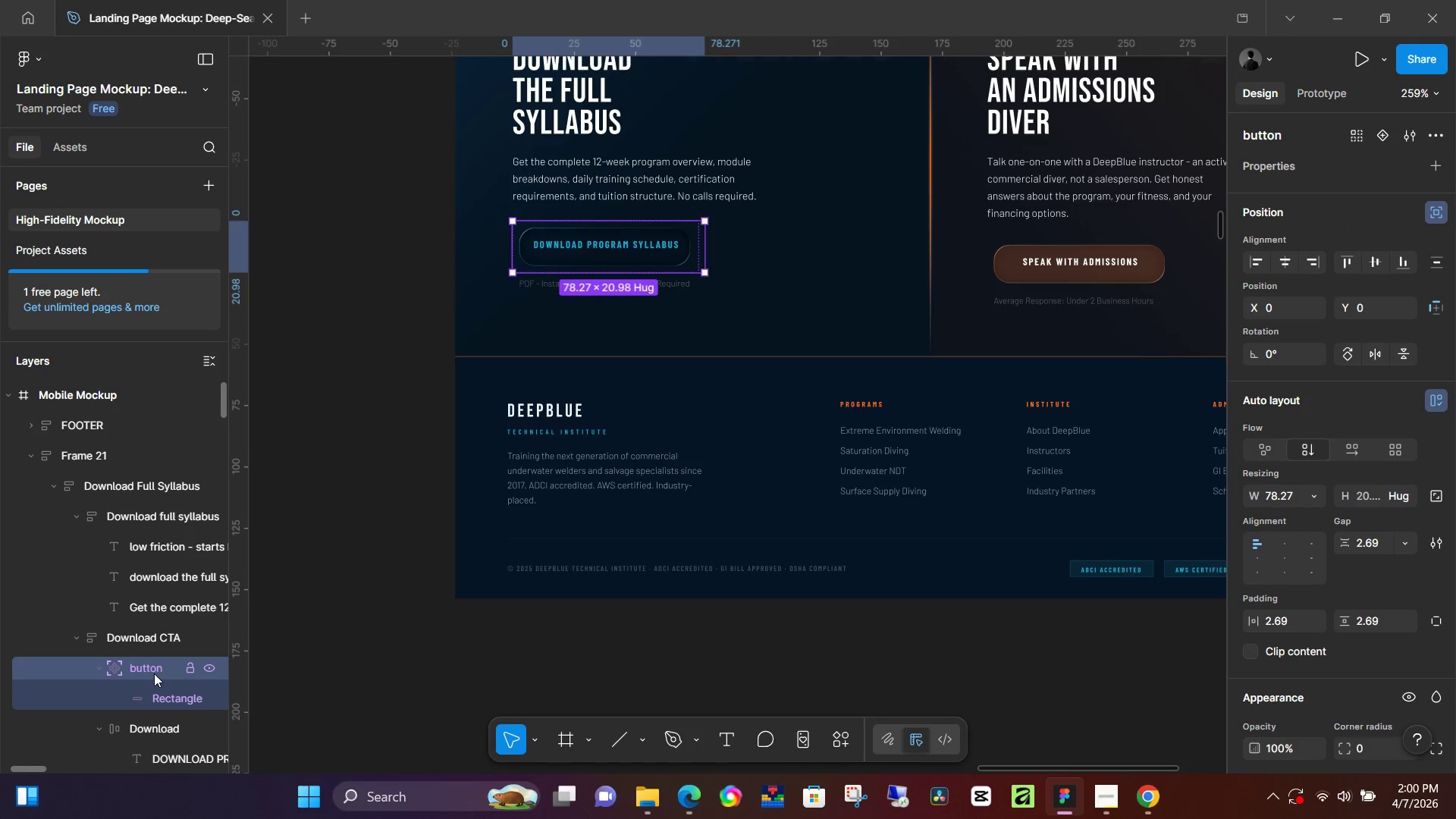 
right_click([154, 673])
 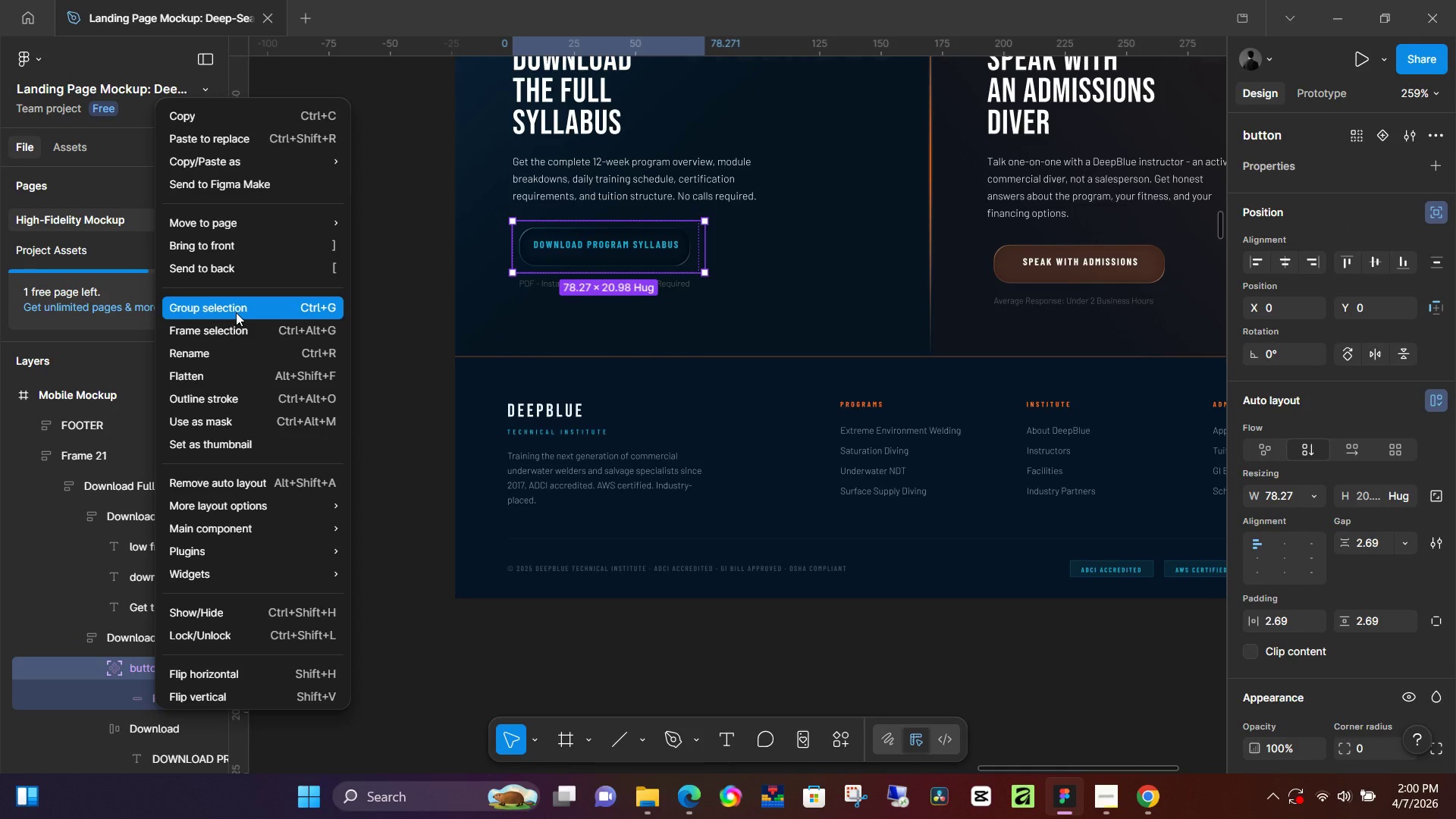 
wait(9.27)
 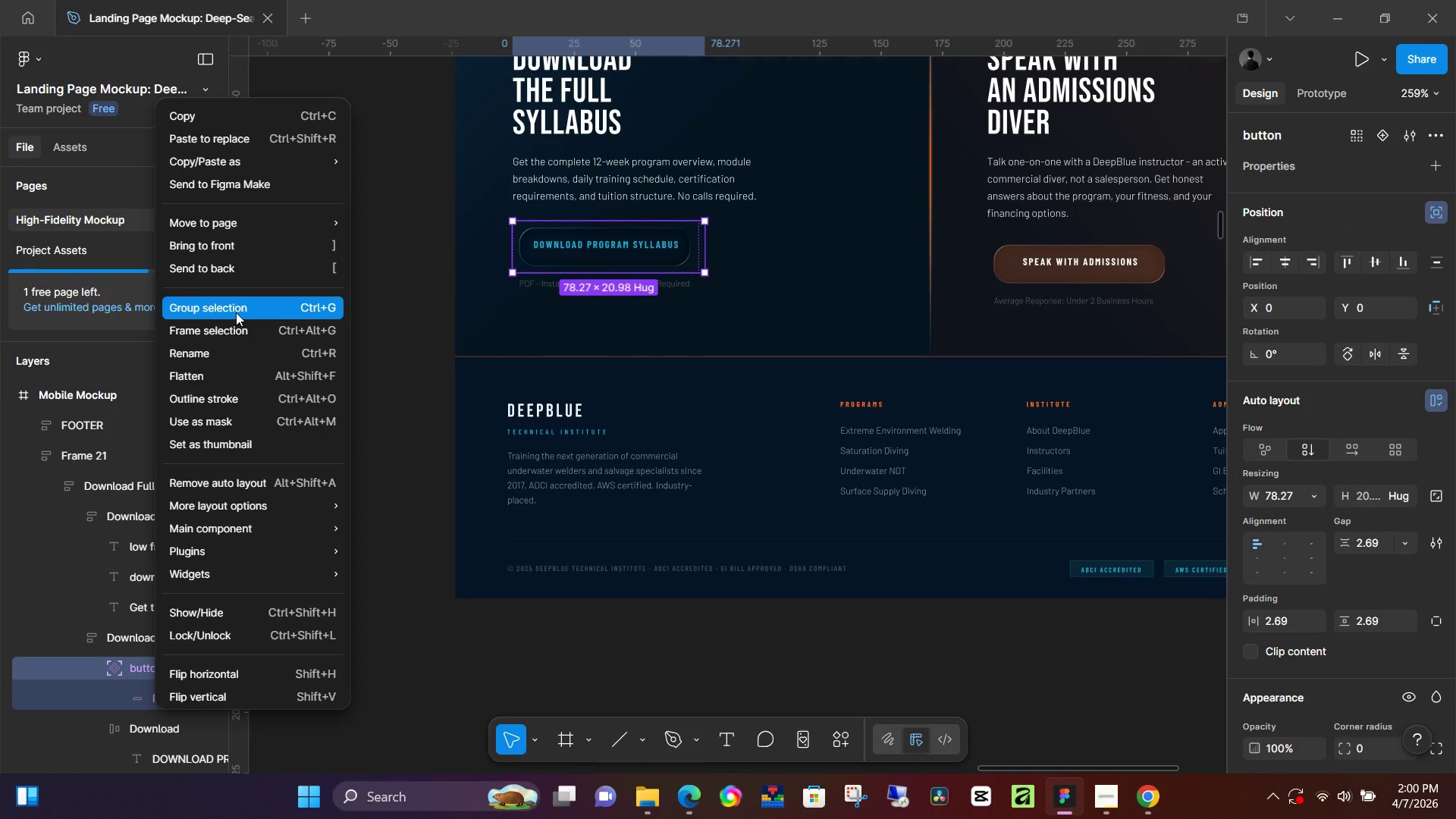 
left_click([1439, 135])
 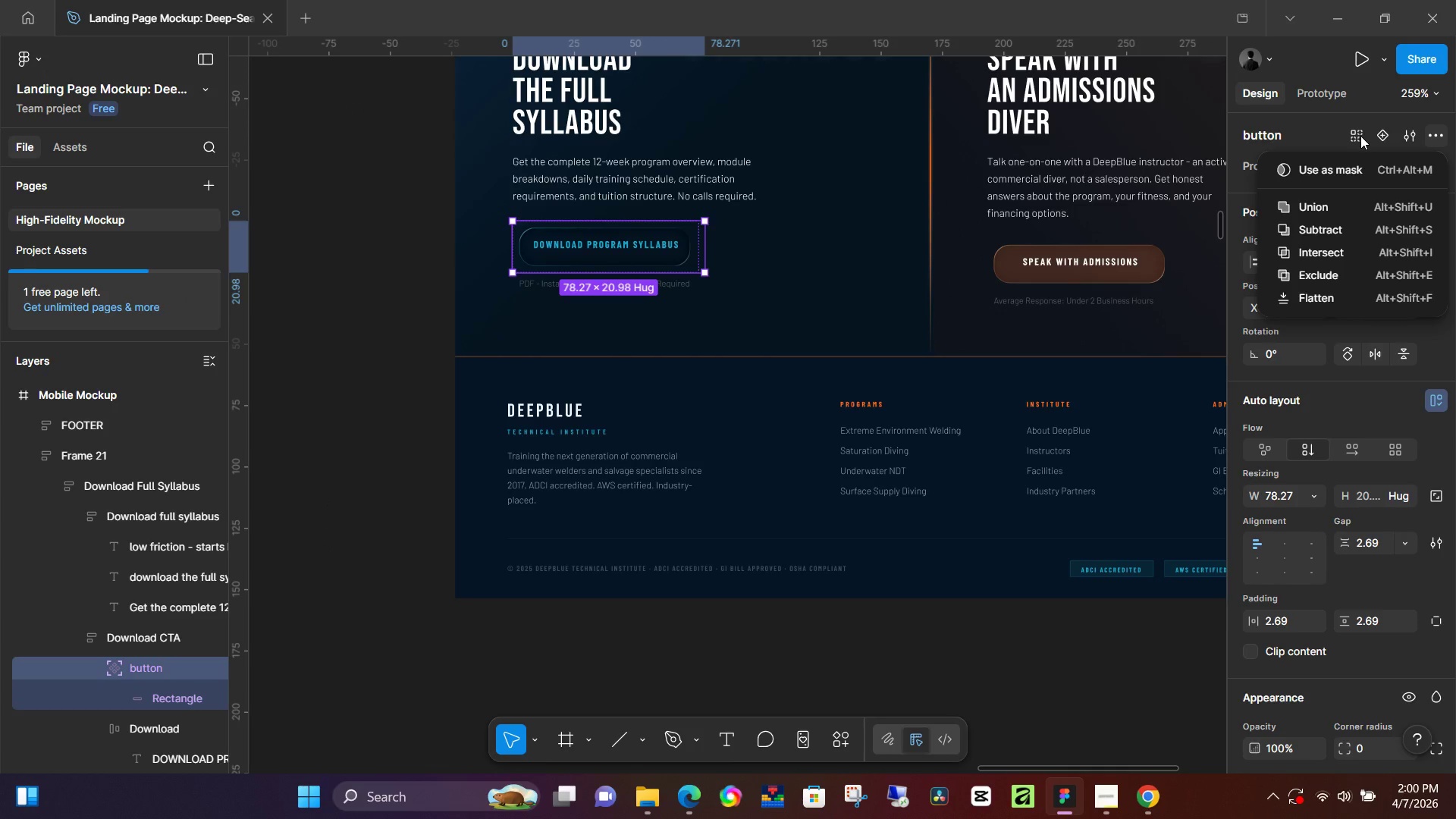 
right_click([144, 669])
 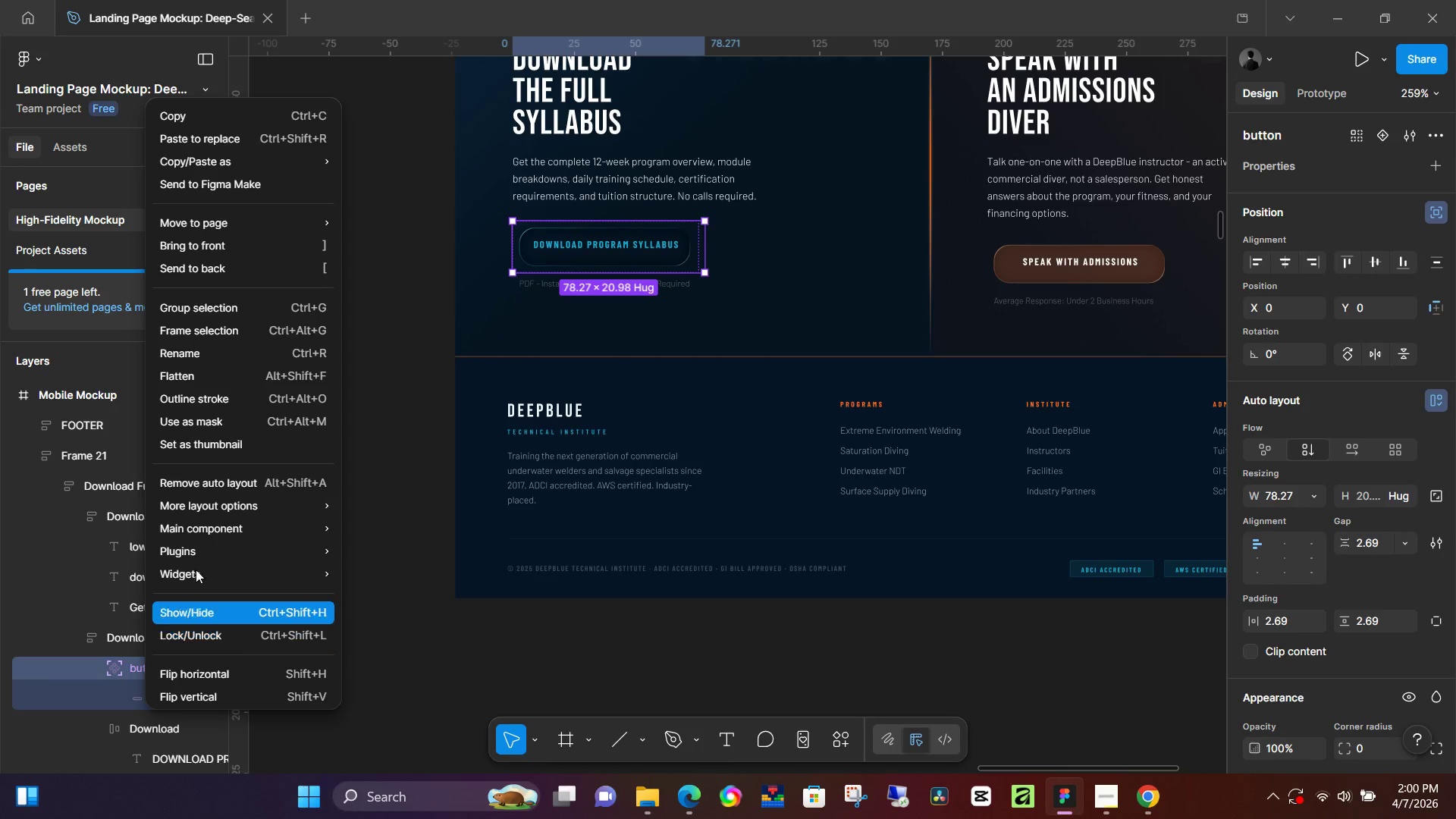 
mouse_move([226, 533])
 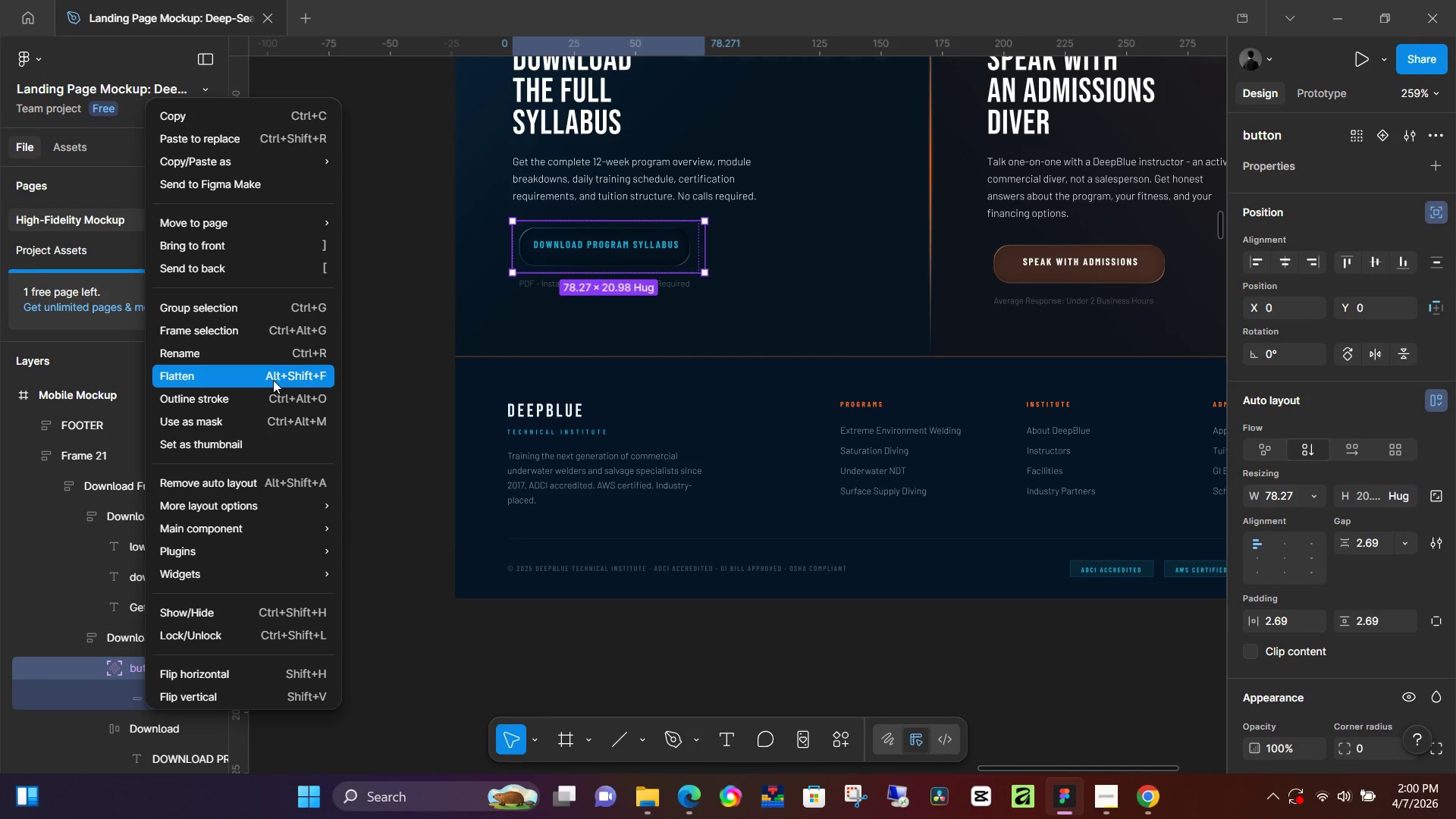 
wait(9.42)
 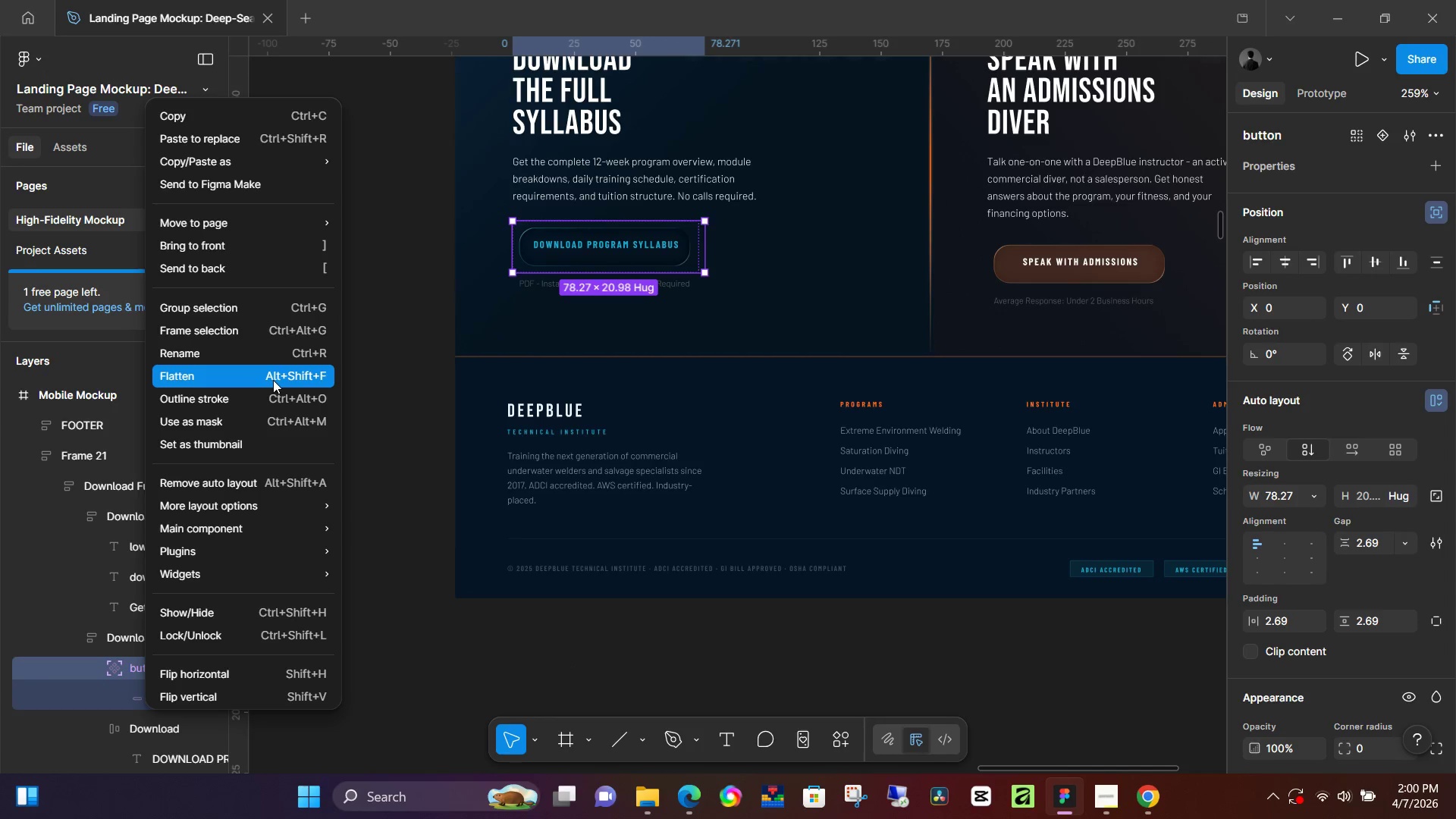 
mouse_move([288, 510])
 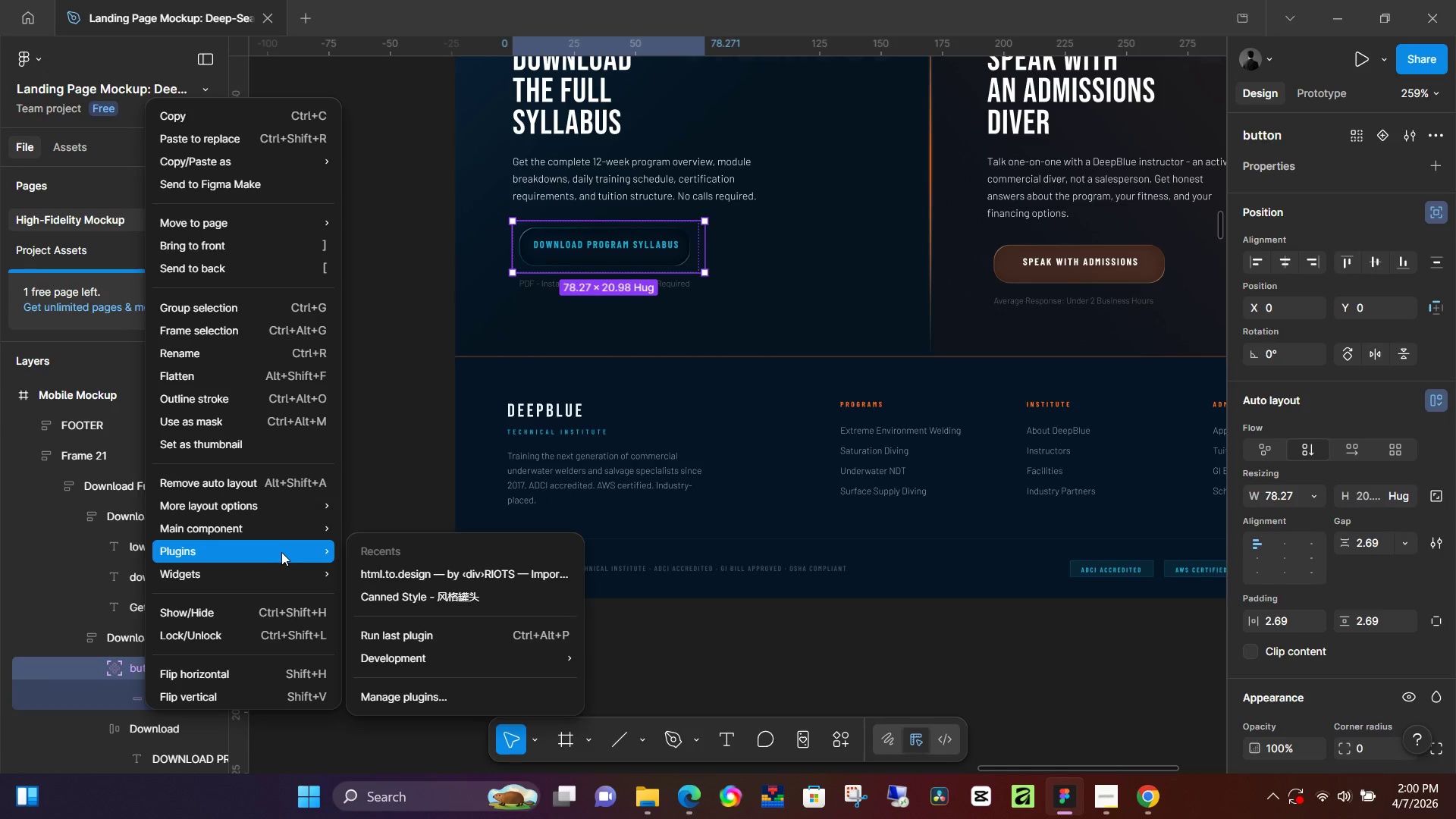 
mouse_move([286, 543])
 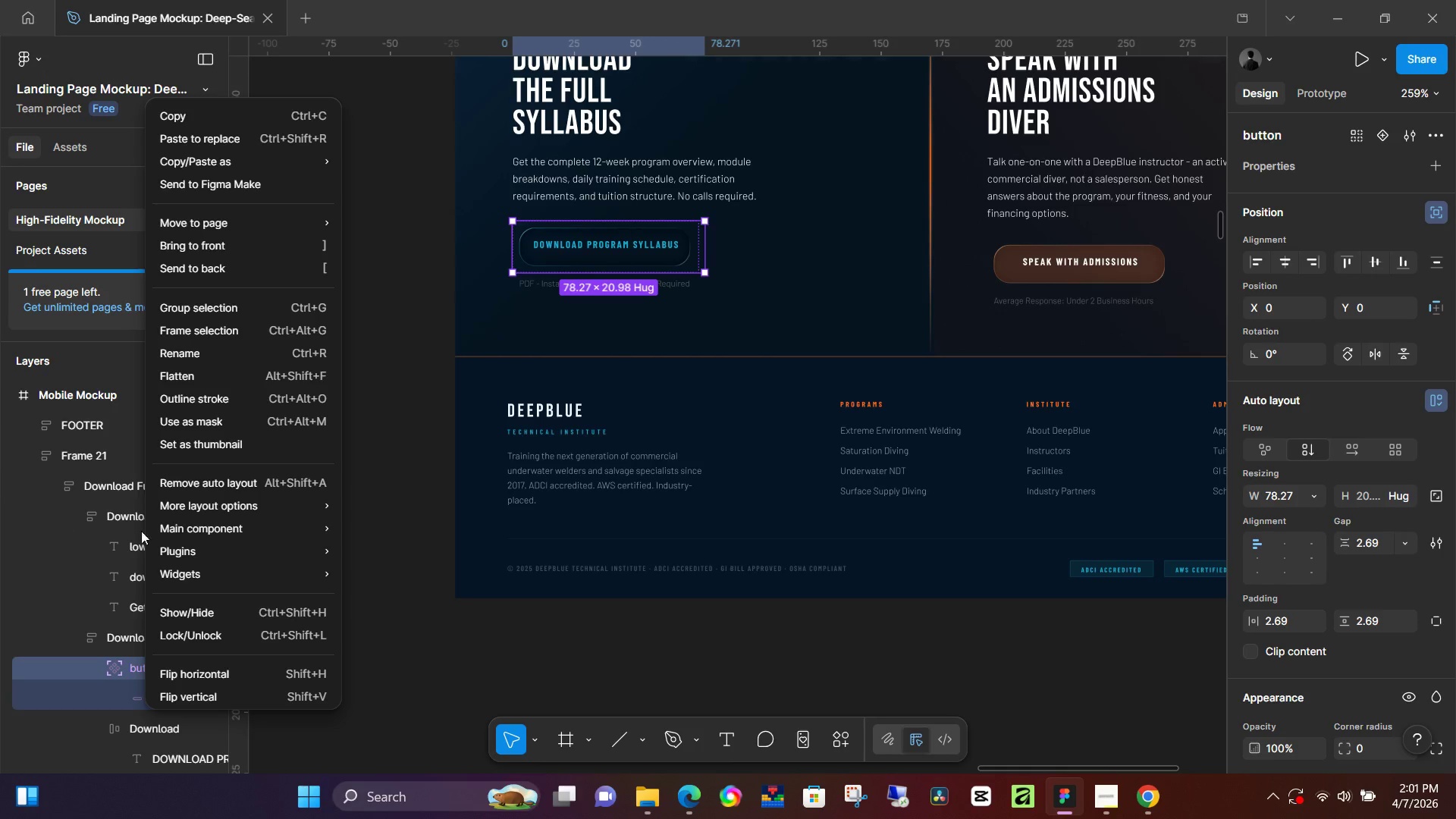 
wait(18.54)
 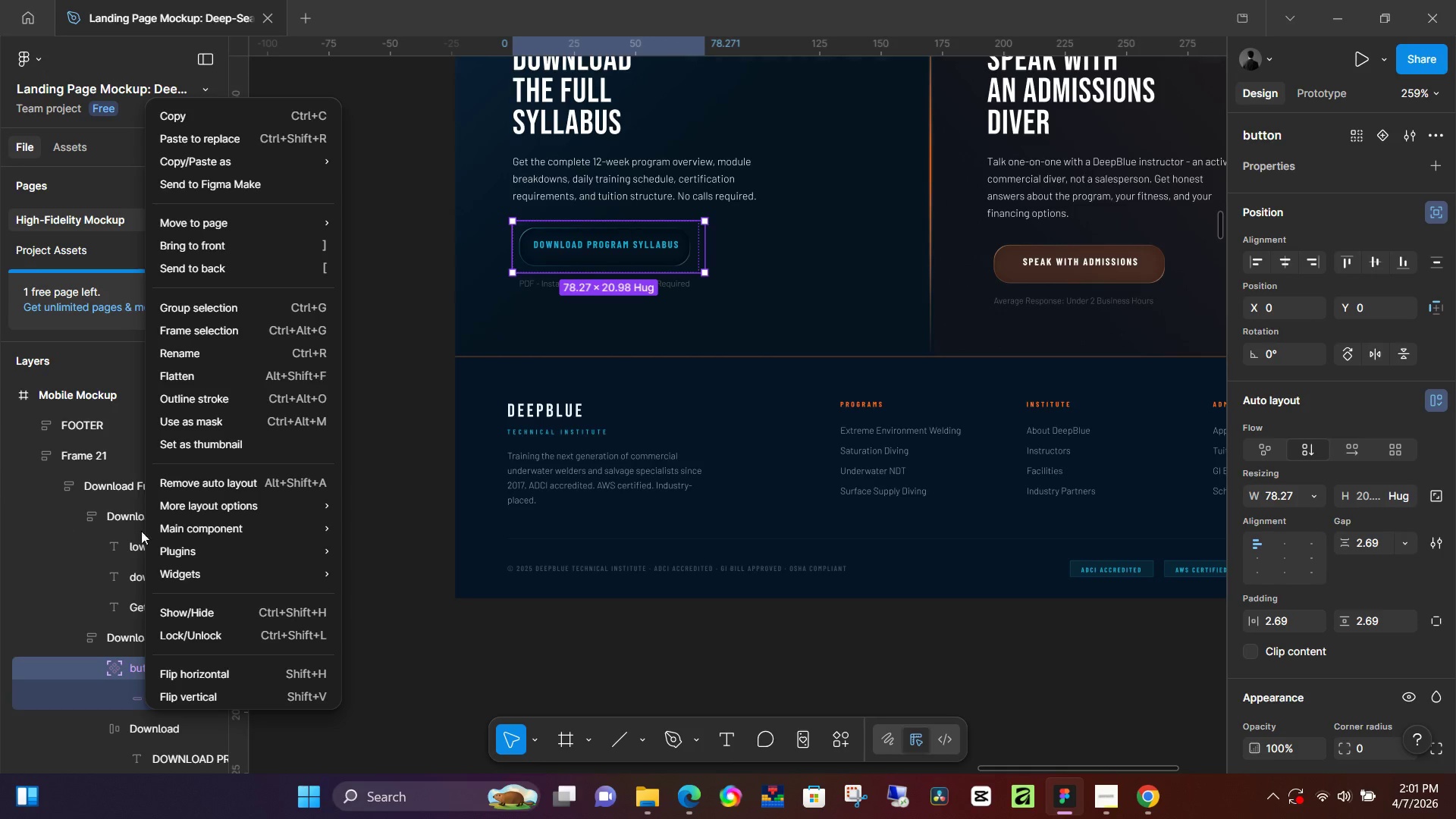 
left_click([1356, 133])
 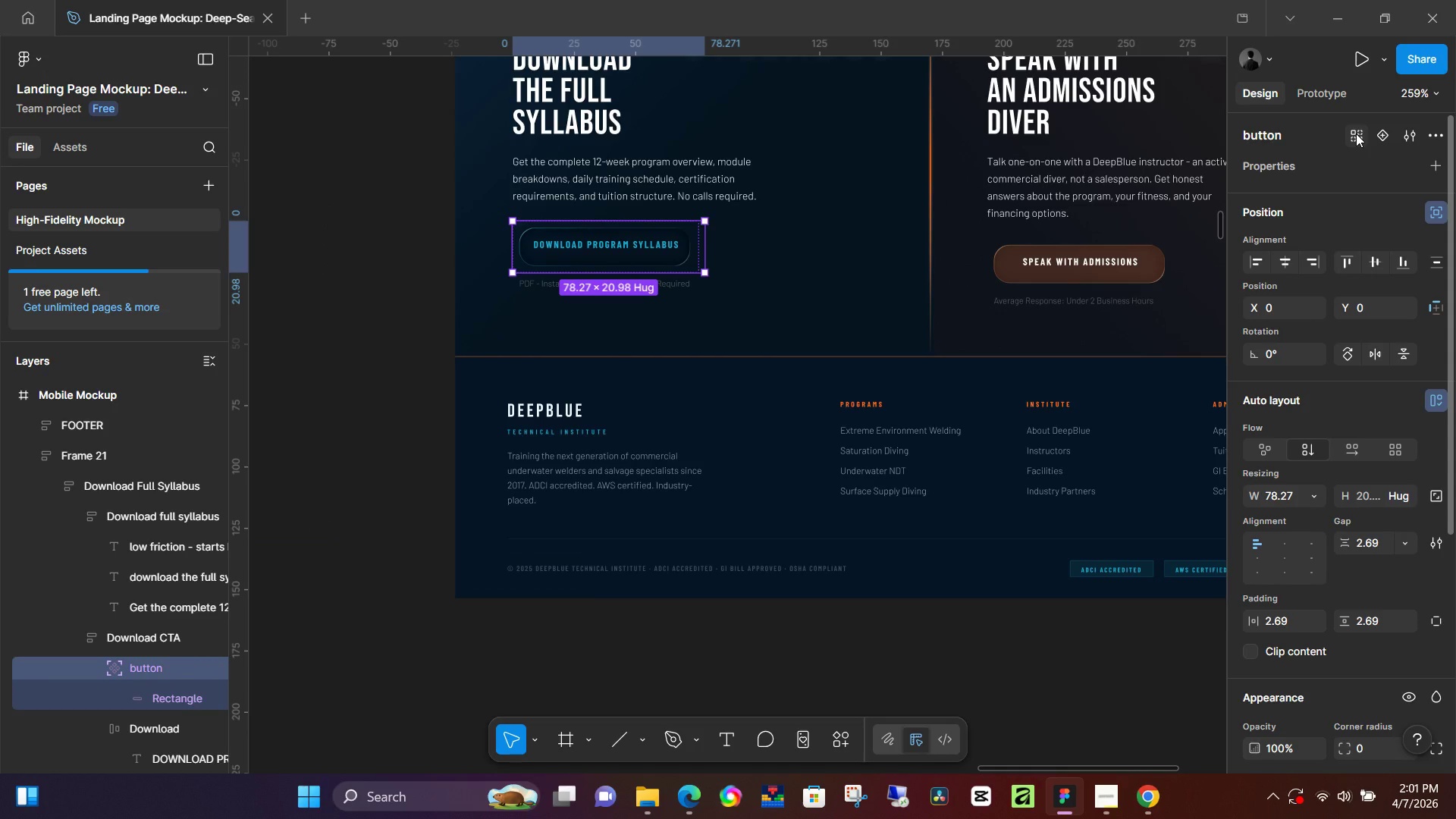 
left_click([1356, 133])
 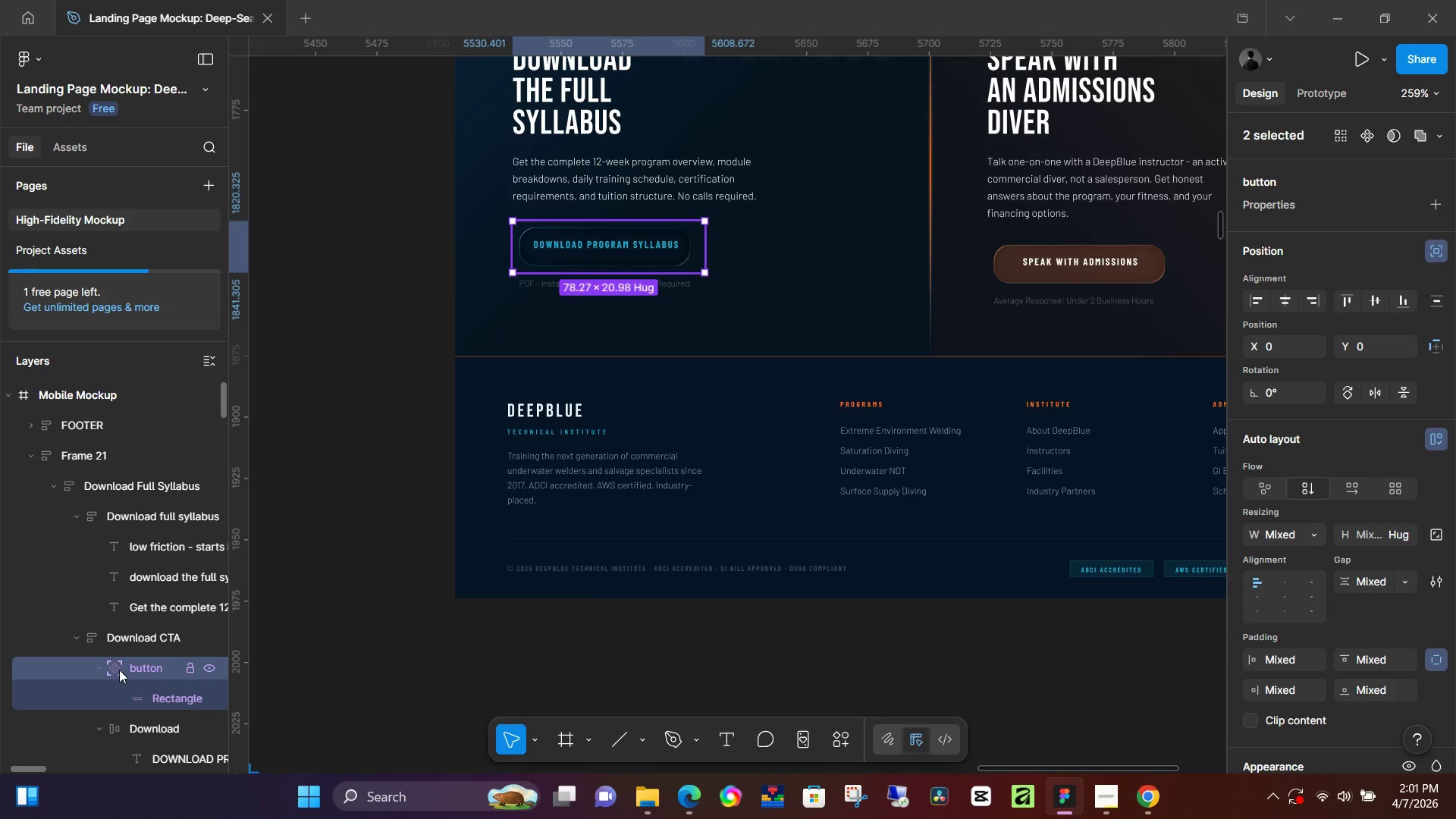 
right_click([120, 670])
 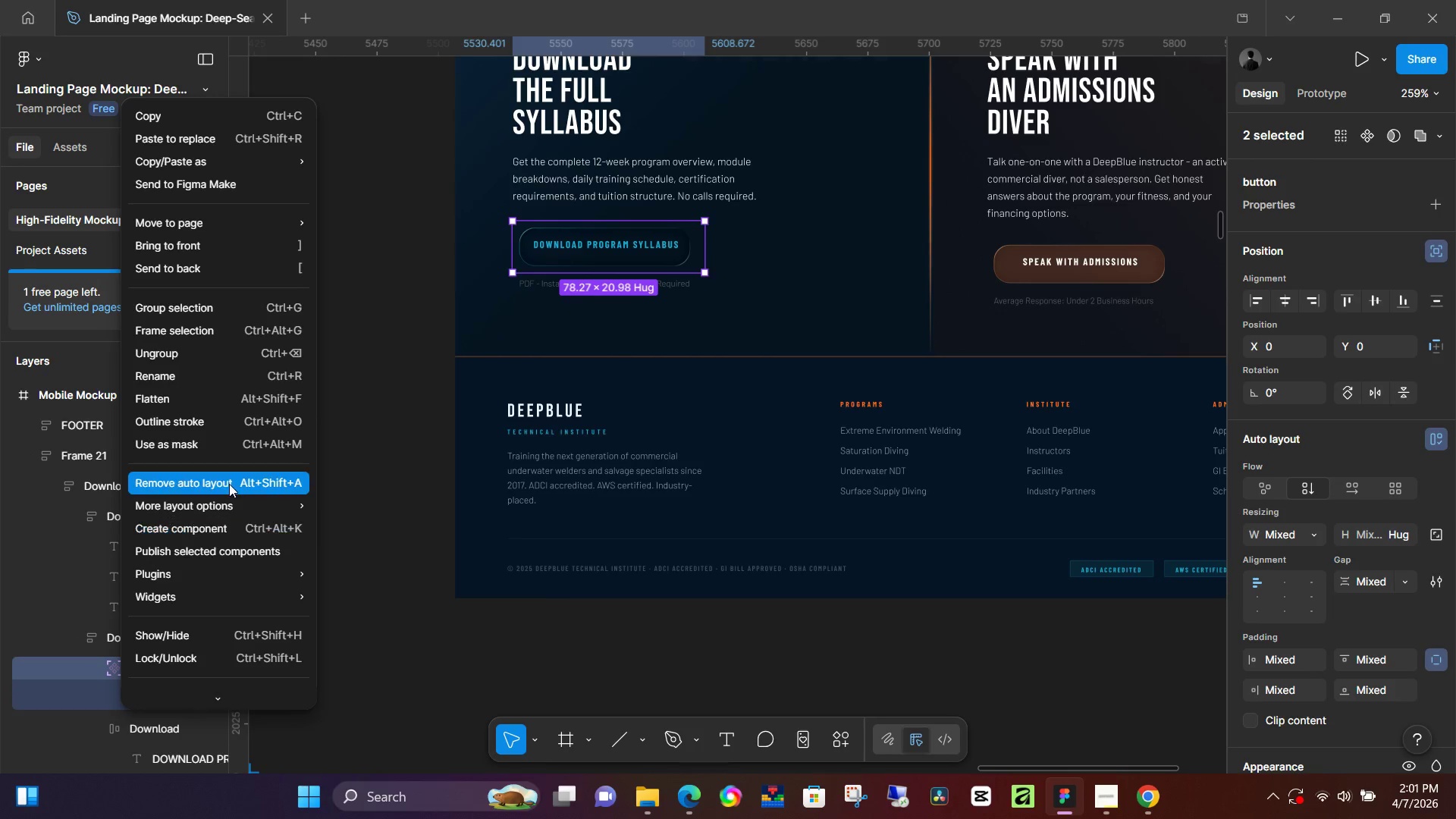 
wait(5.25)
 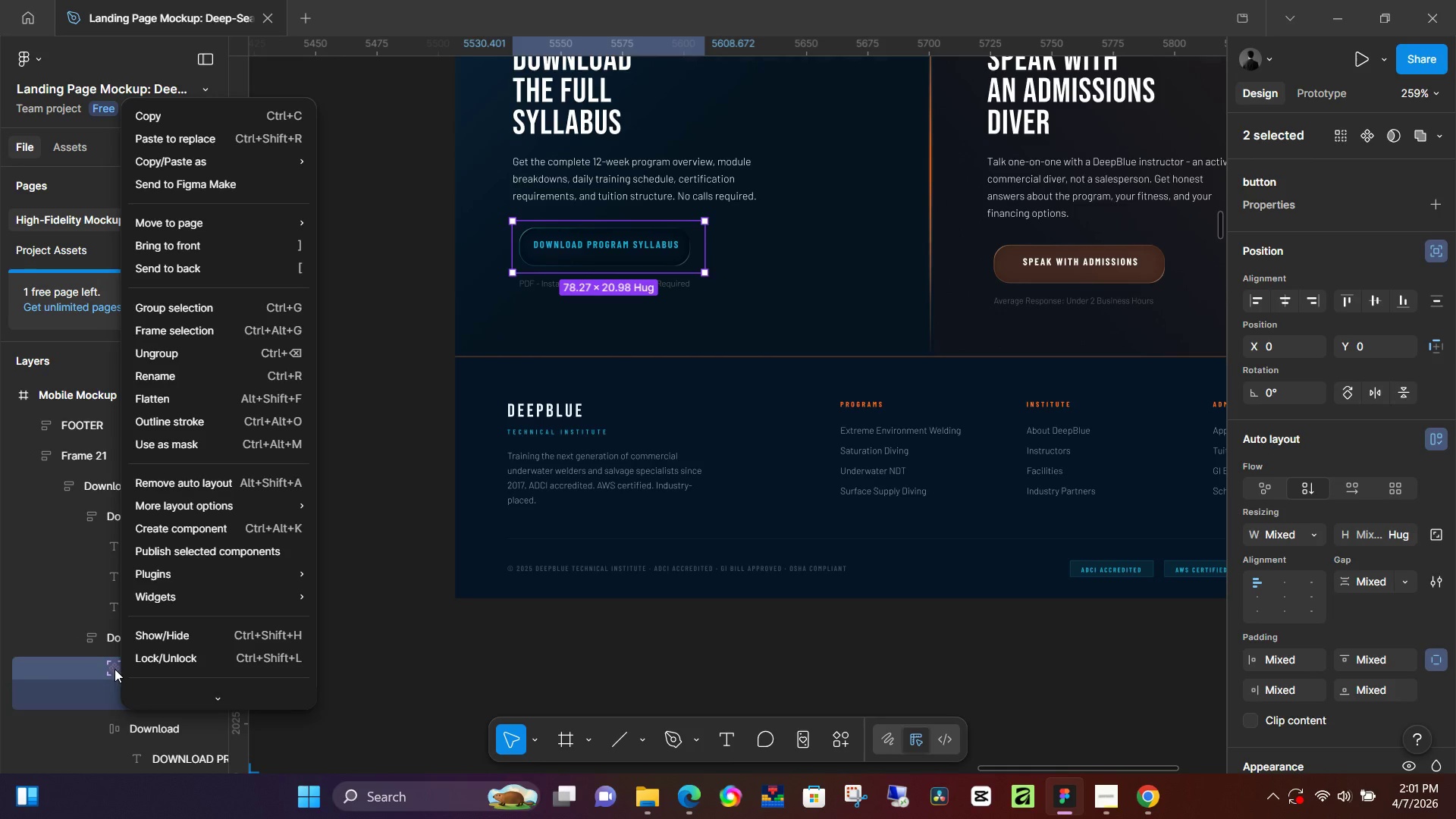 
left_click([406, 657])
 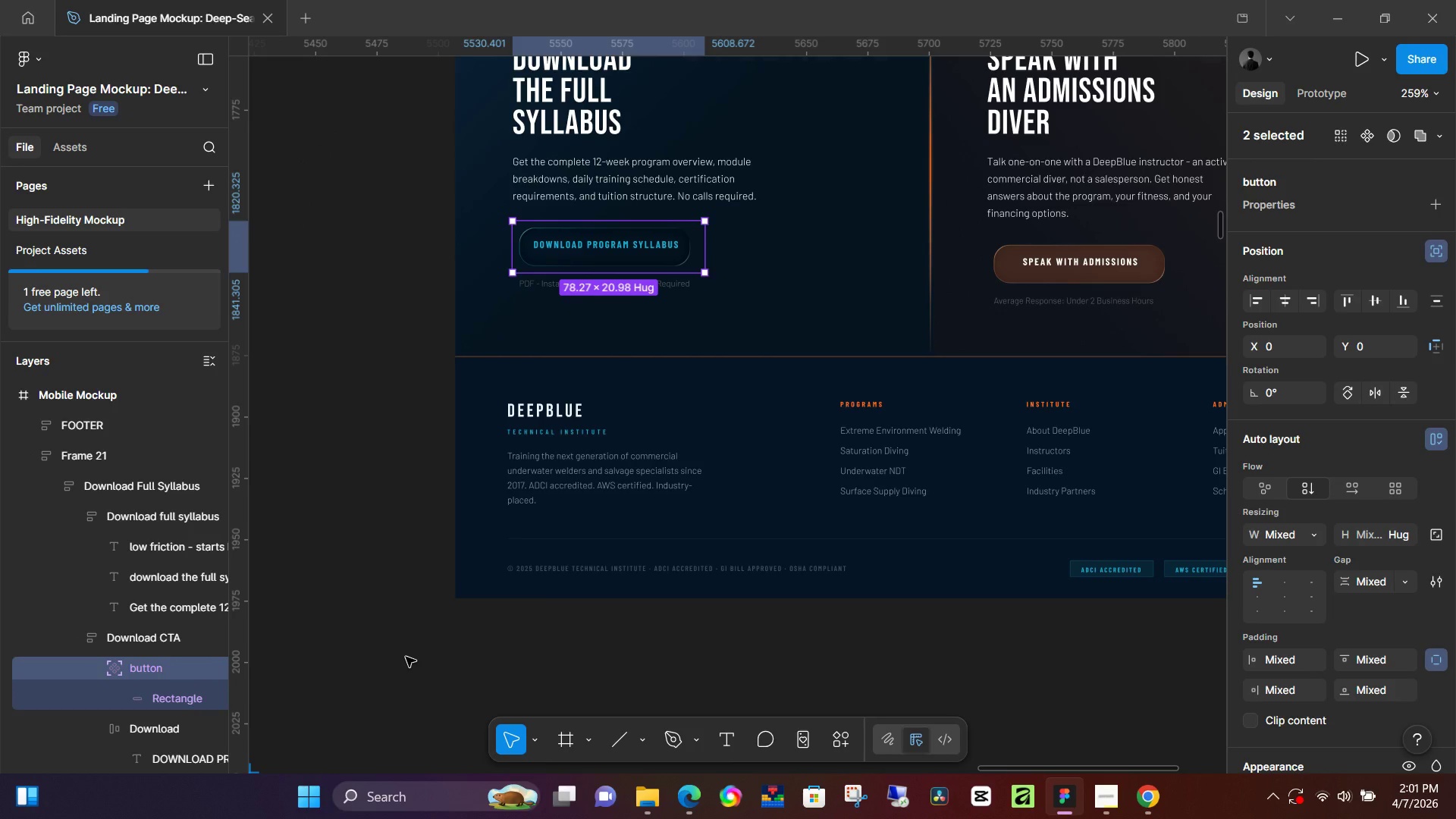 
key(Control+Z)
 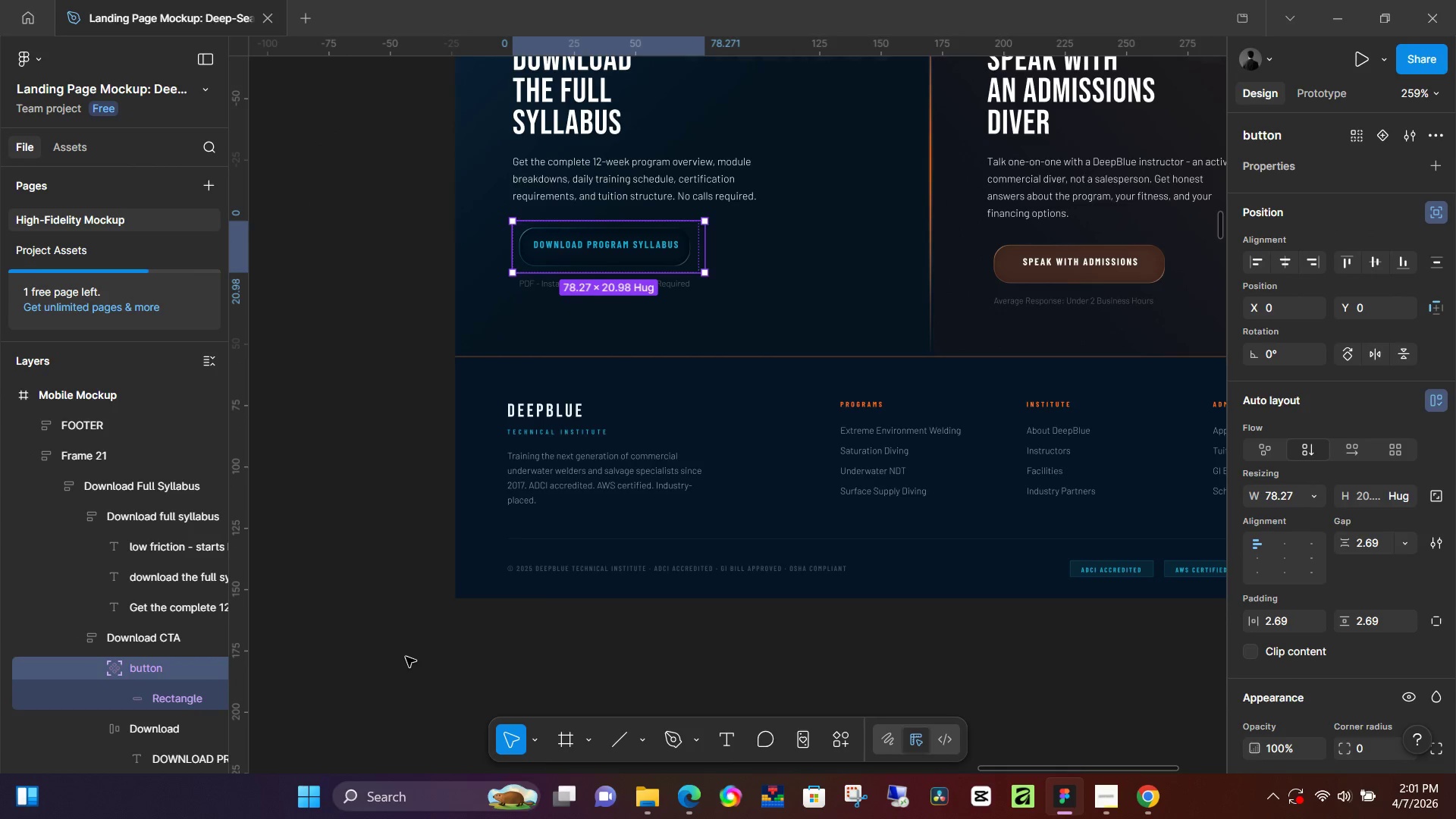 
key(Control+Z)
 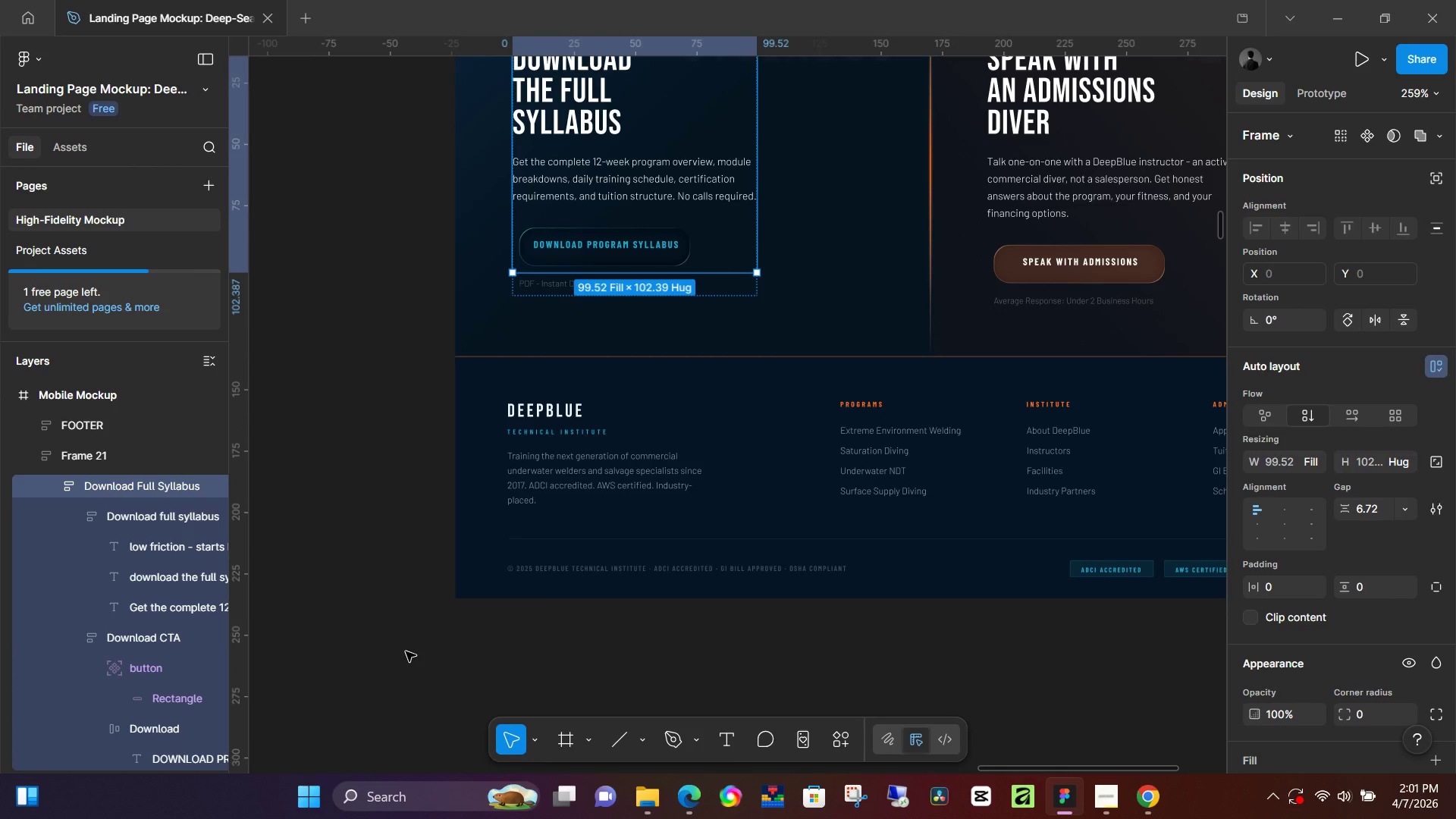 
key(Control+Z)
 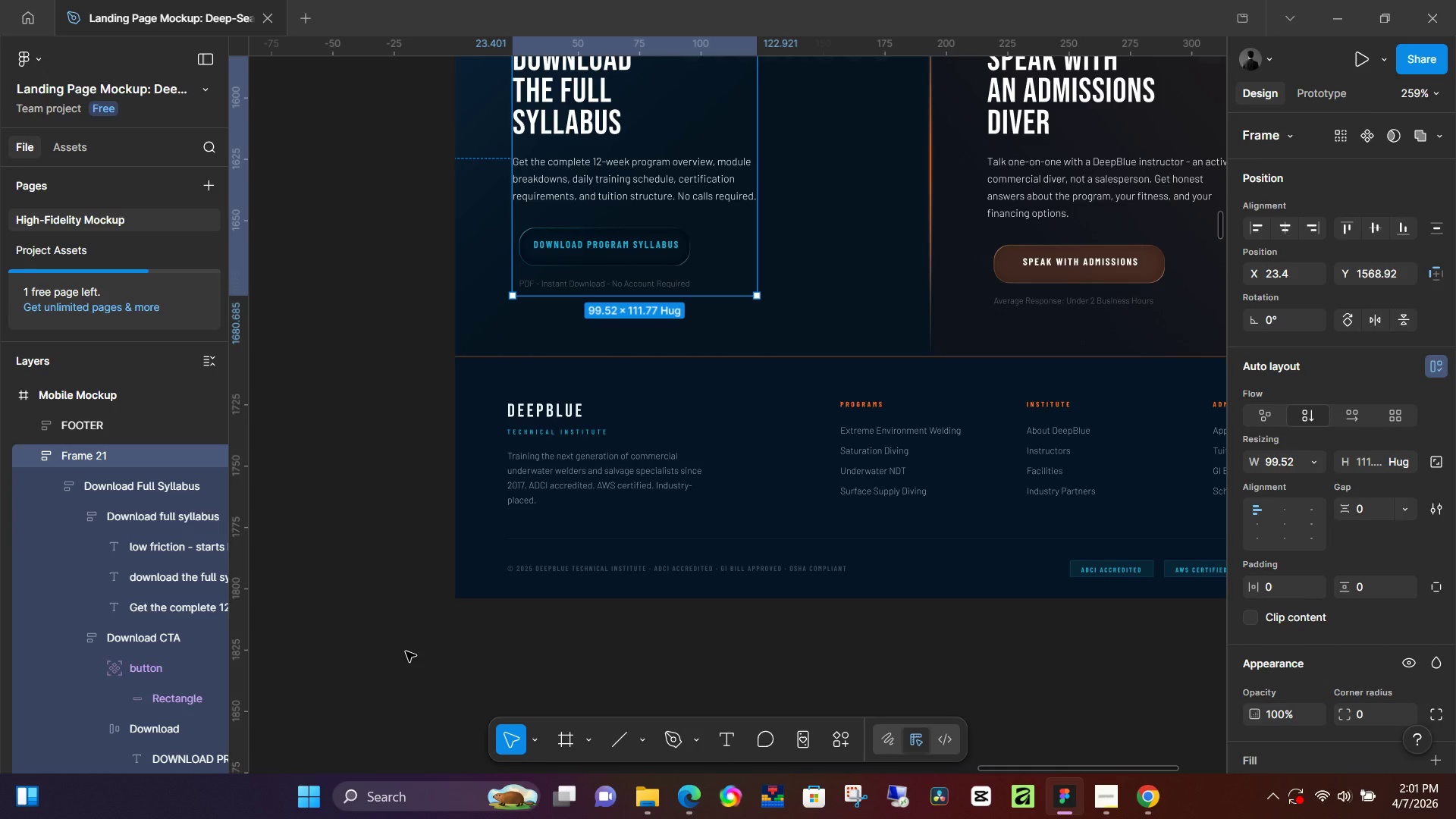 
key(Control+Z)
 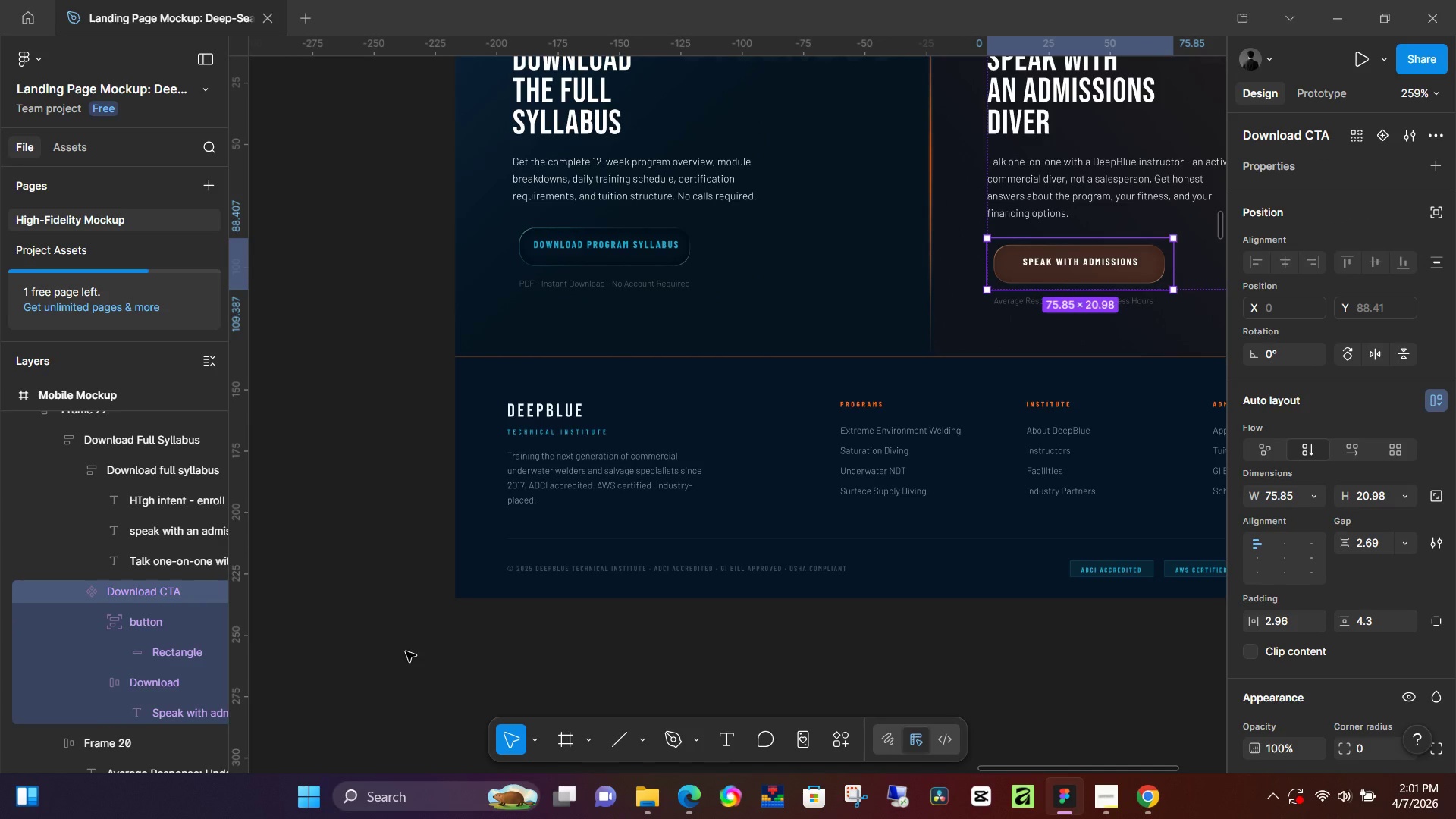 
key(Control+Z)
 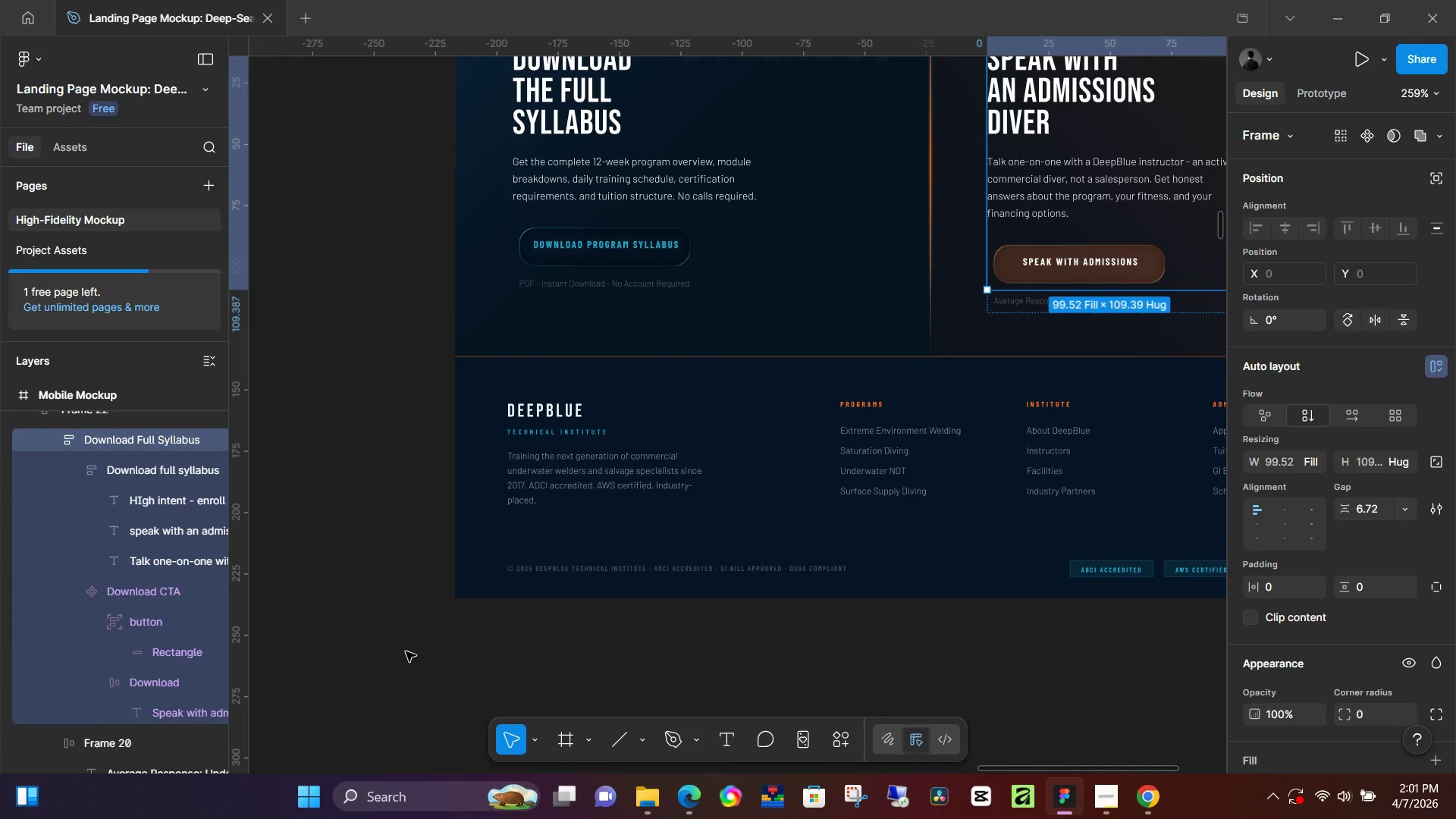 
key(Control+Z)
 